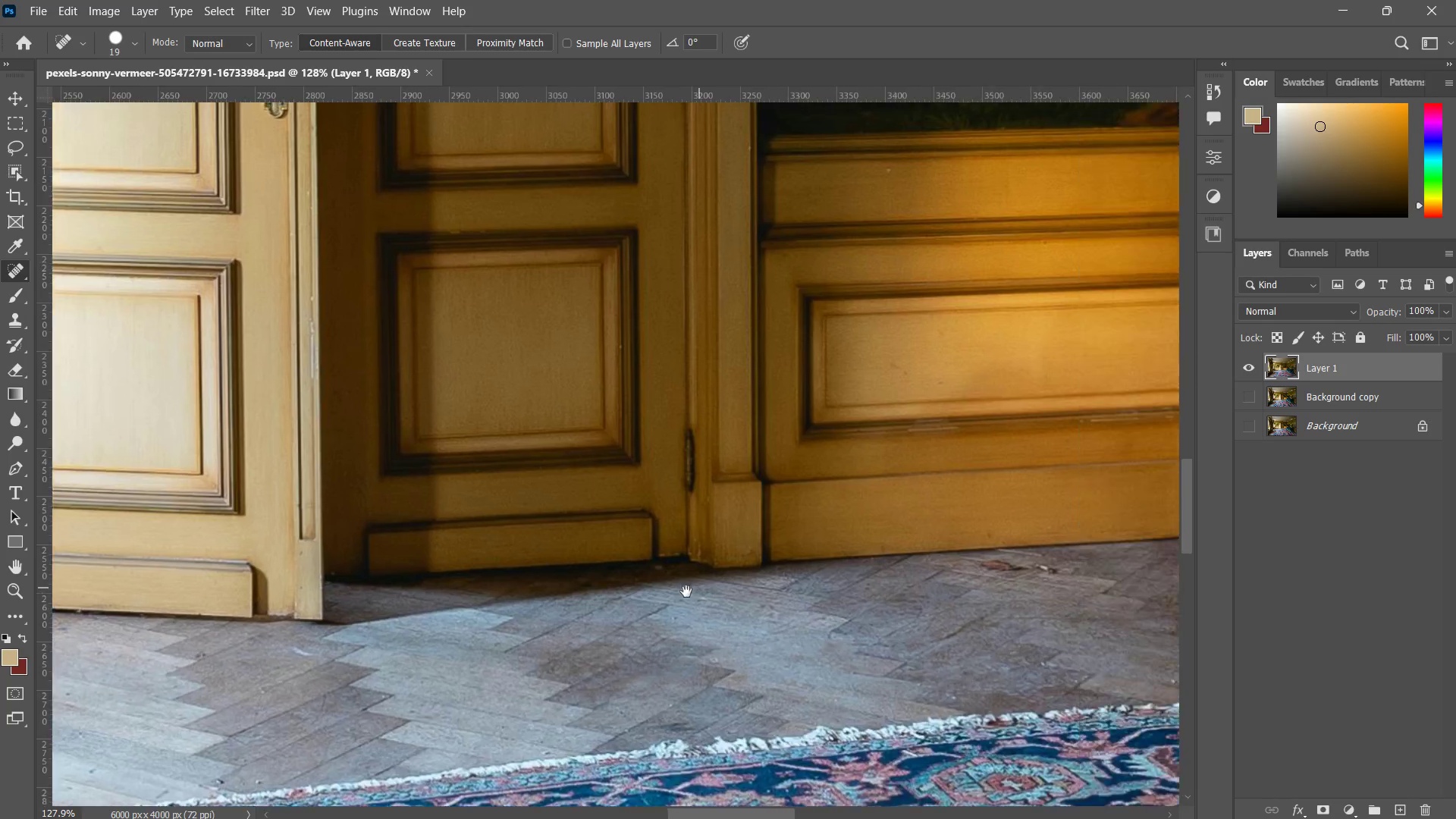 
left_click_drag(start_coordinate=[699, 588], to_coordinate=[617, 599])
 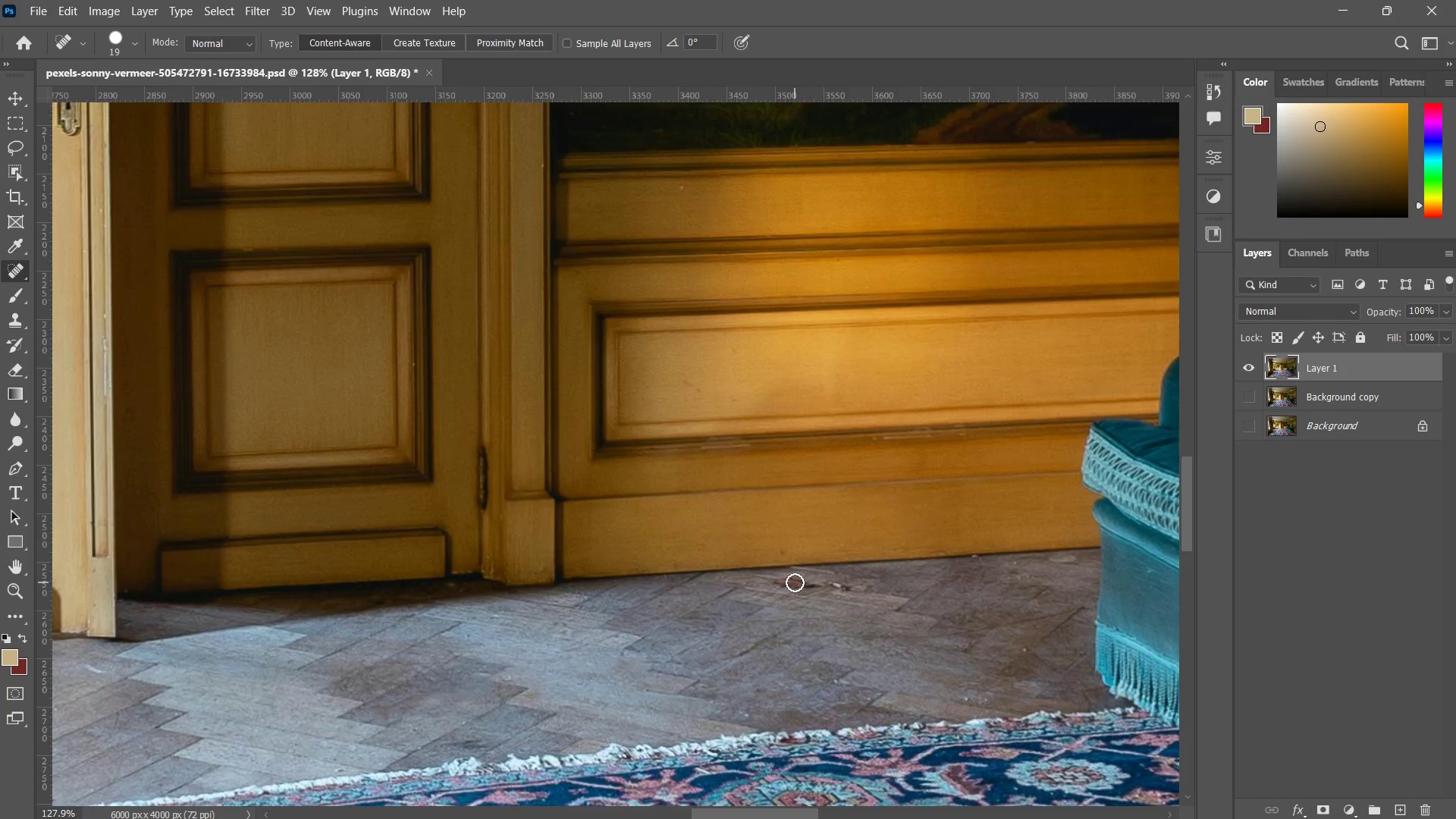 
left_click_drag(start_coordinate=[796, 582], to_coordinate=[780, 582])
 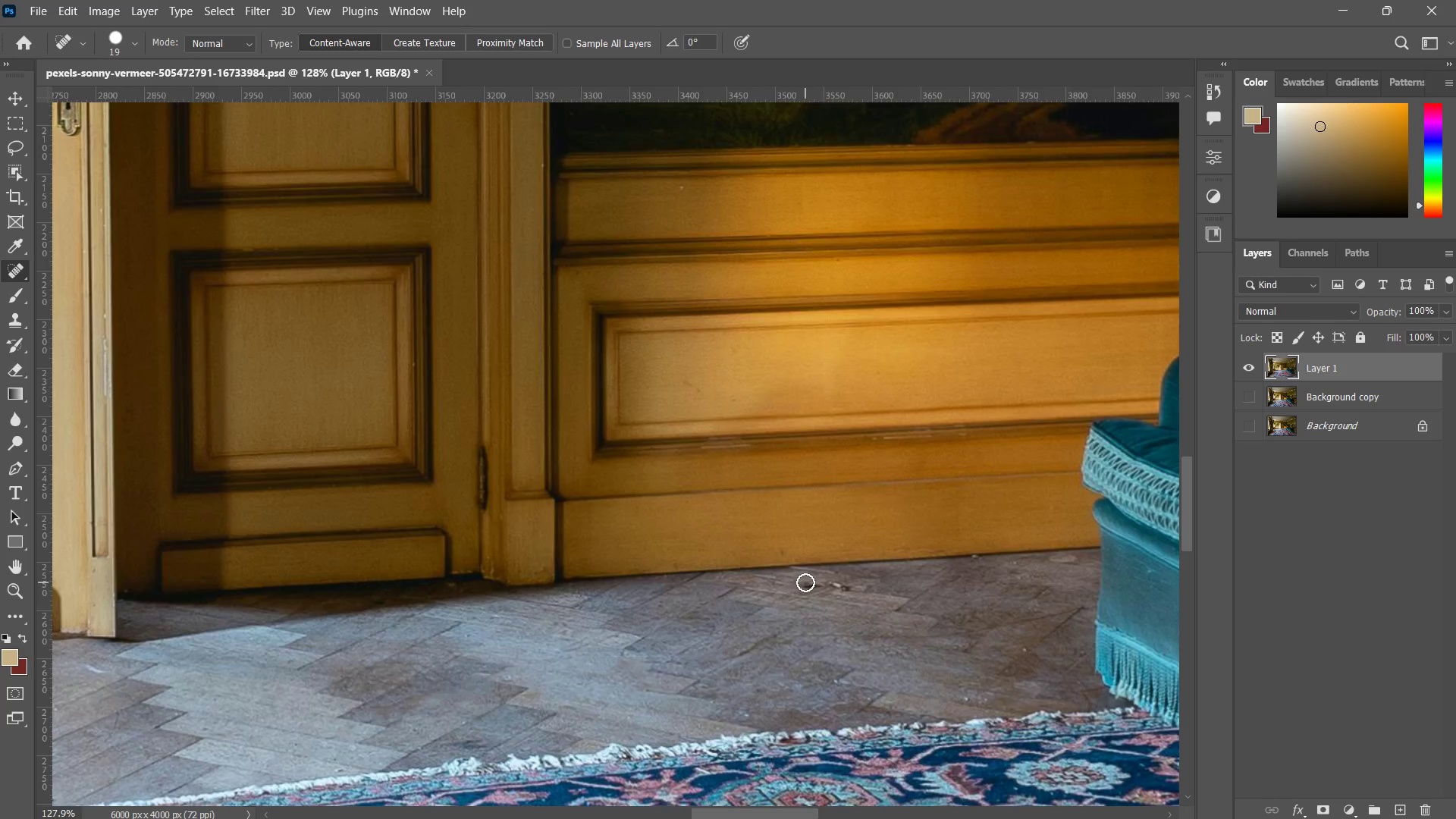 
left_click_drag(start_coordinate=[805, 582], to_coordinate=[810, 582])
 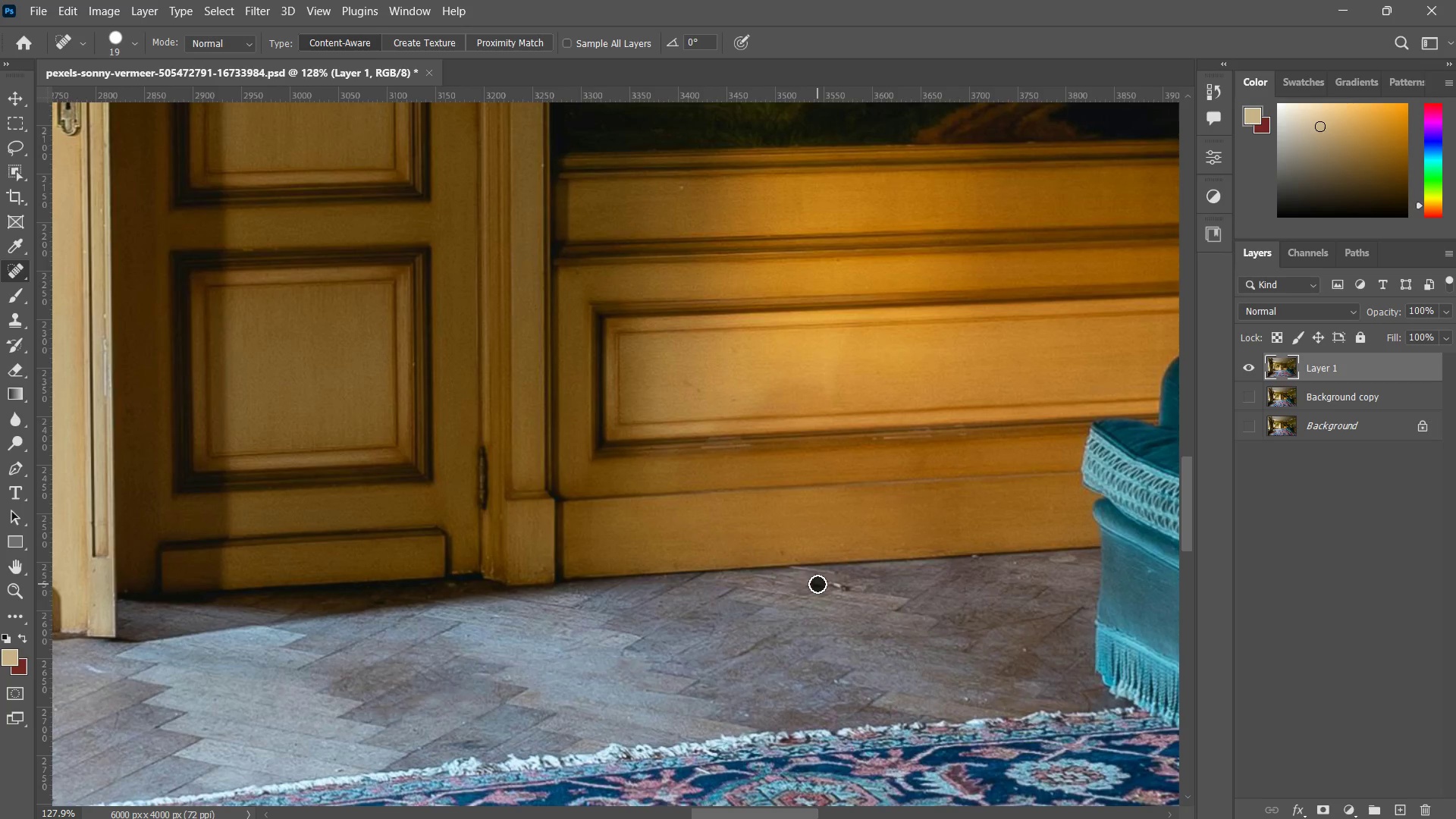 
double_click([817, 584])
 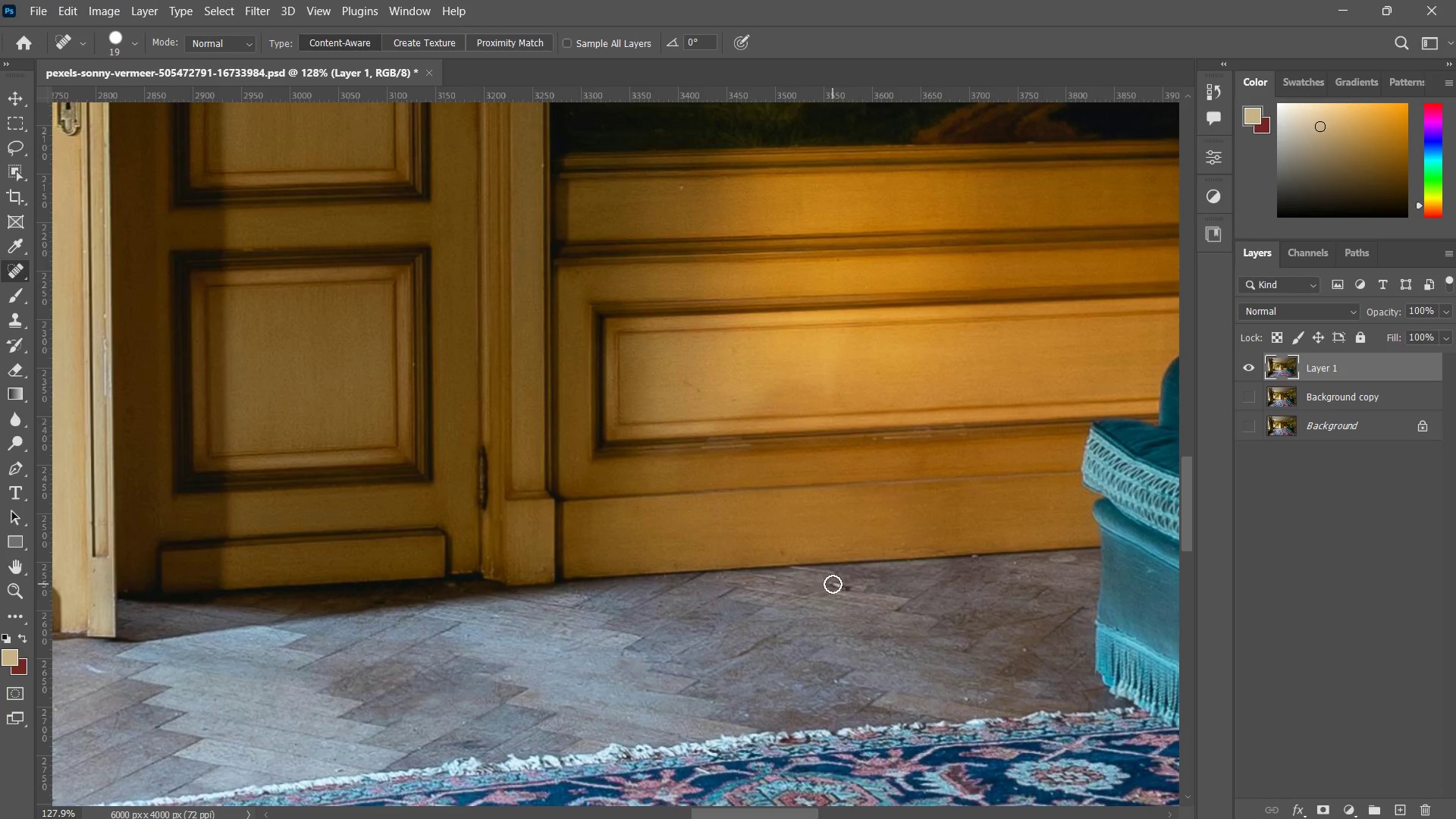 
triple_click([833, 584])
 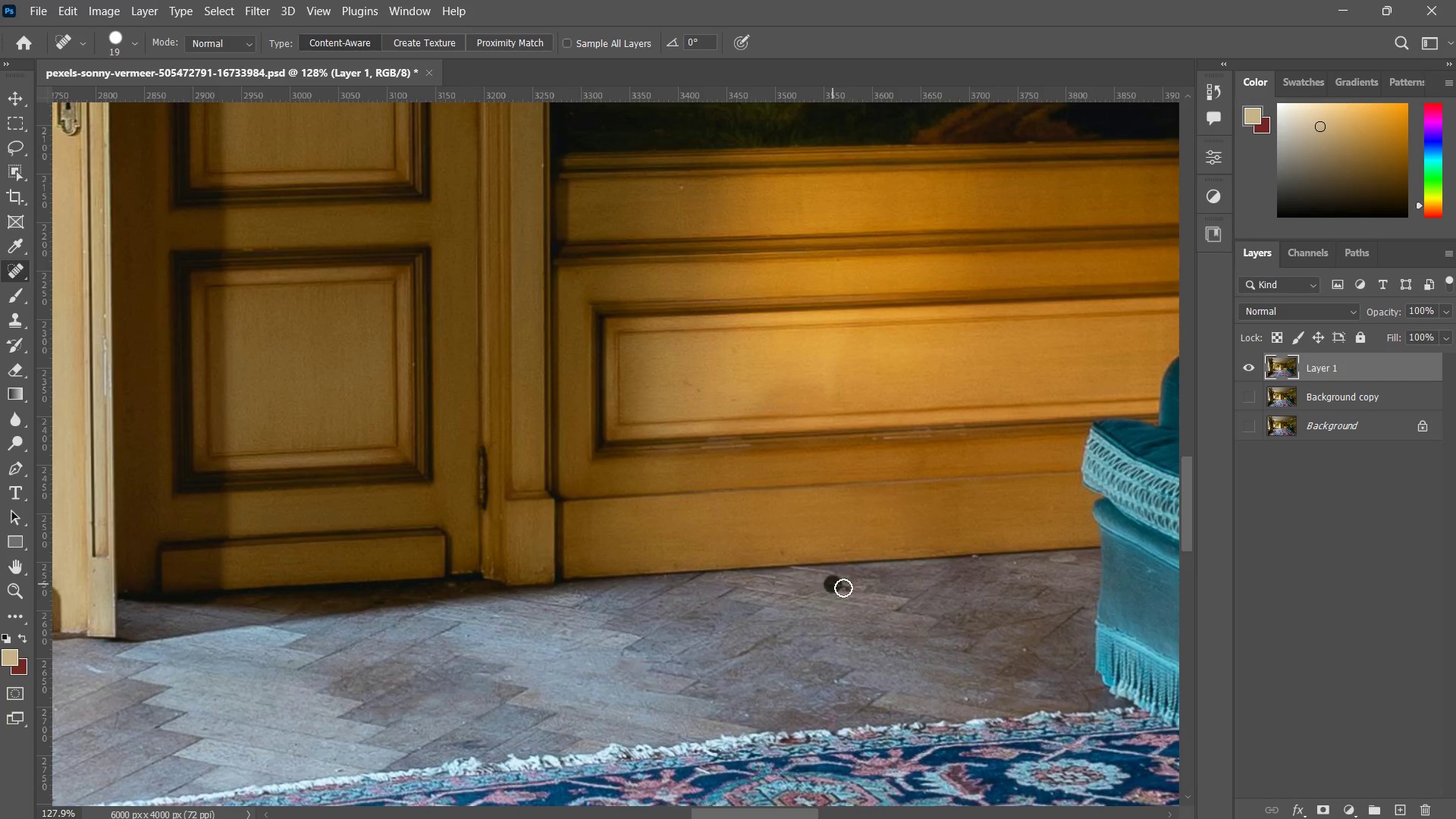 
triple_click([843, 588])
 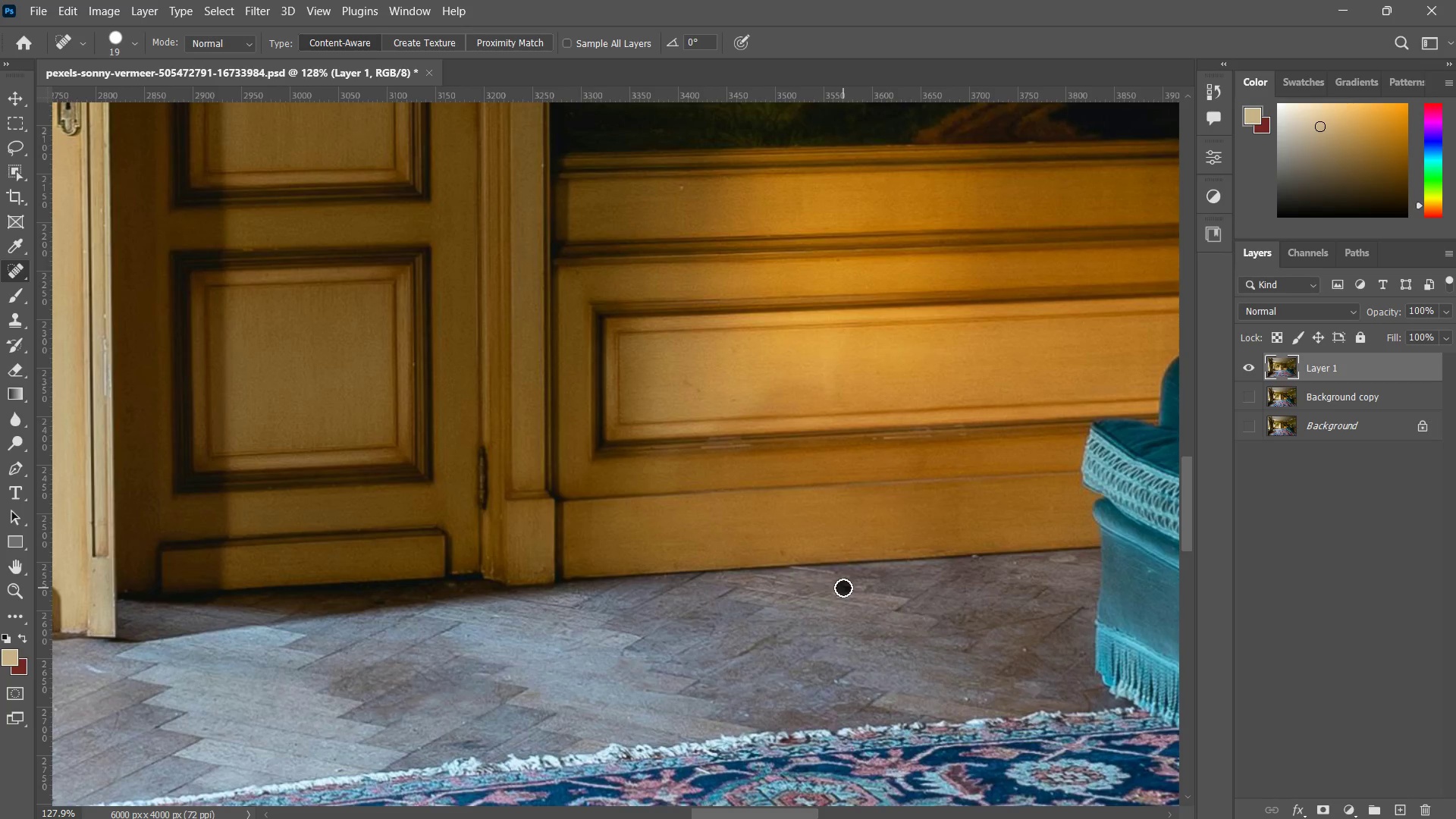 
triple_click([843, 588])
 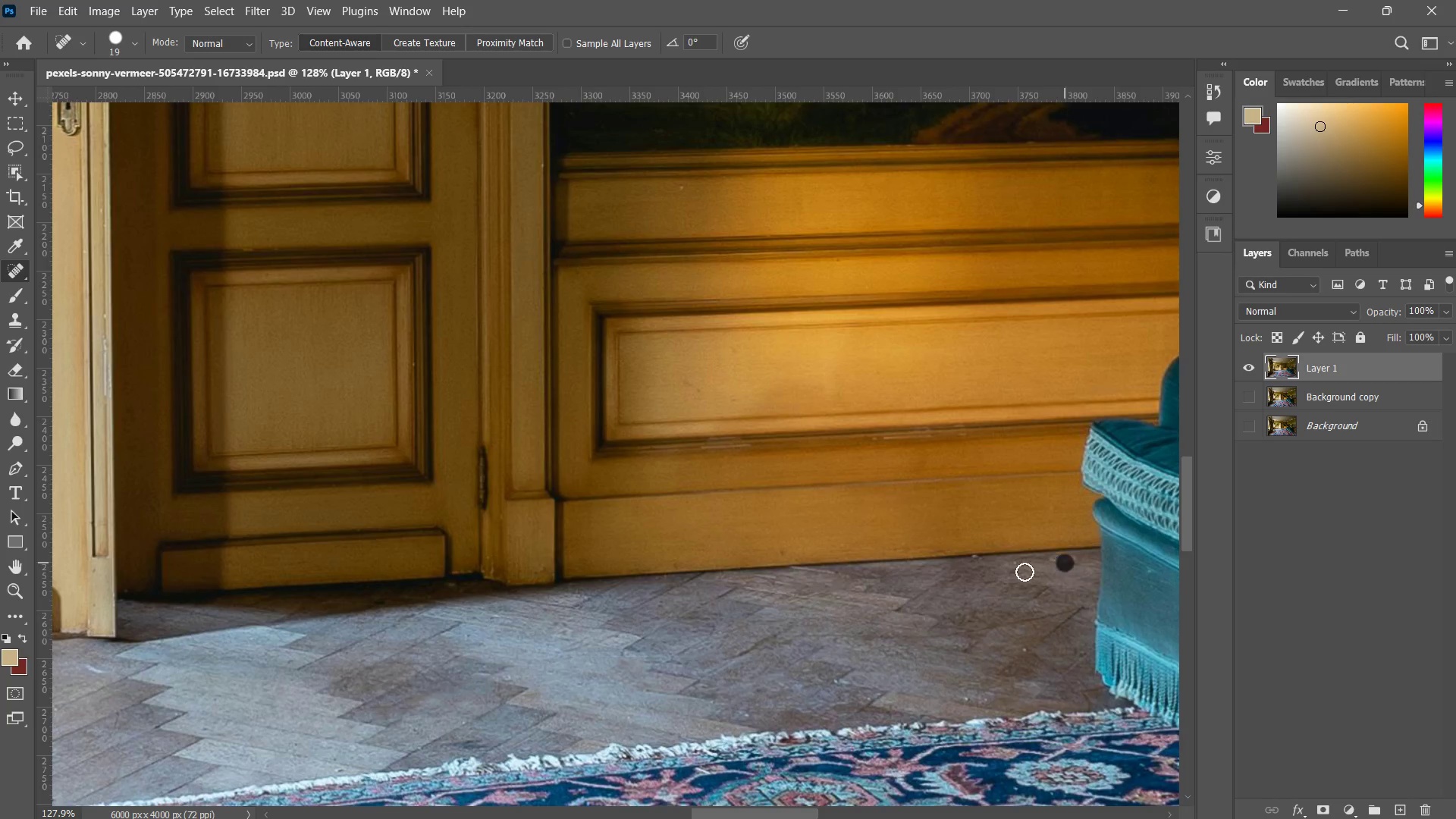 
left_click_drag(start_coordinate=[1019, 569], to_coordinate=[1019, 565])
 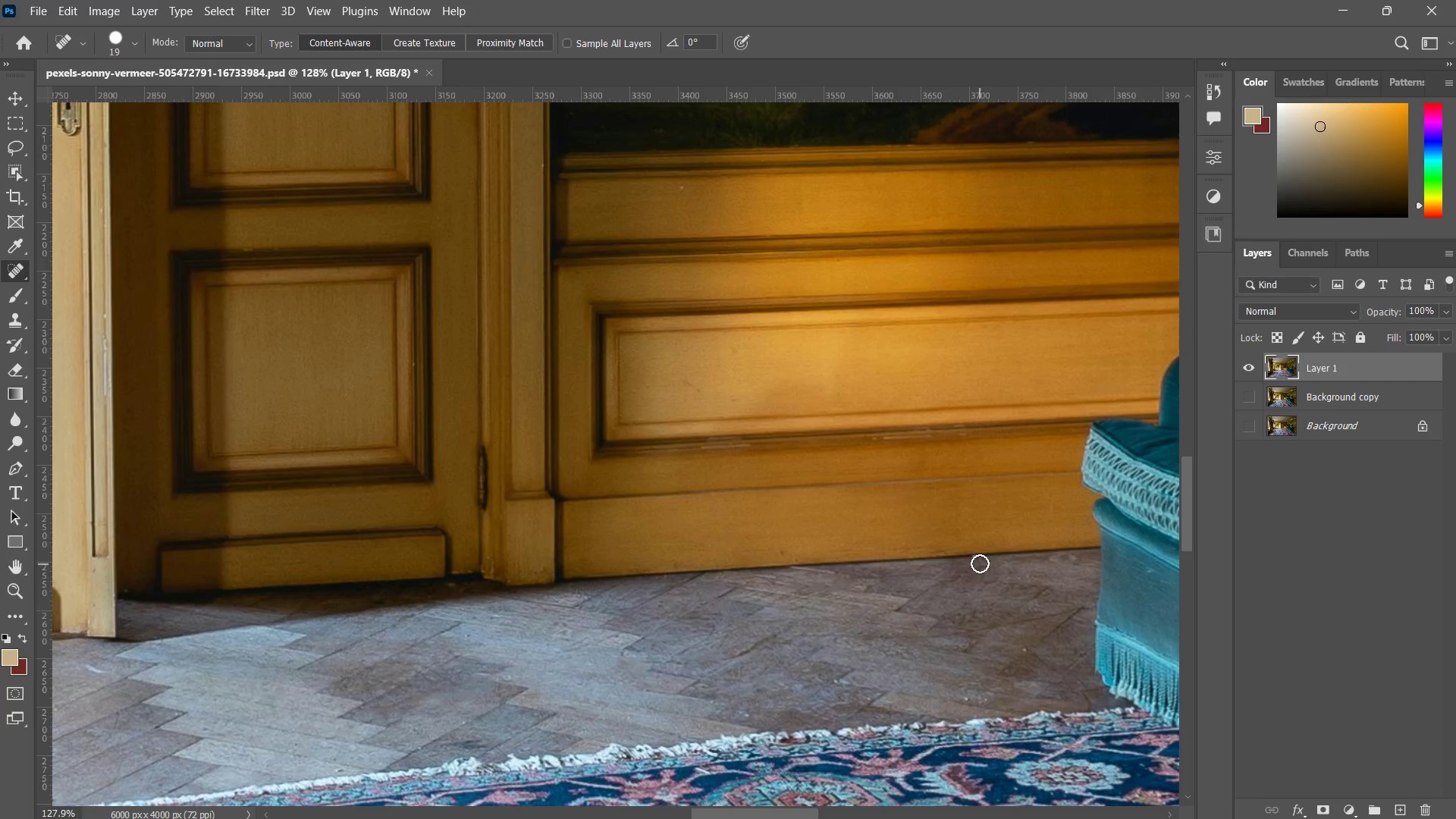 
left_click([977, 561])
 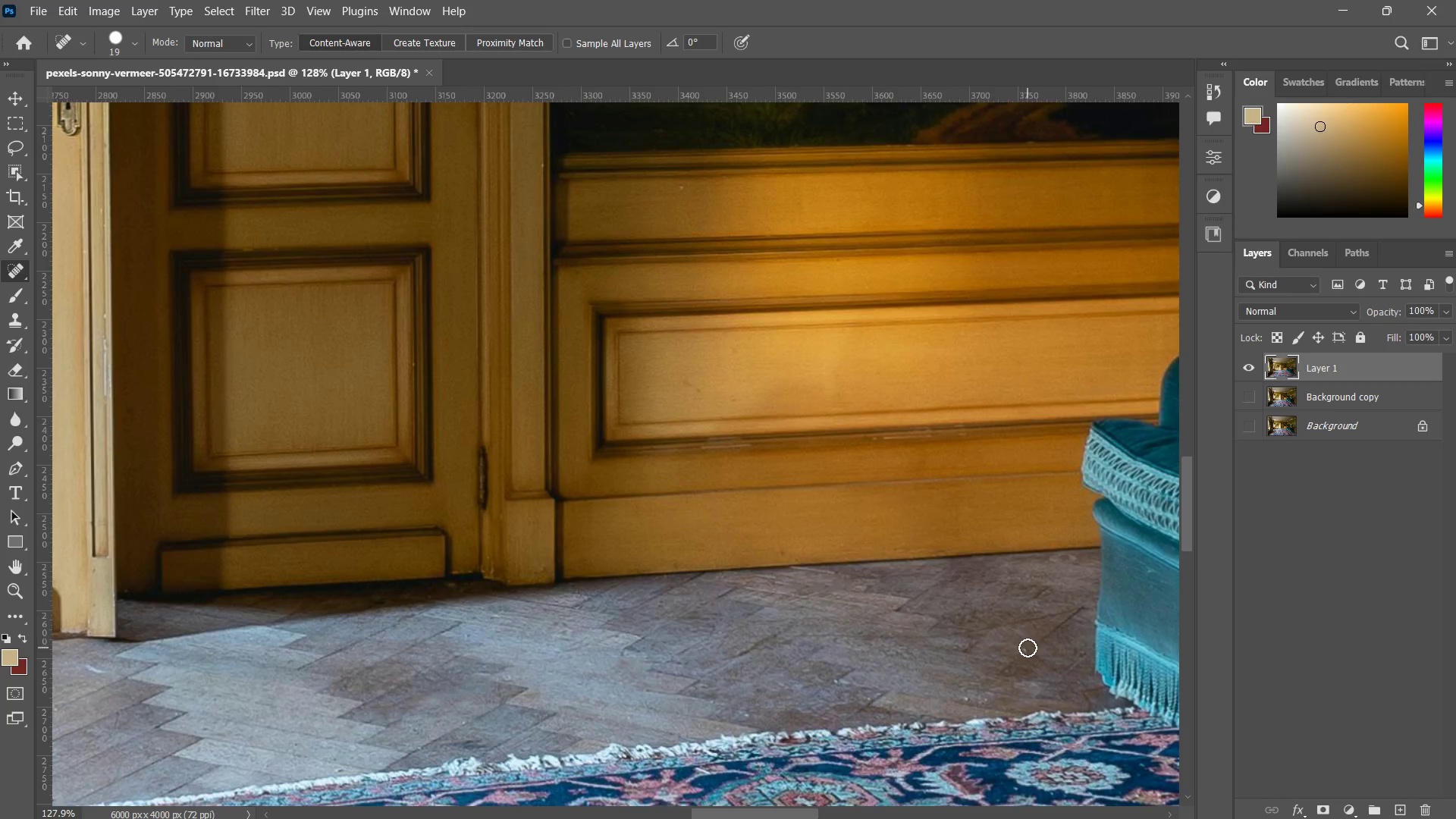 
left_click([1027, 648])
 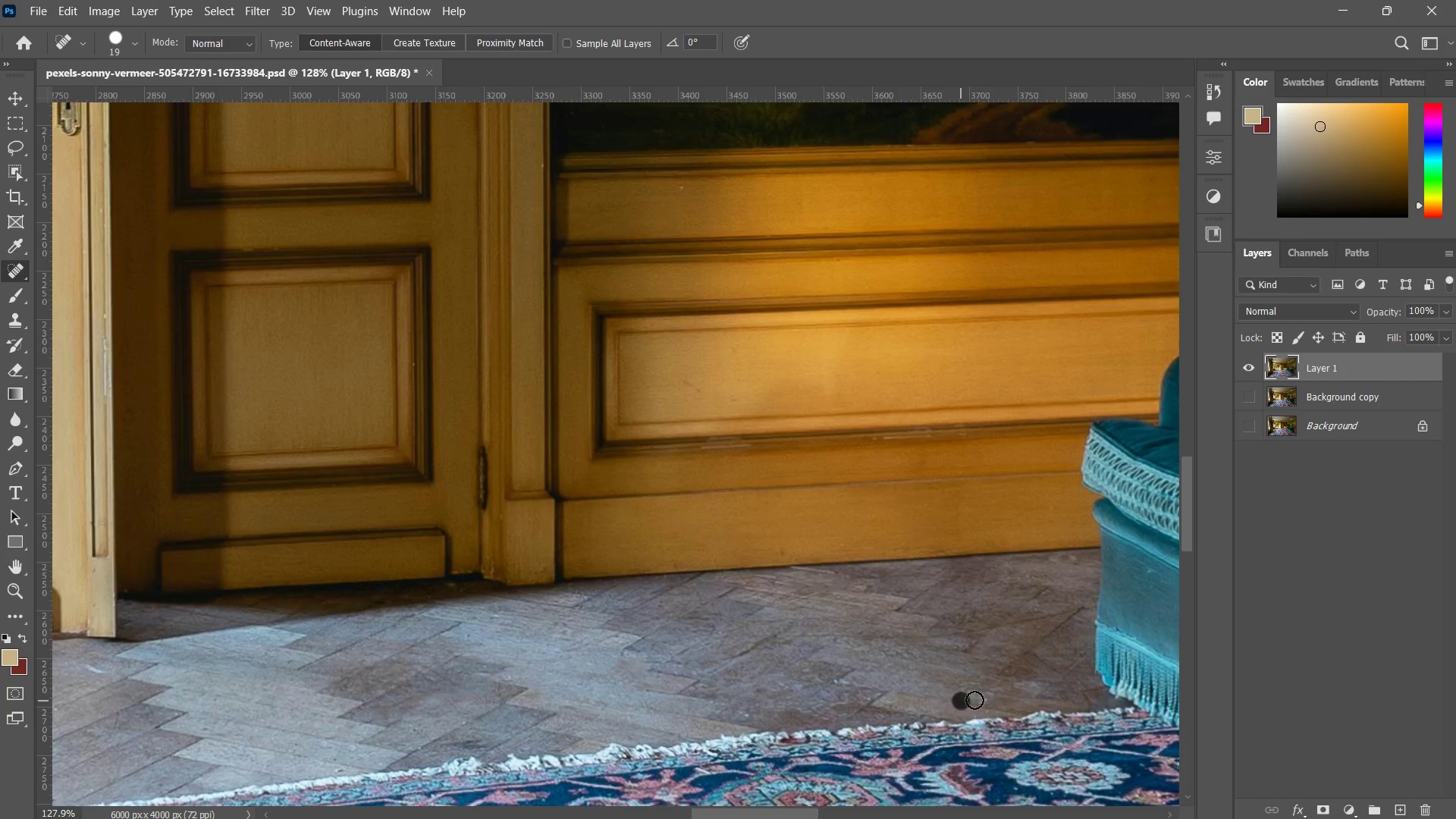 
double_click([983, 700])
 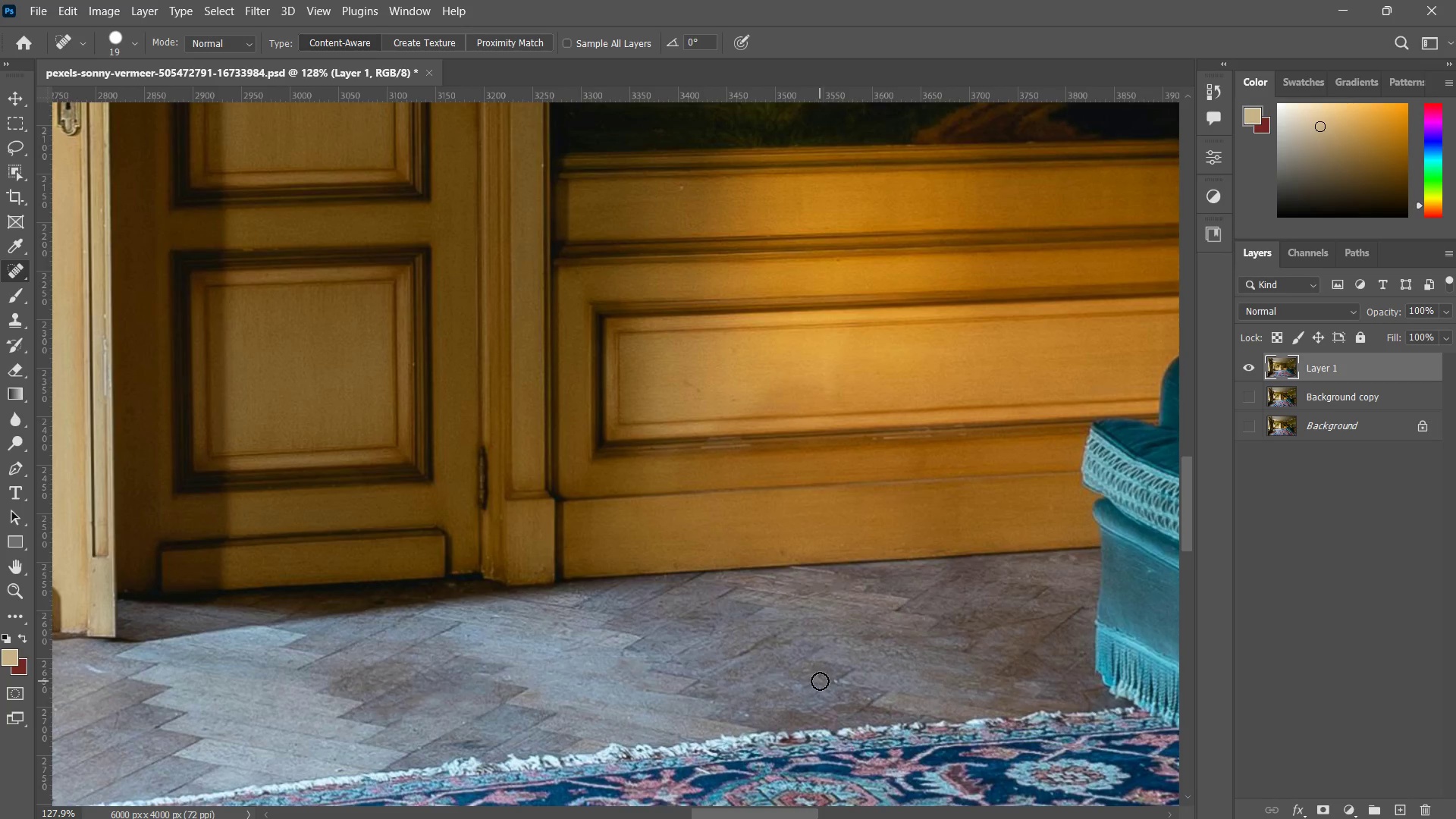 
left_click([832, 681])
 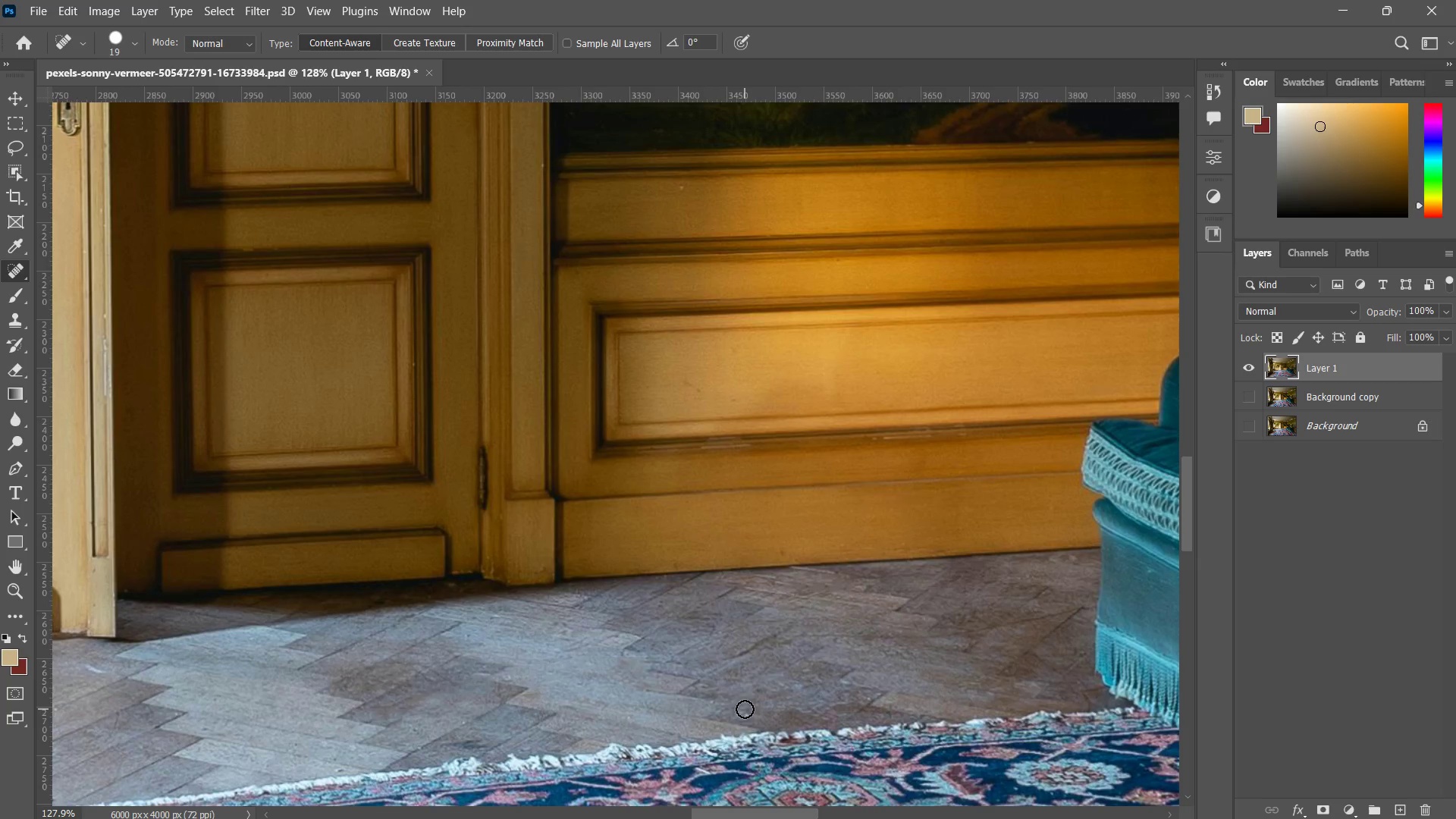 
left_click([748, 711])
 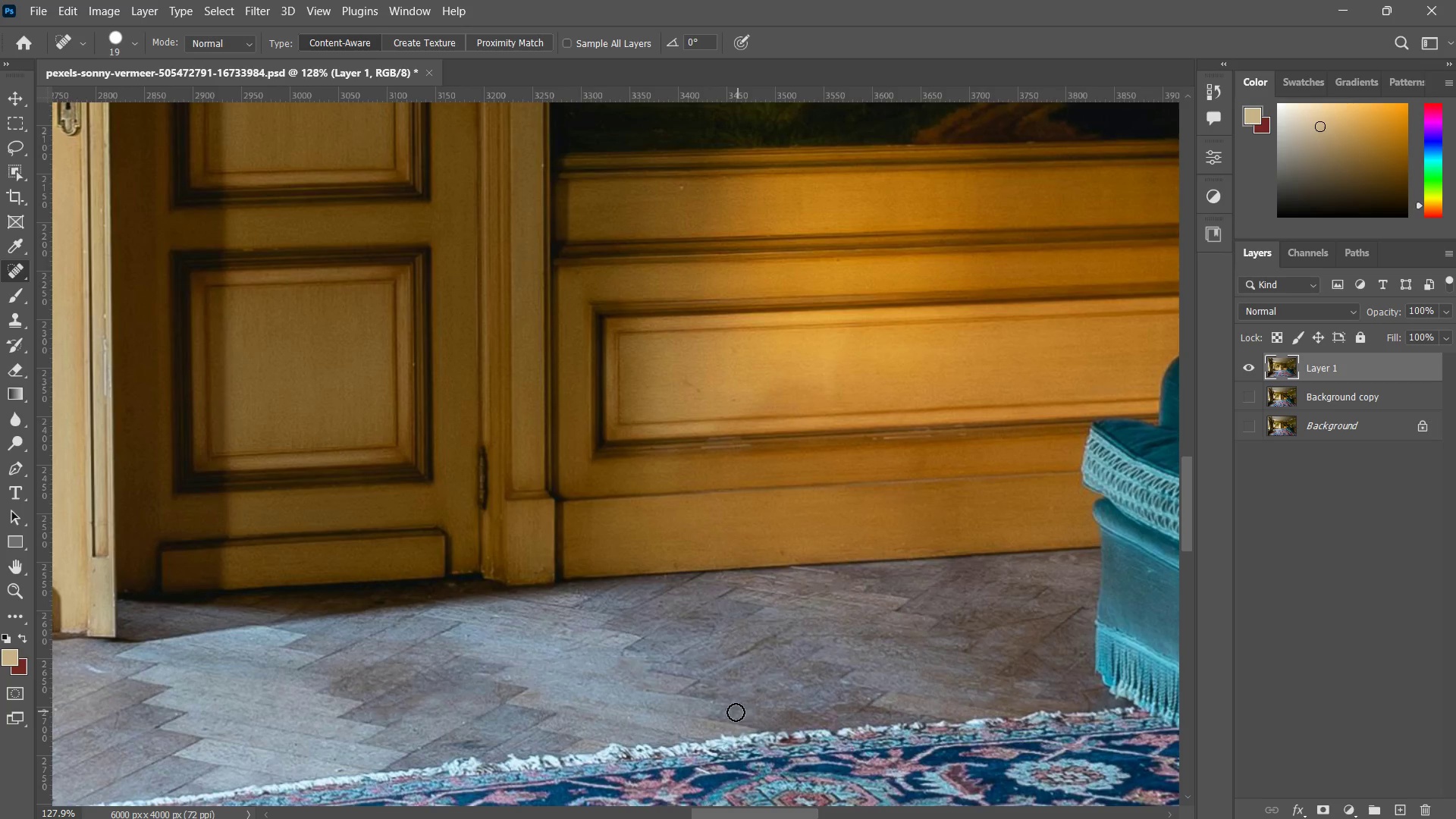 
hold_key(key=Space, duration=1.5)
 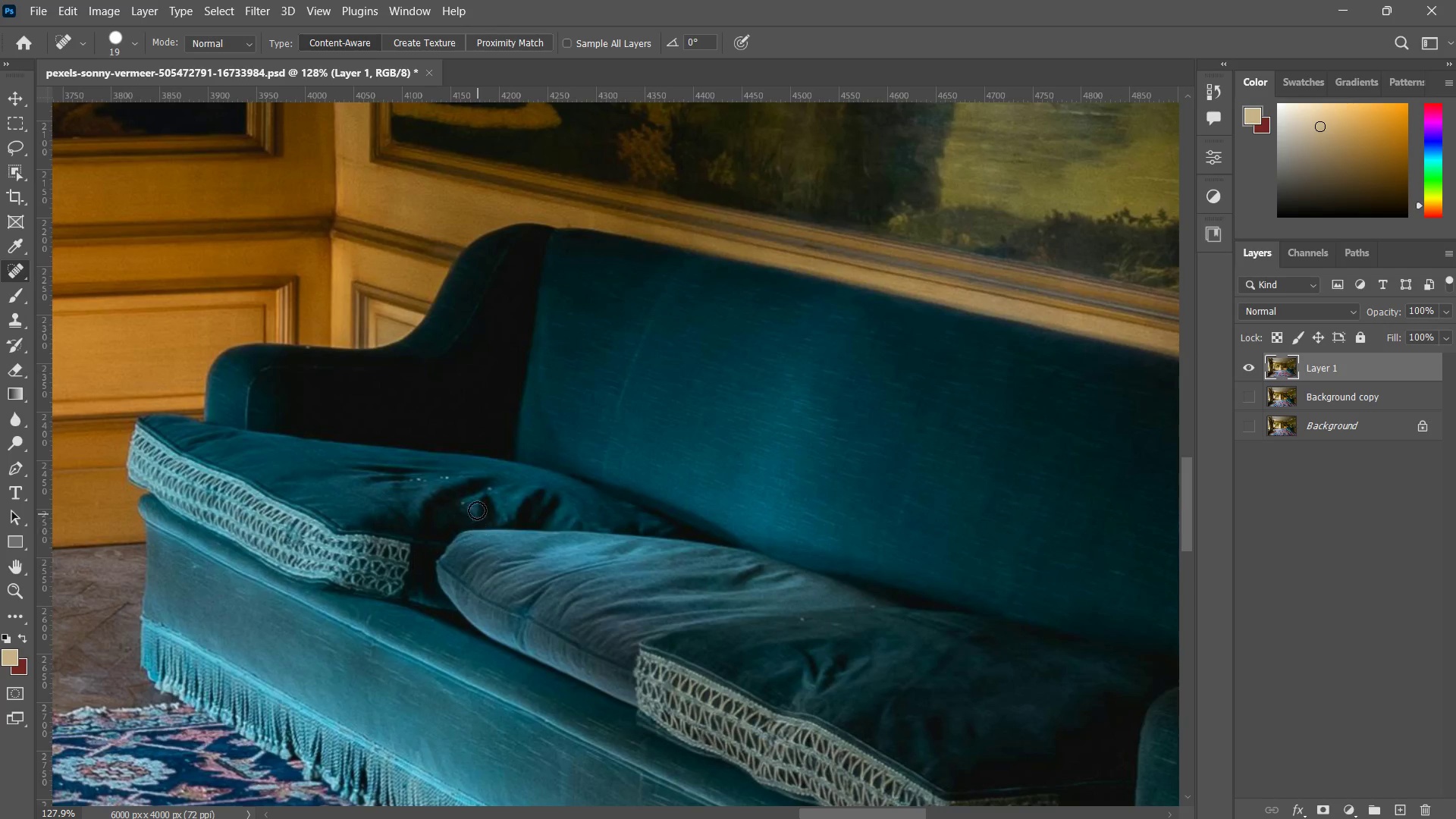 
left_click_drag(start_coordinate=[766, 666], to_coordinate=[413, 489])
 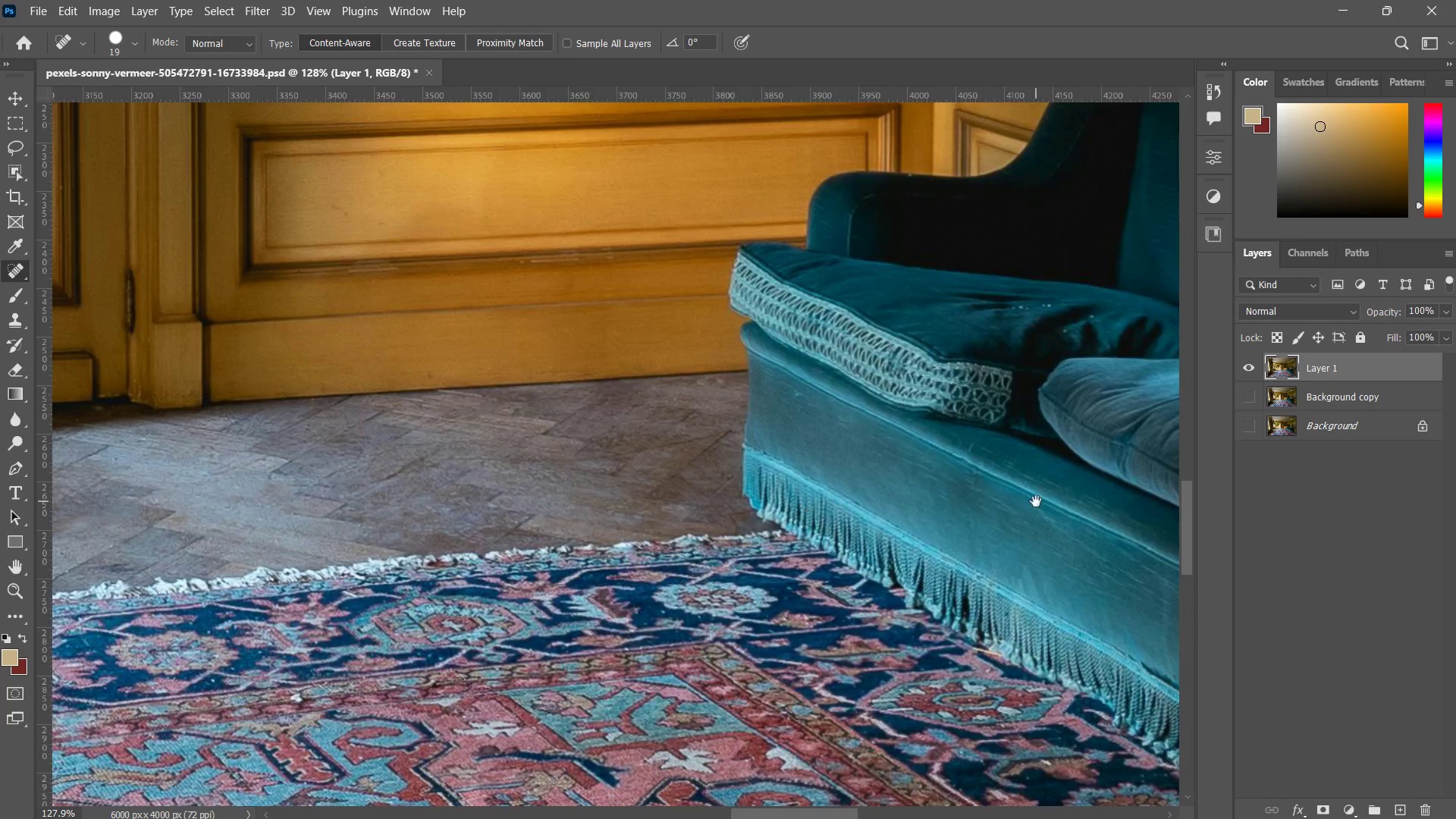 
left_click_drag(start_coordinate=[1043, 499], to_coordinate=[441, 671])
 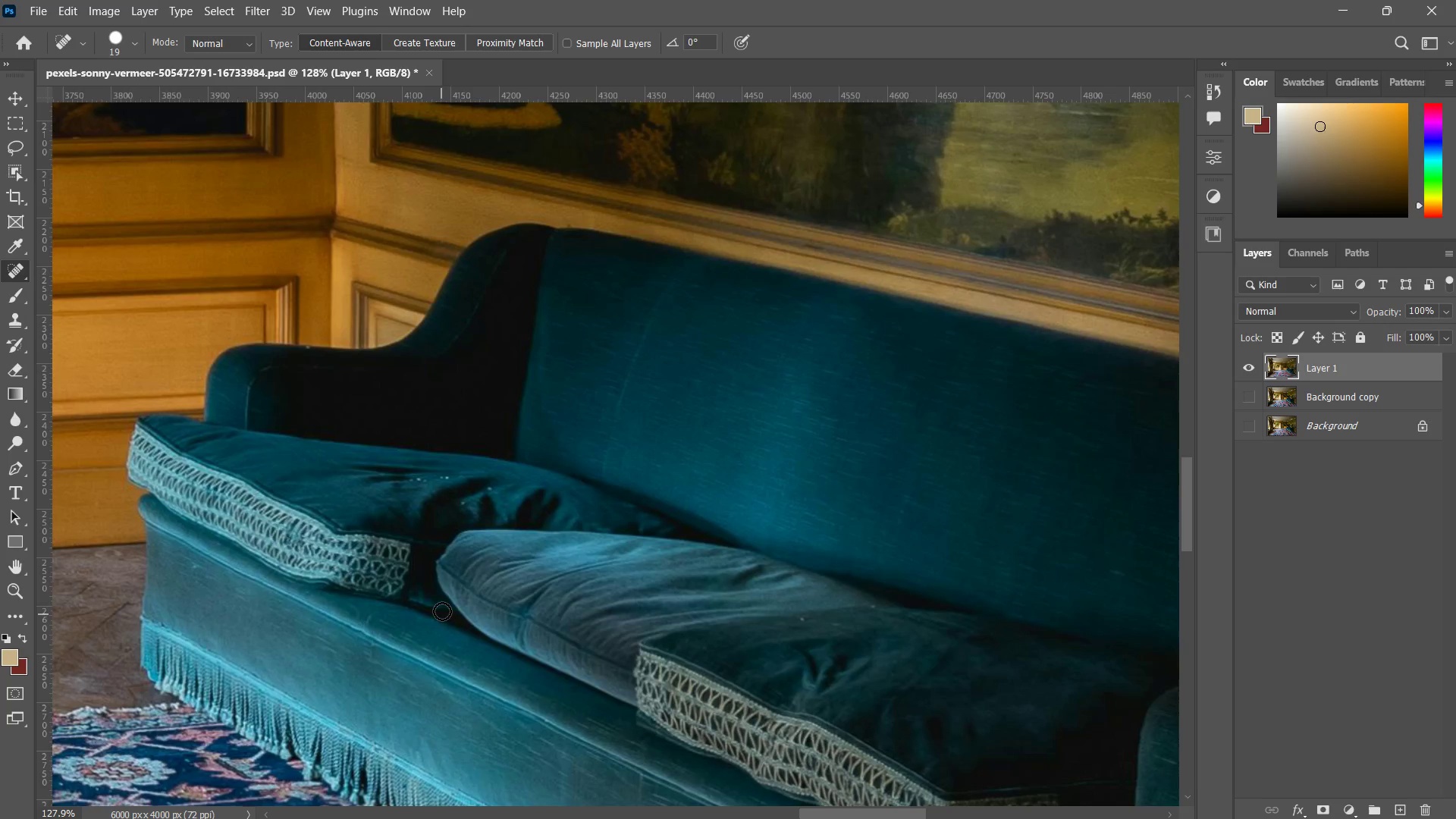 
key(Space)
 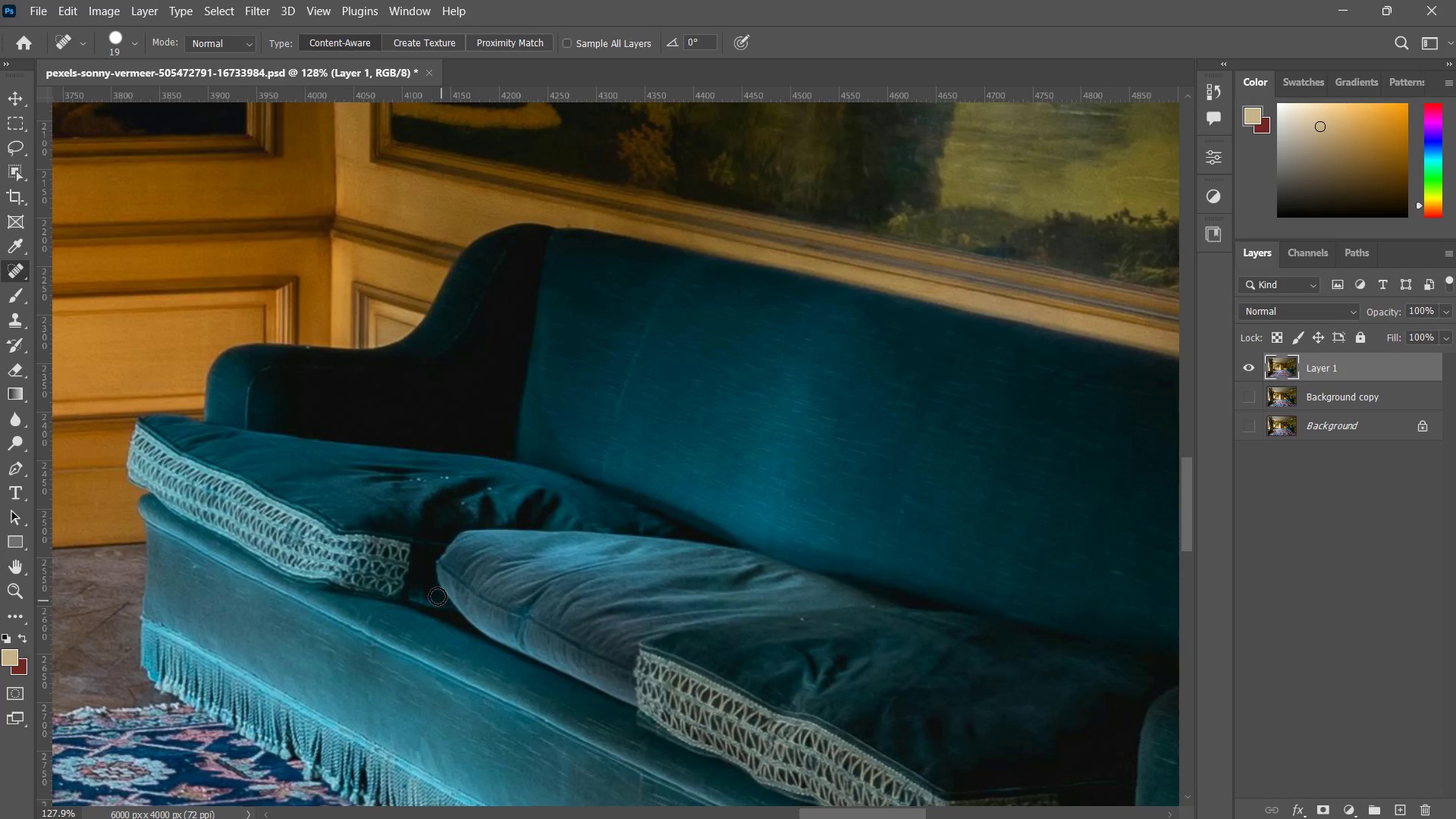 
hold_key(key=Space, duration=5.12)
 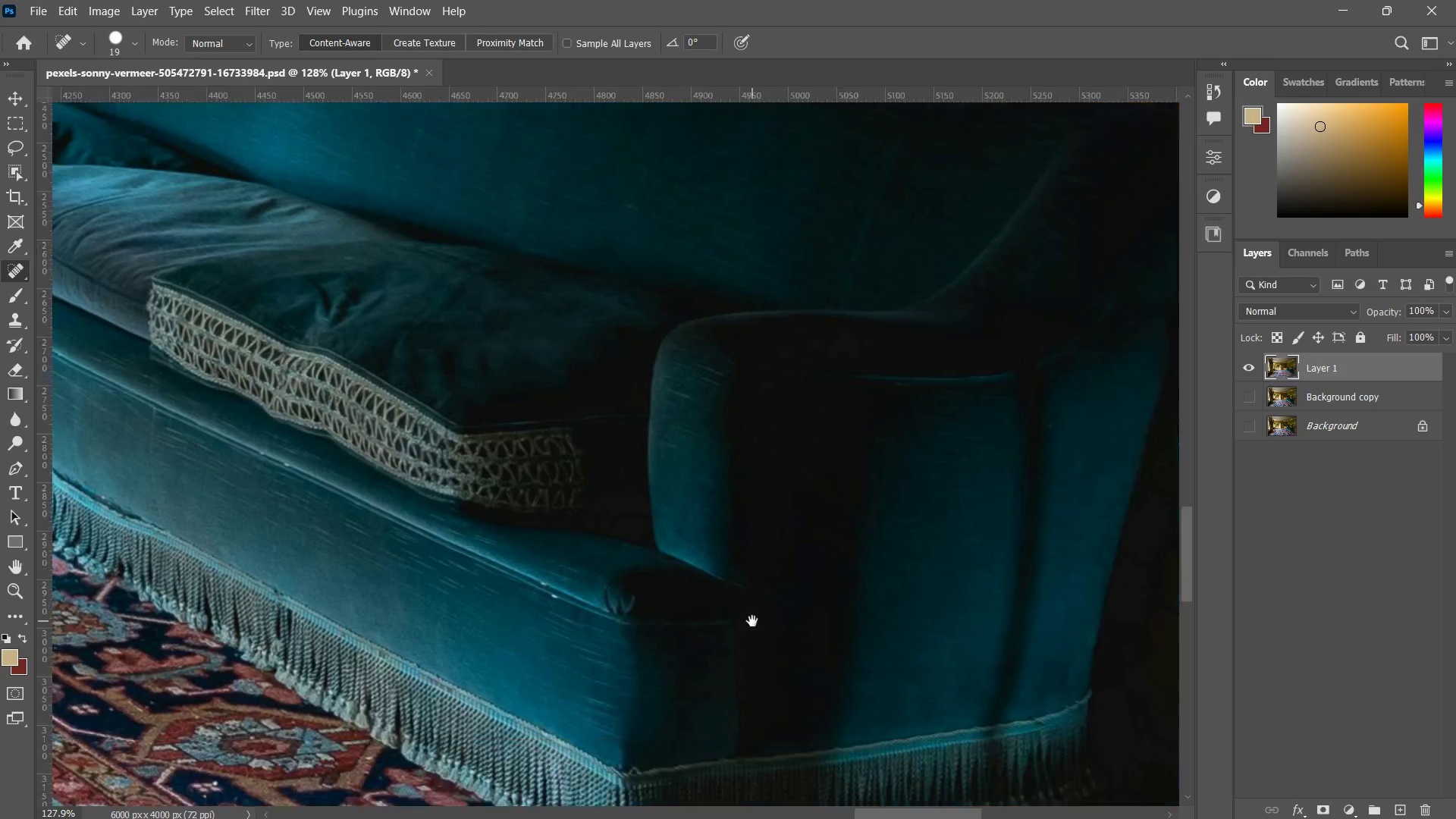 
left_click([463, 508])
 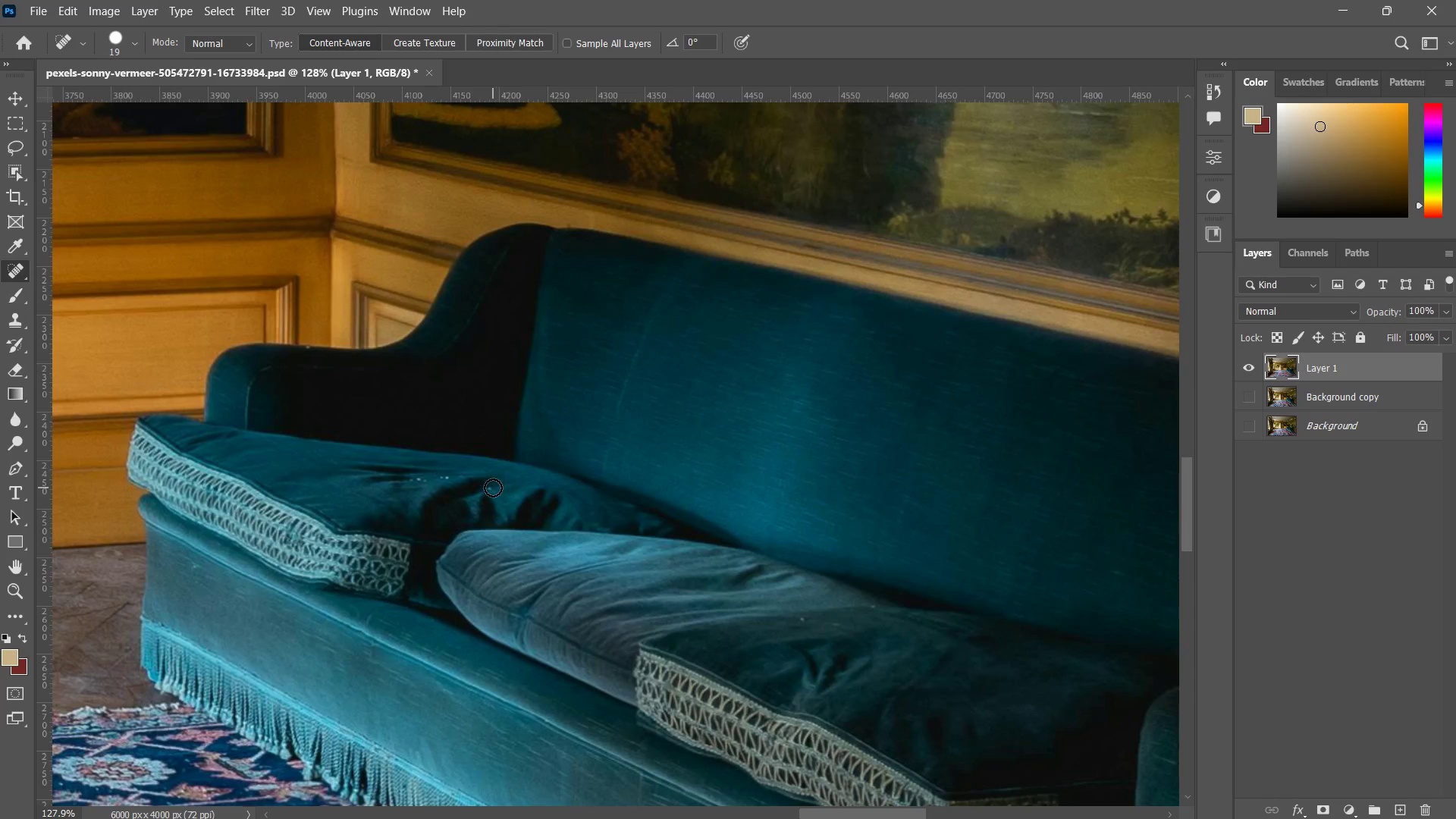 
left_click([491, 488])
 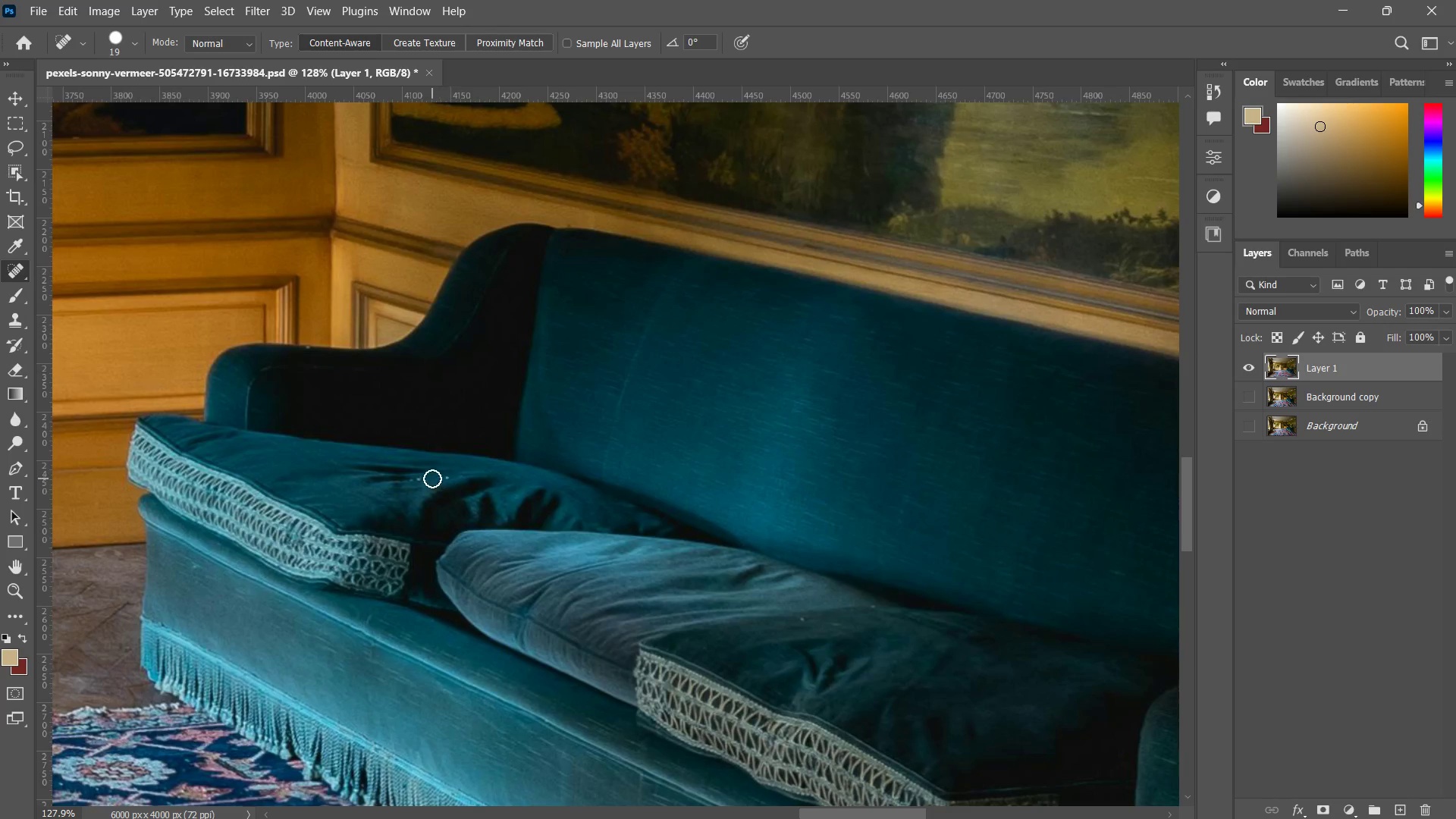 
left_click([444, 480])
 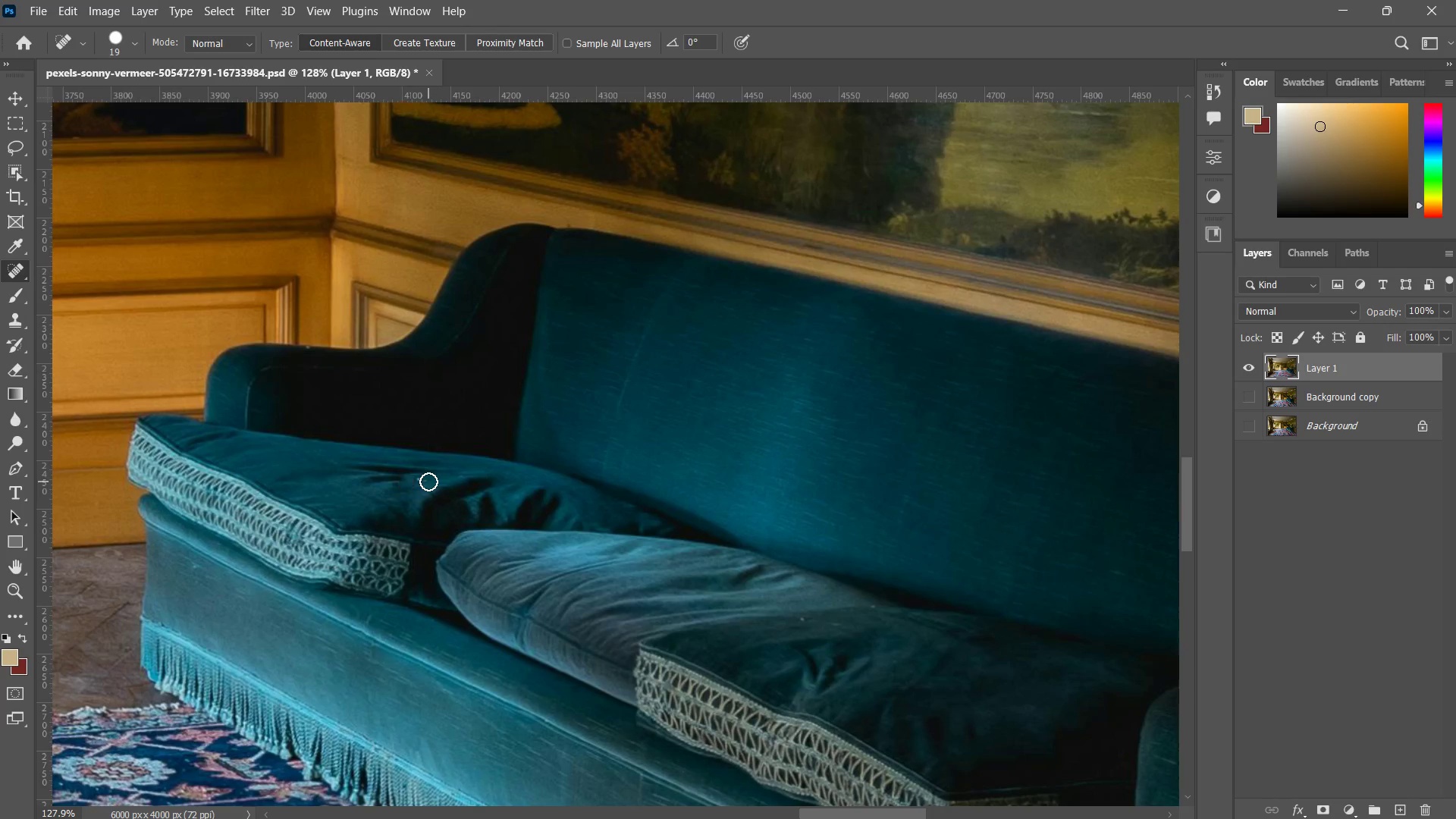 
triple_click([428, 482])
 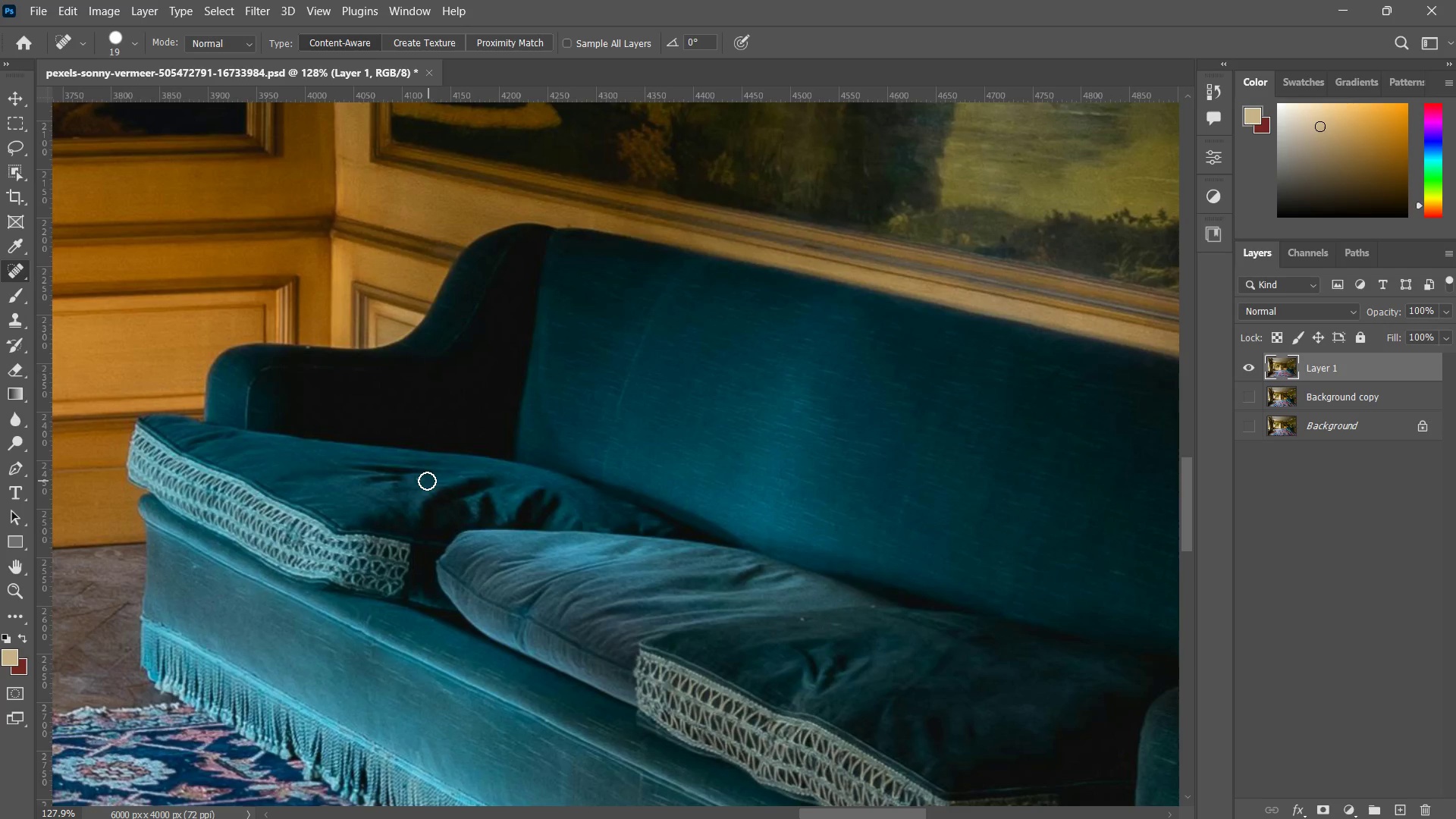 
left_click_drag(start_coordinate=[426, 481], to_coordinate=[422, 481])
 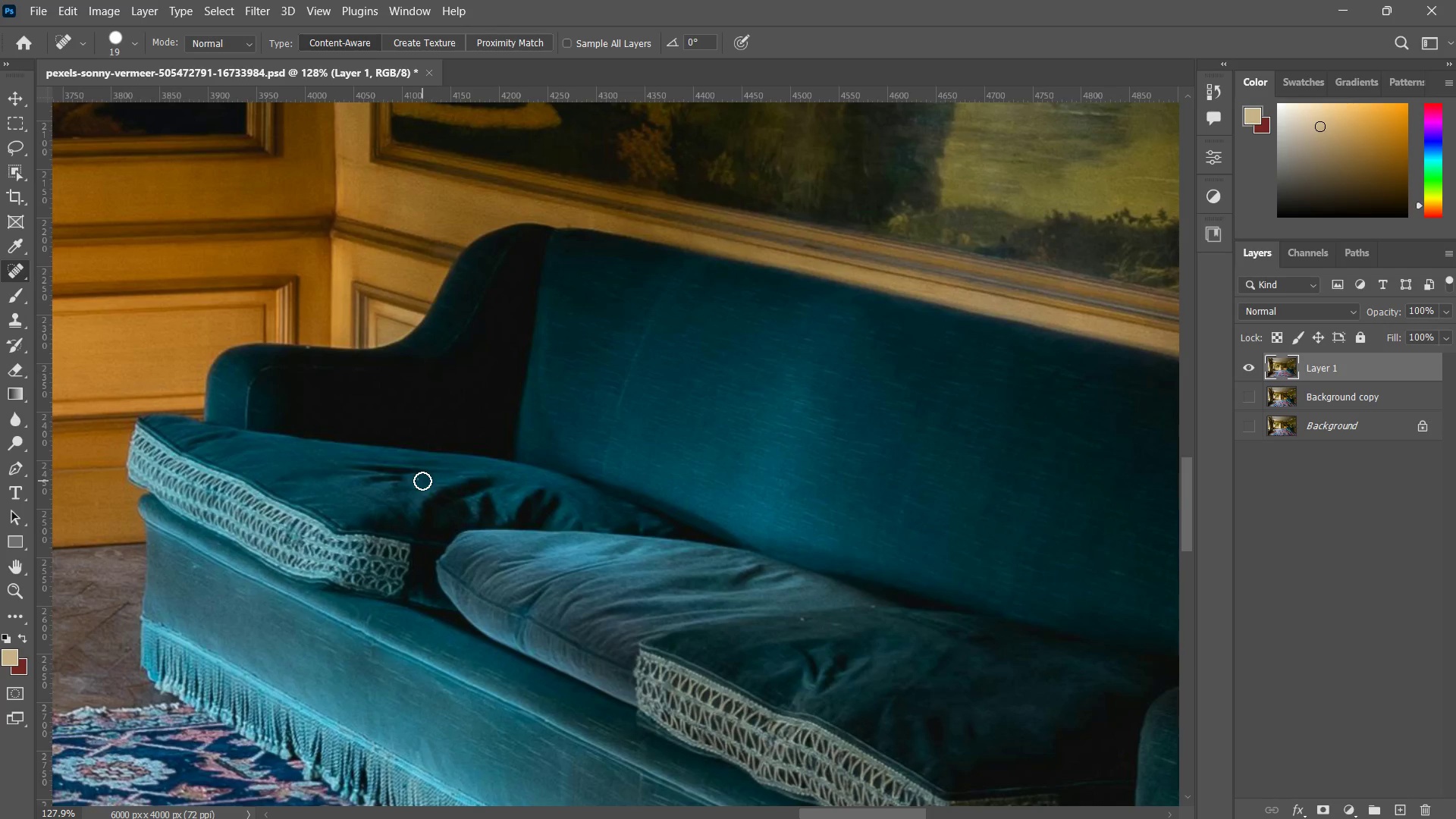 
key(Shift+ShiftLeft)
 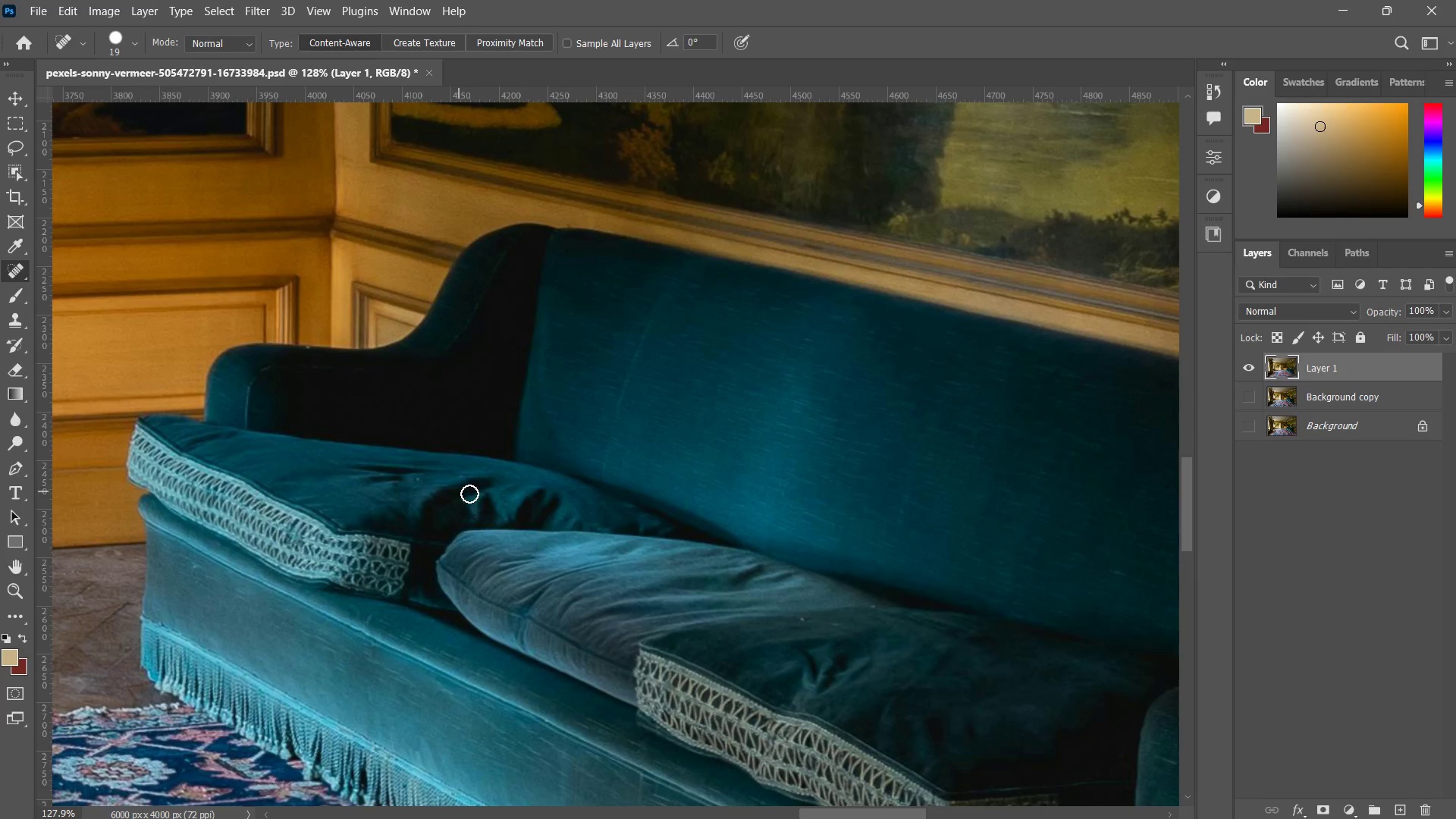 
triple_click([422, 481])
 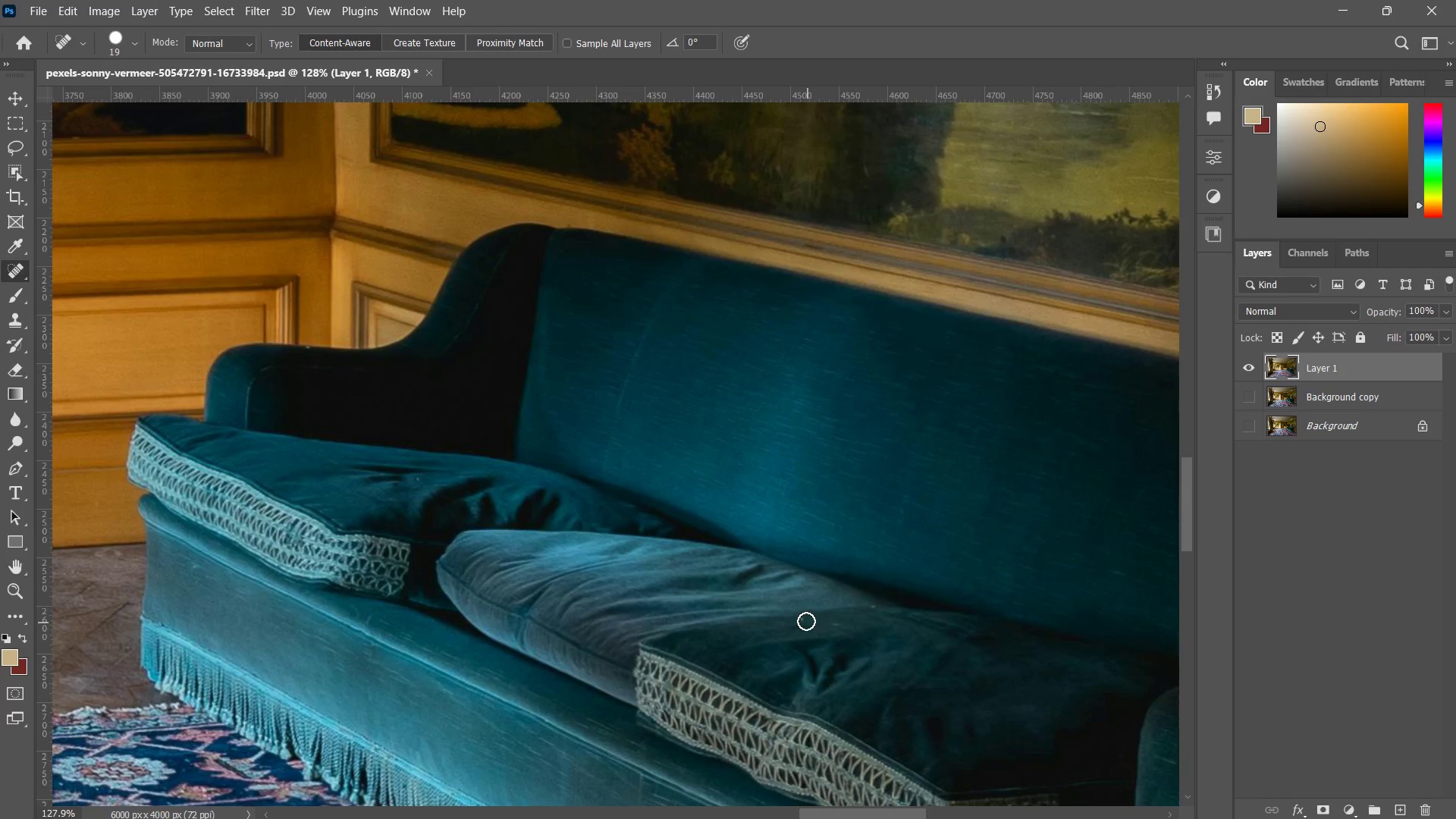 
left_click([805, 619])
 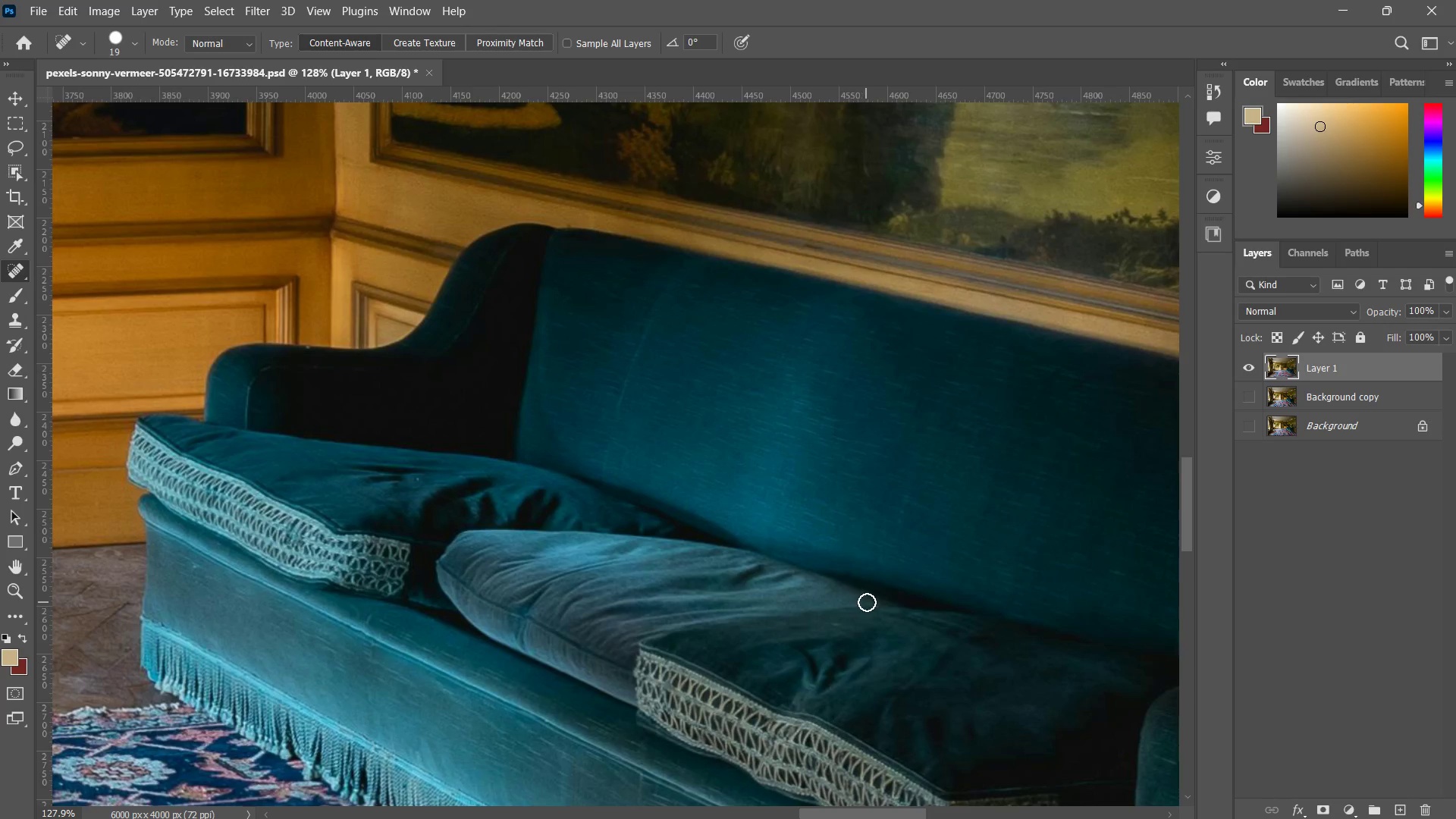 
left_click([872, 609])
 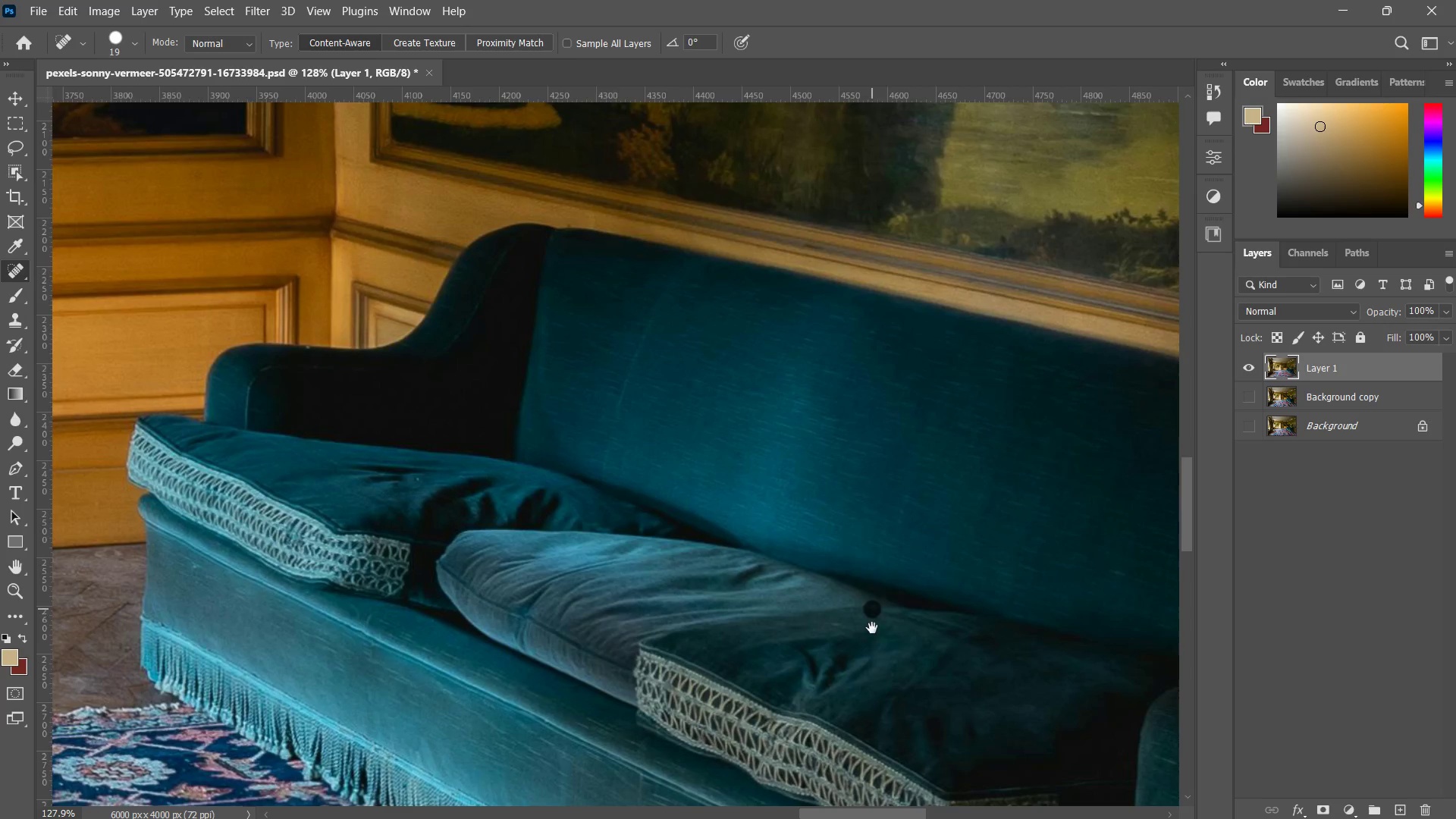 
hold_key(key=Space, duration=1.44)
 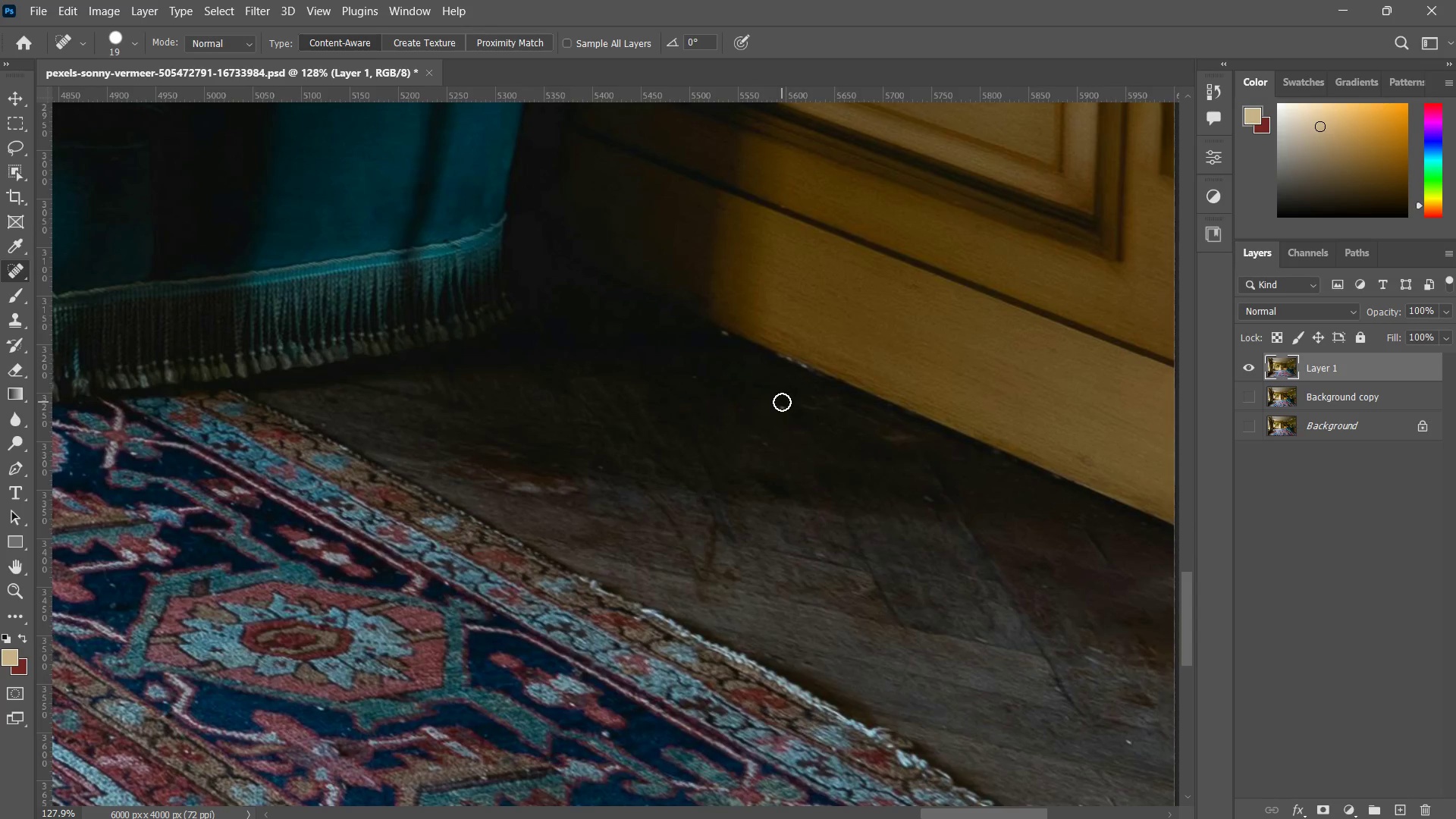 
left_click_drag(start_coordinate=[893, 720], to_coordinate=[677, 558])
 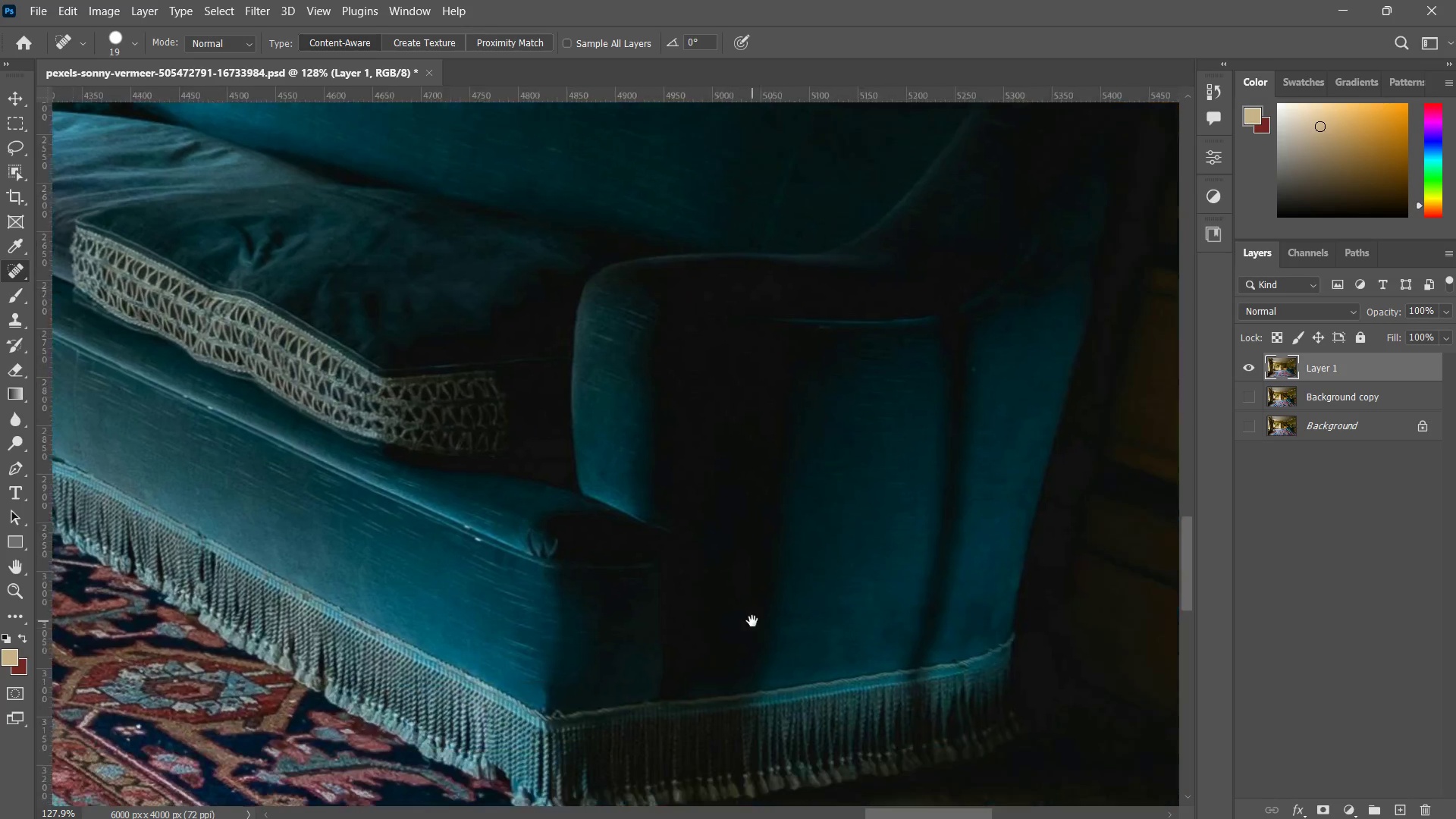 
left_click_drag(start_coordinate=[752, 620], to_coordinate=[573, 479])
 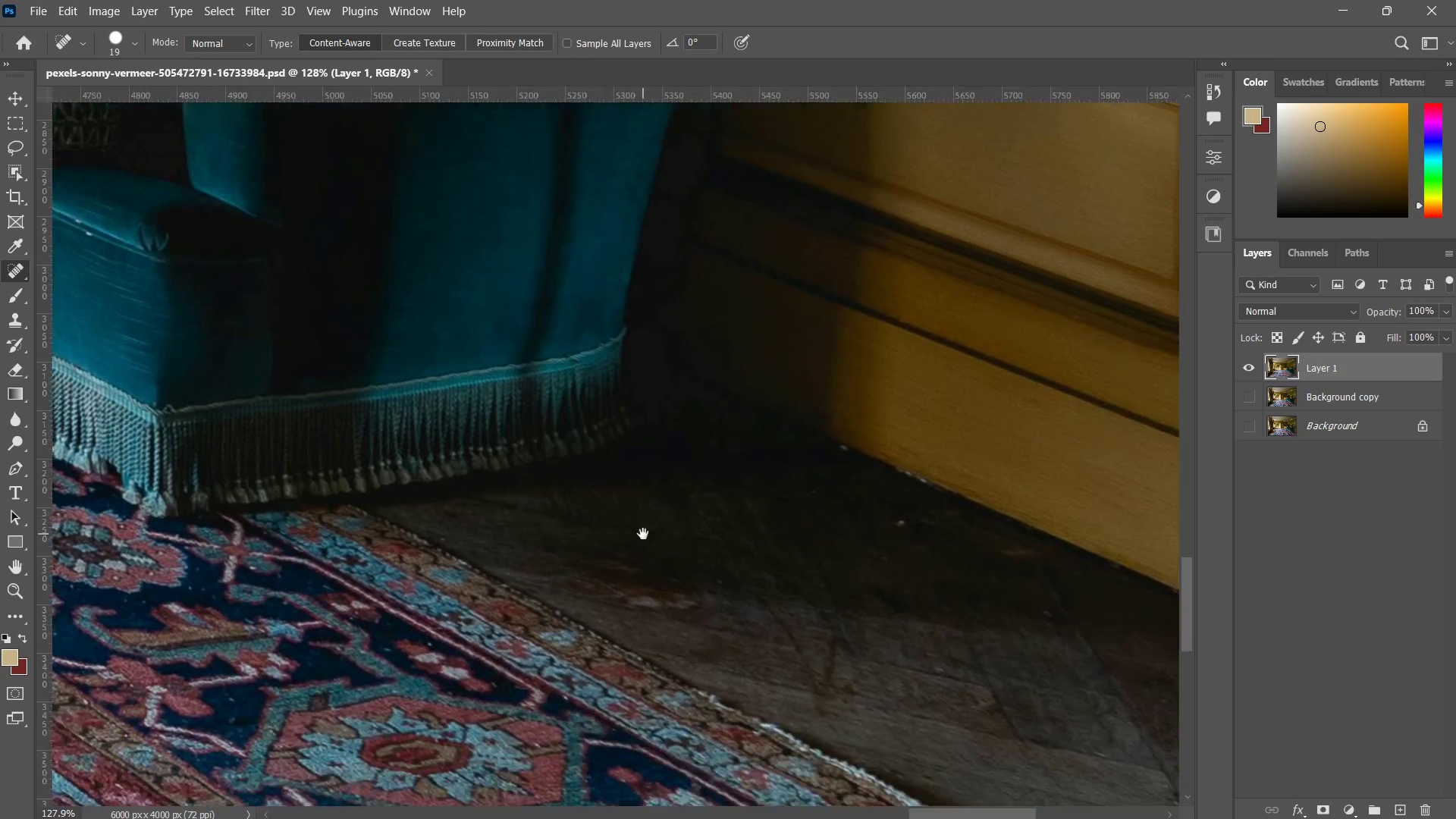 
left_click_drag(start_coordinate=[643, 534], to_coordinate=[630, 503])
 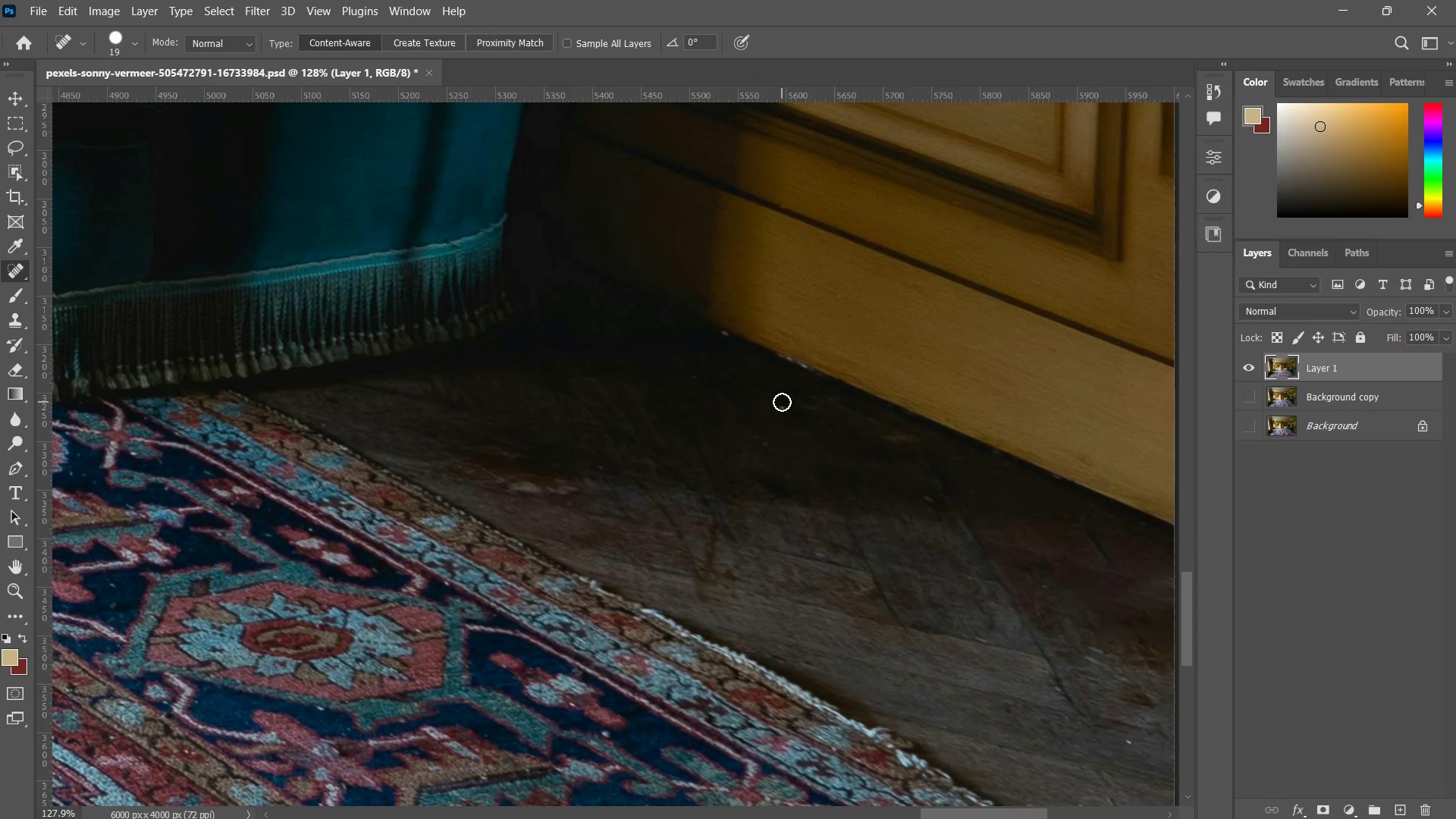 
left_click([782, 408])
 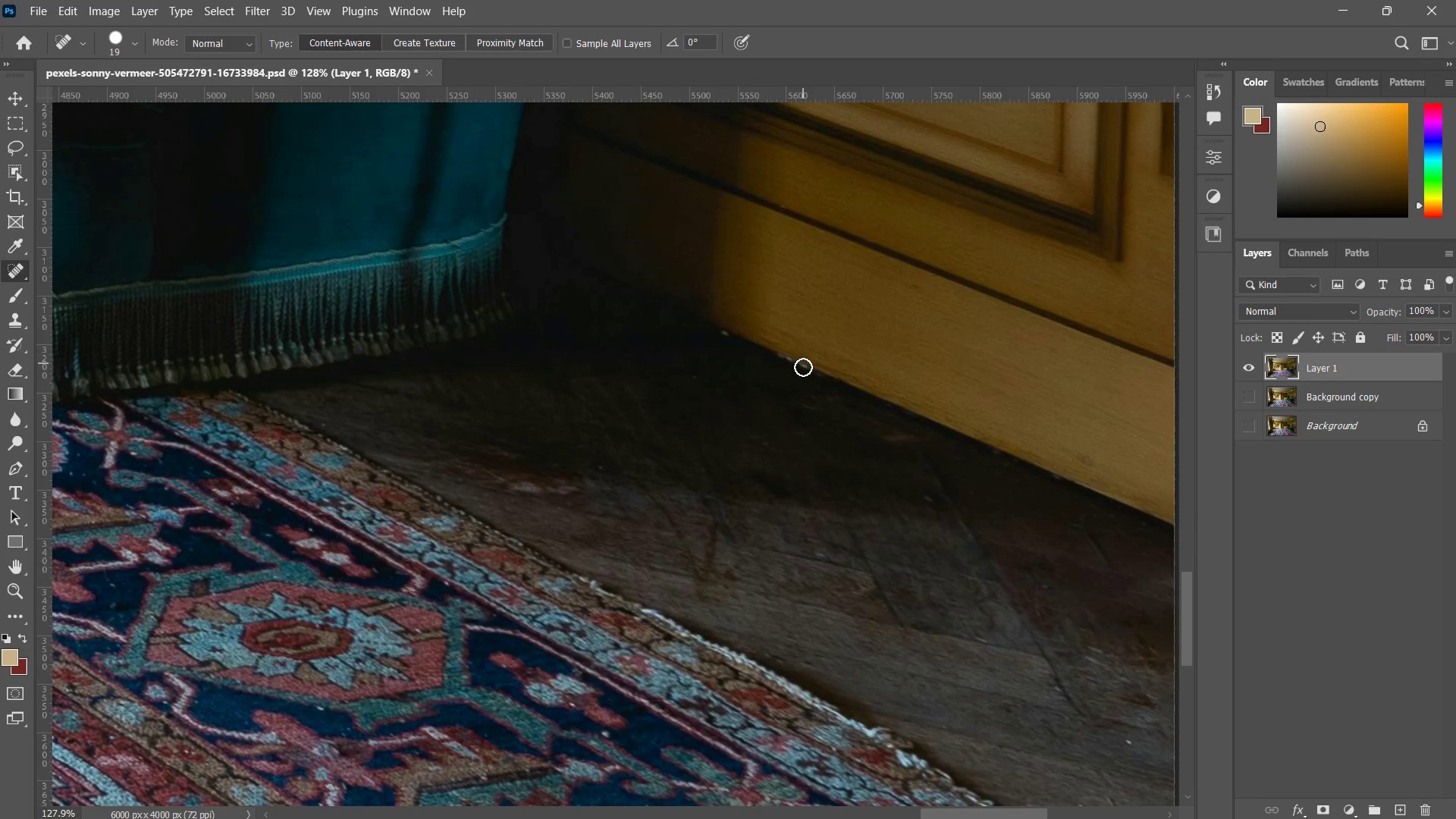 
left_click_drag(start_coordinate=[803, 367], to_coordinate=[779, 355])
 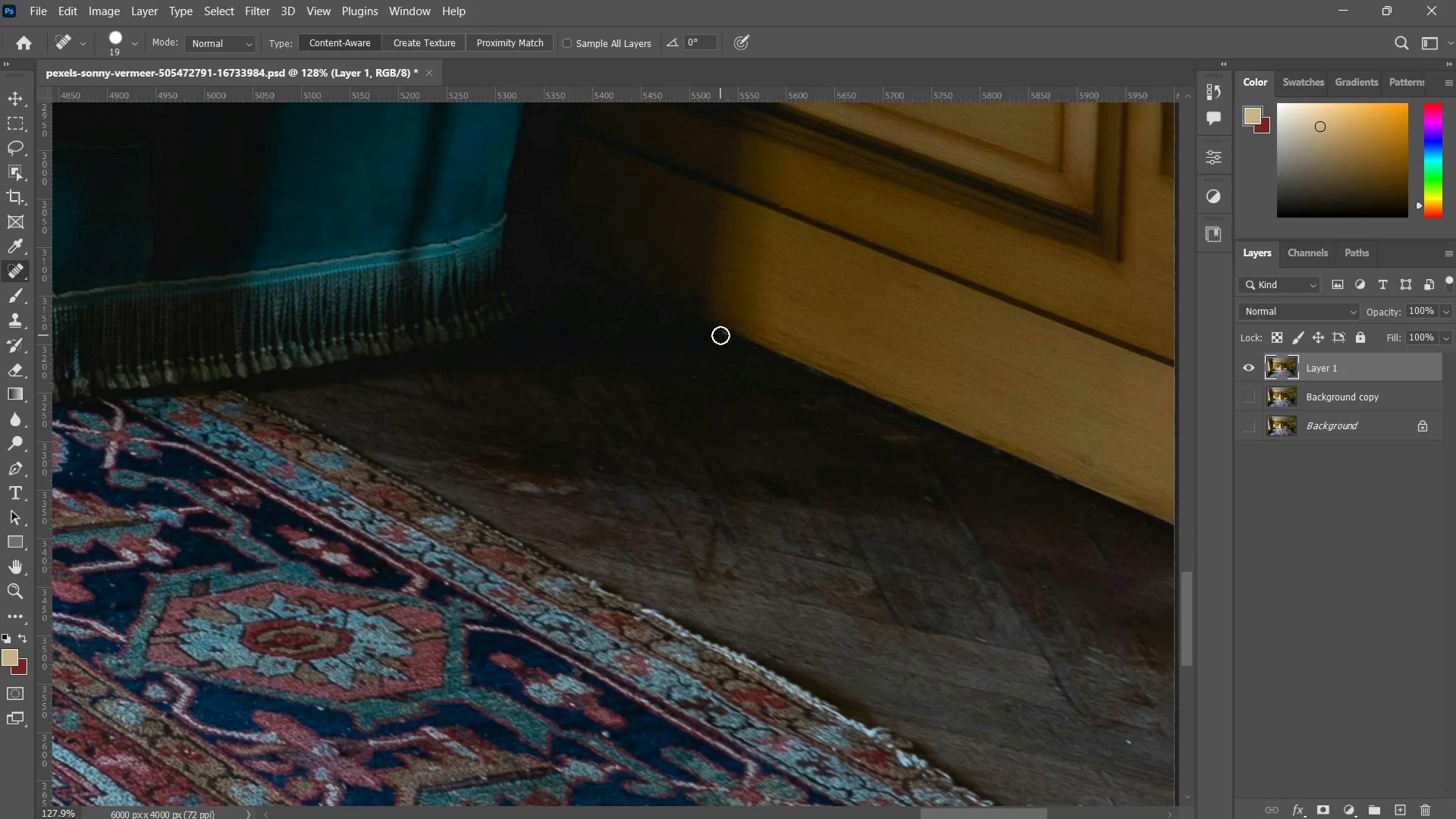 
left_click([724, 333])
 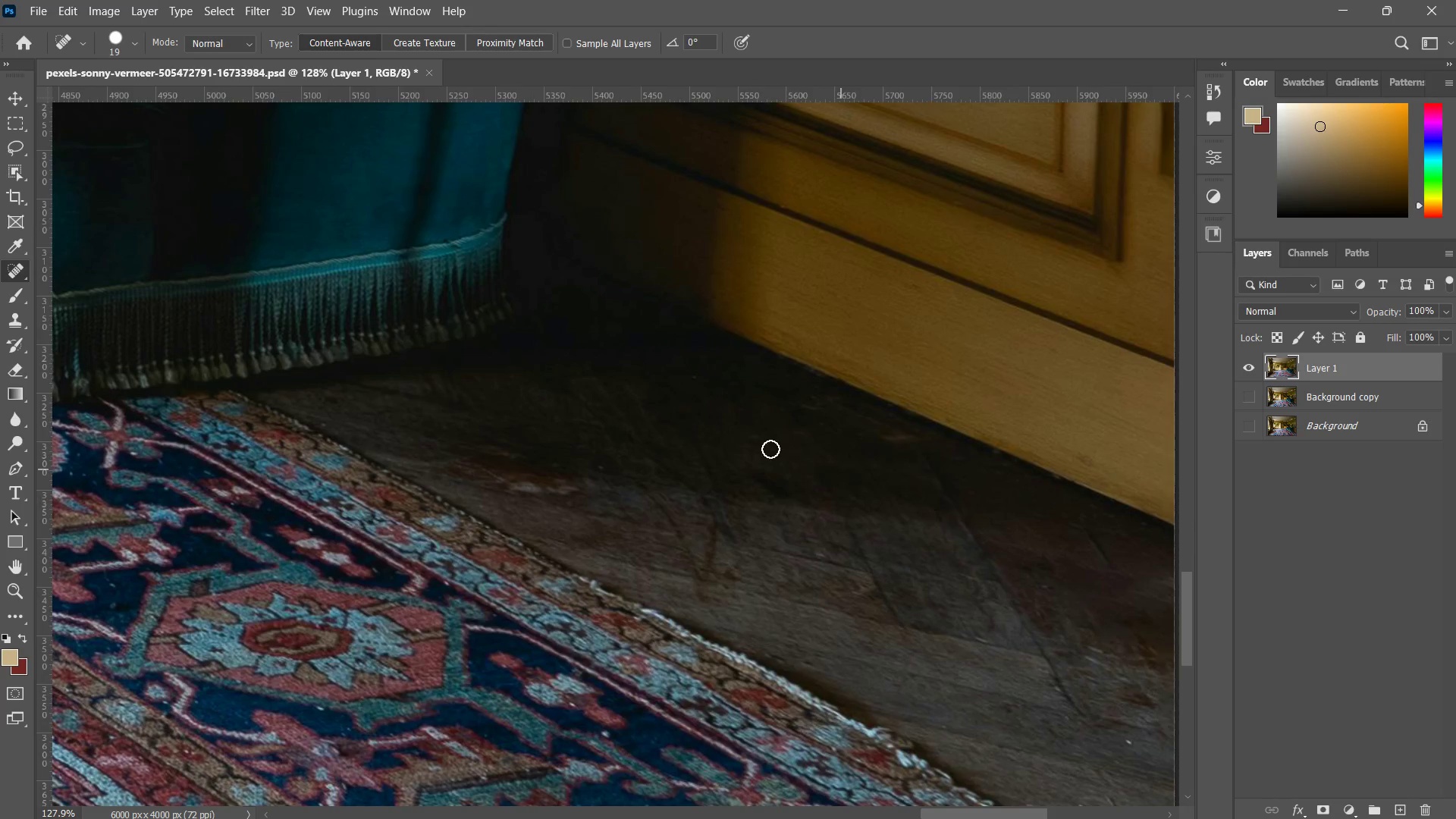 
left_click_drag(start_coordinate=[768, 448], to_coordinate=[759, 440])
 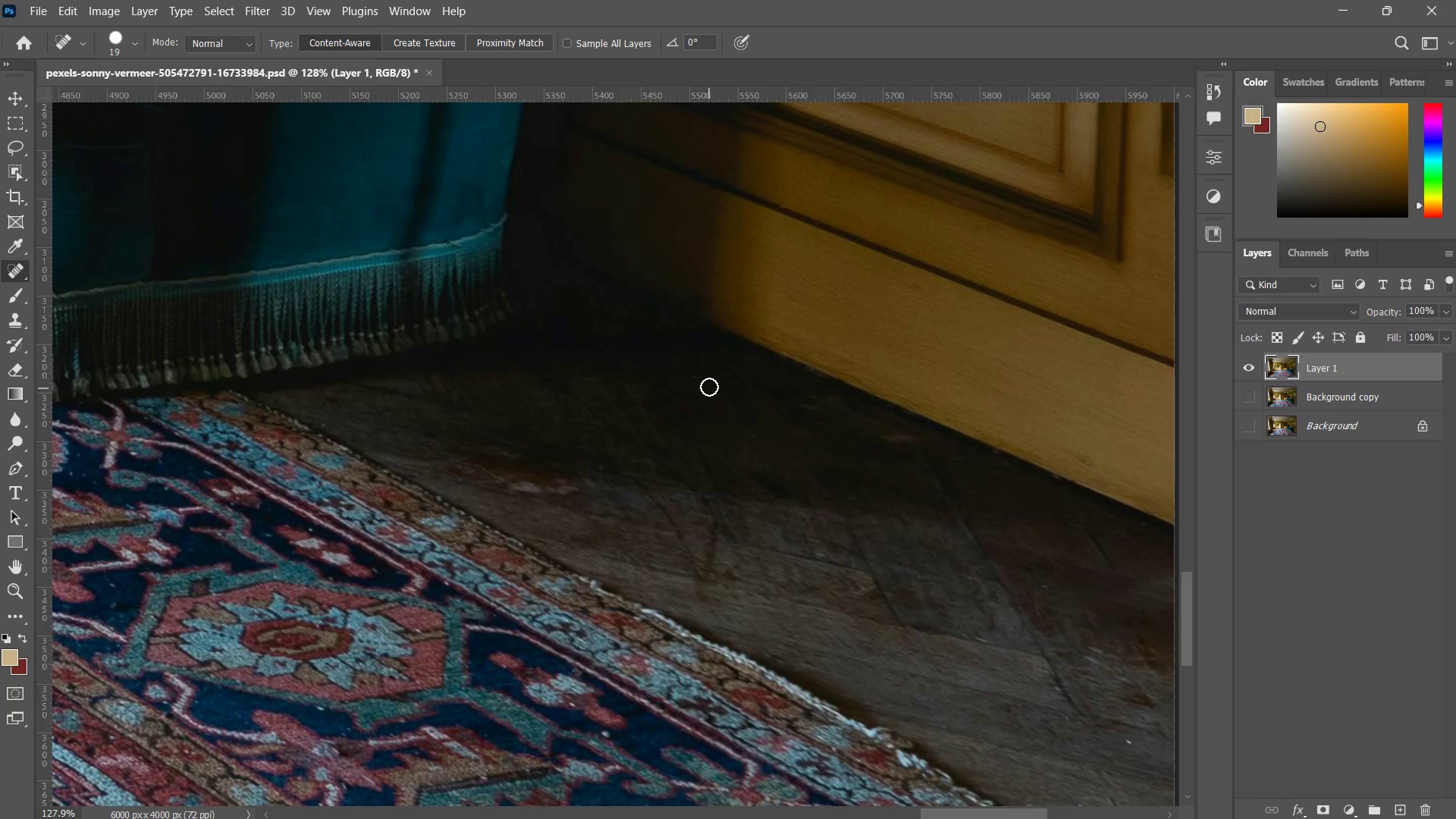 
left_click_drag(start_coordinate=[711, 384], to_coordinate=[674, 359])
 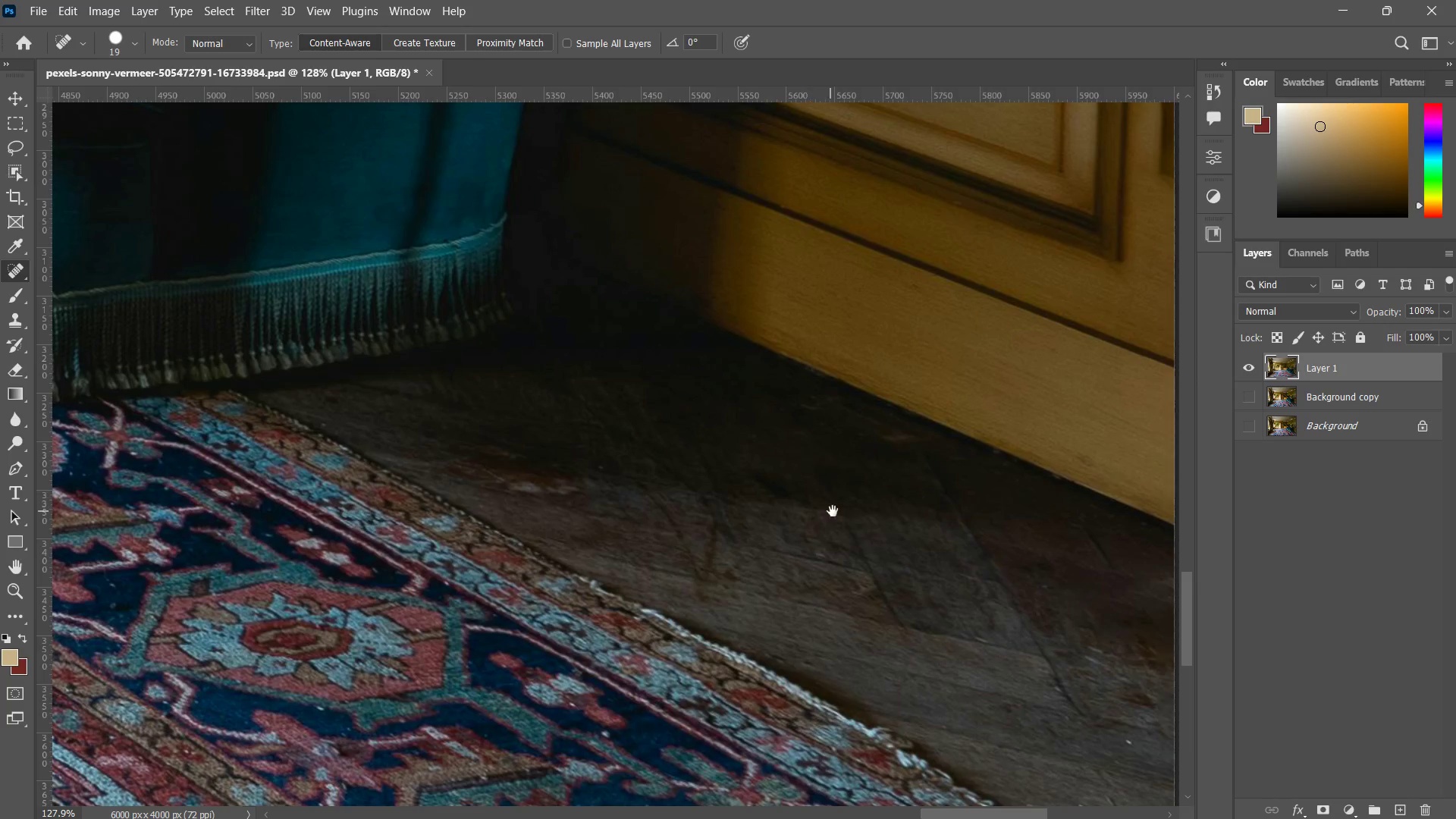 
hold_key(key=Space, duration=0.64)
 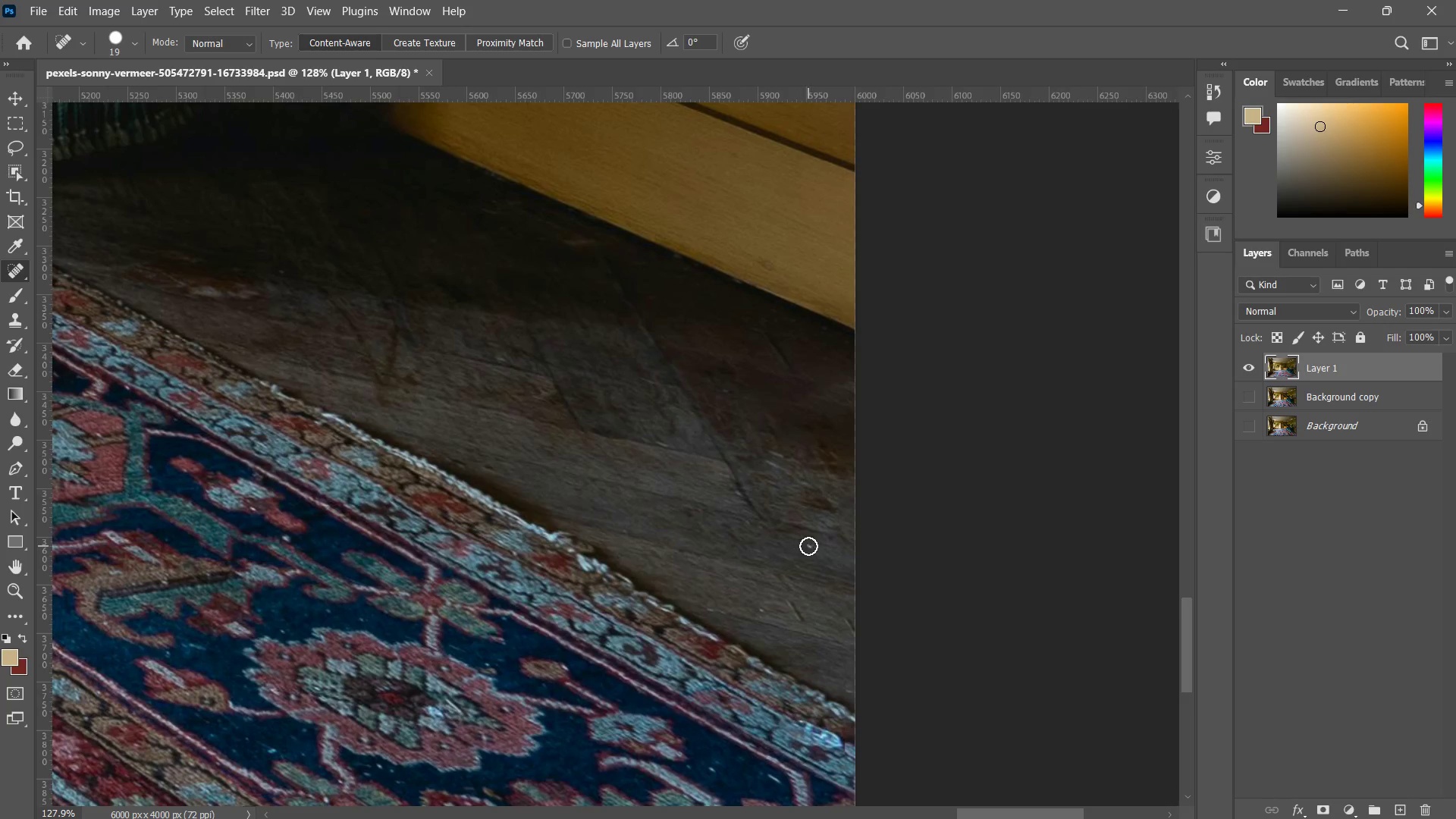 
left_click_drag(start_coordinate=[820, 499], to_coordinate=[500, 303])
 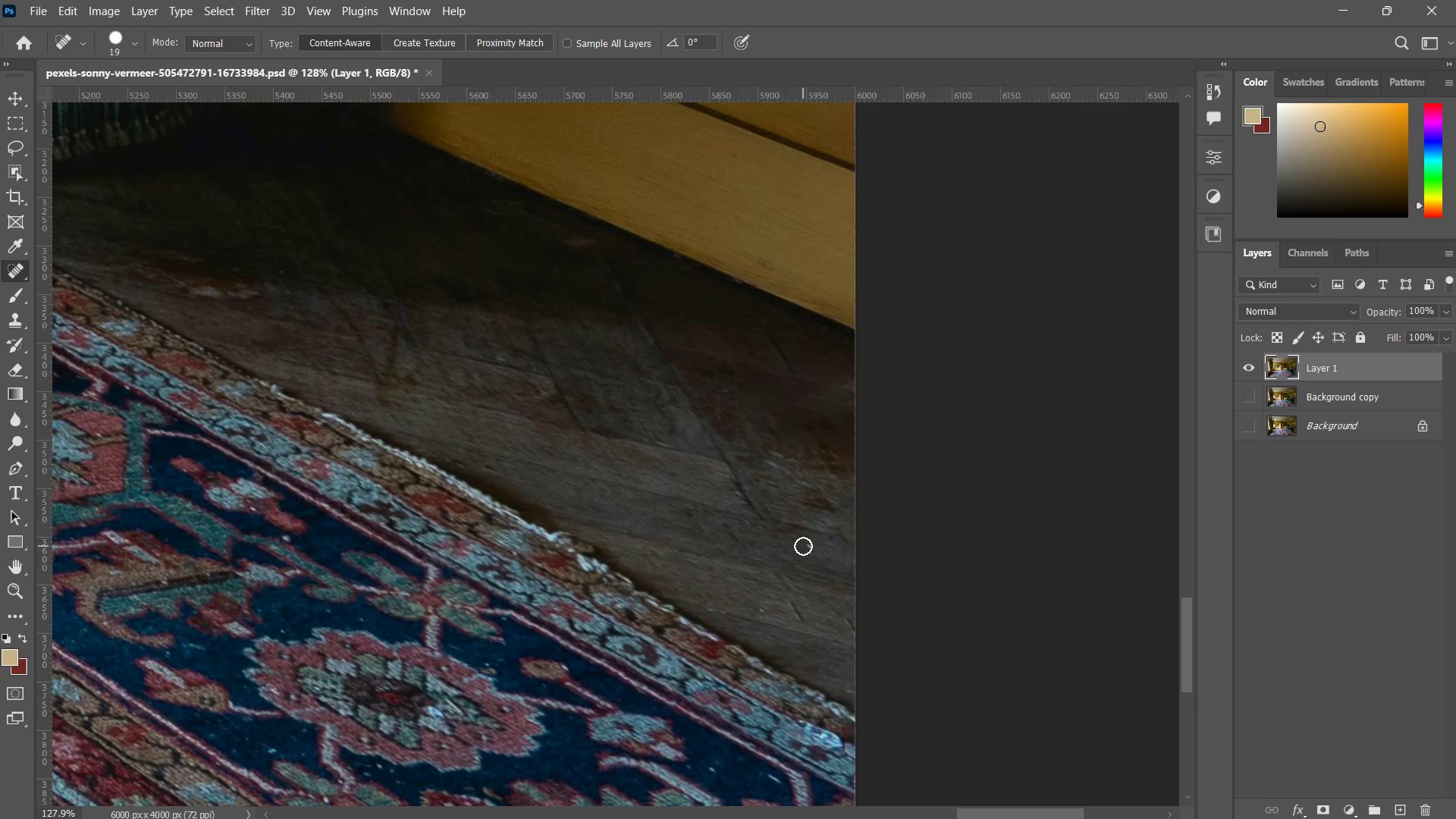 
left_click_drag(start_coordinate=[808, 546], to_coordinate=[804, 543])
 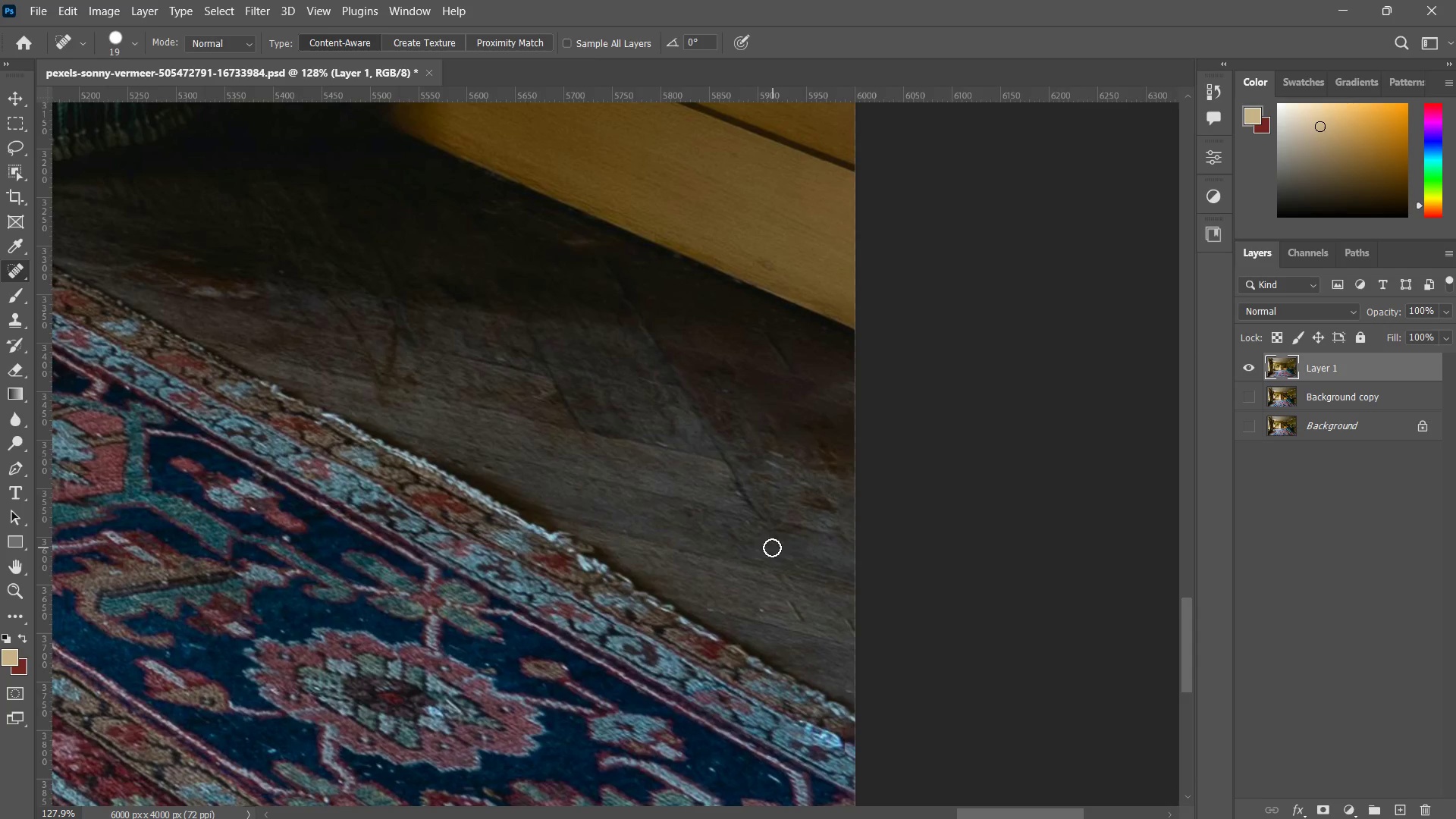 
type(zzjzzzzj)
 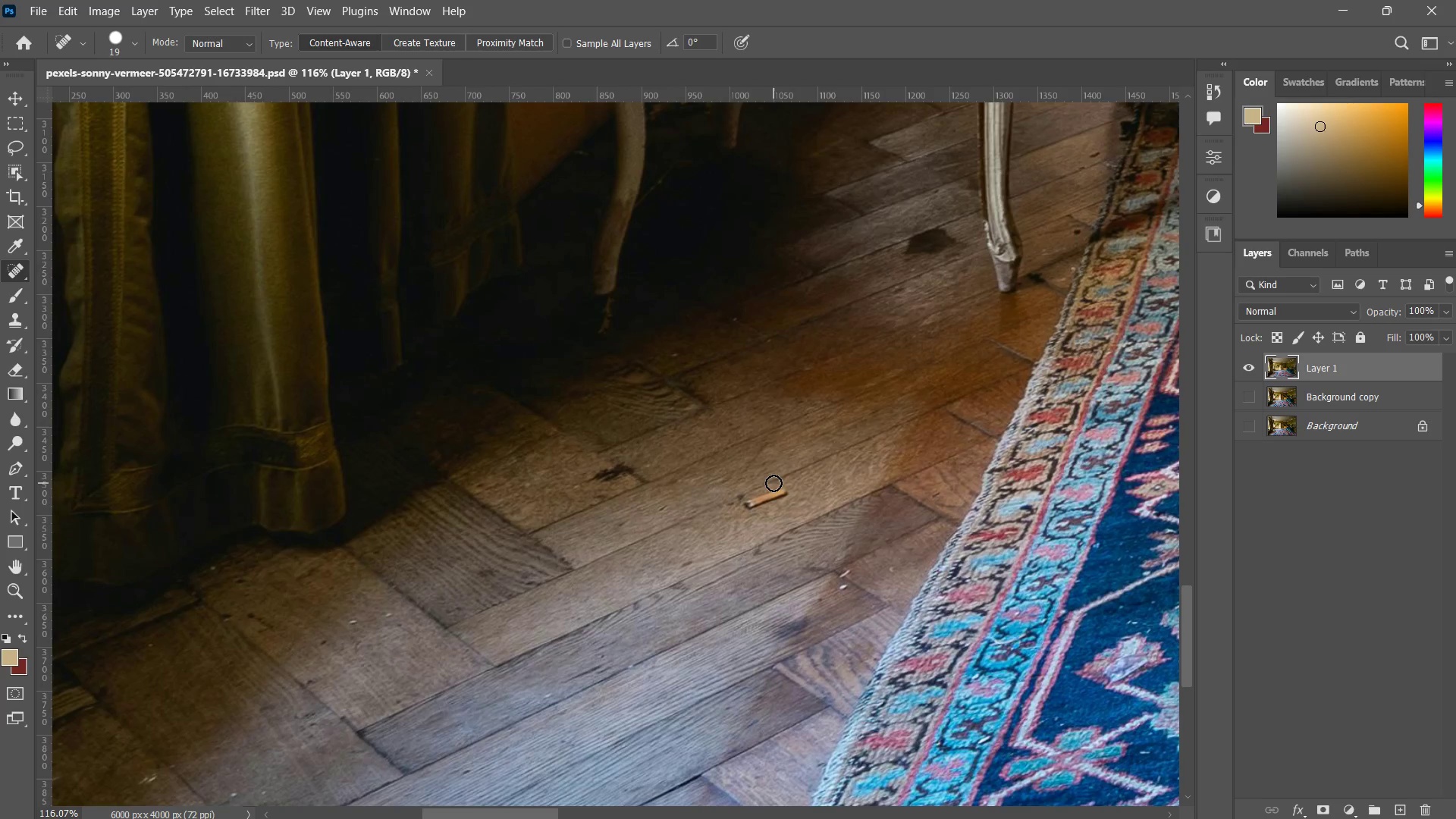 
left_click_drag(start_coordinate=[711, 472], to_coordinate=[635, 528])
 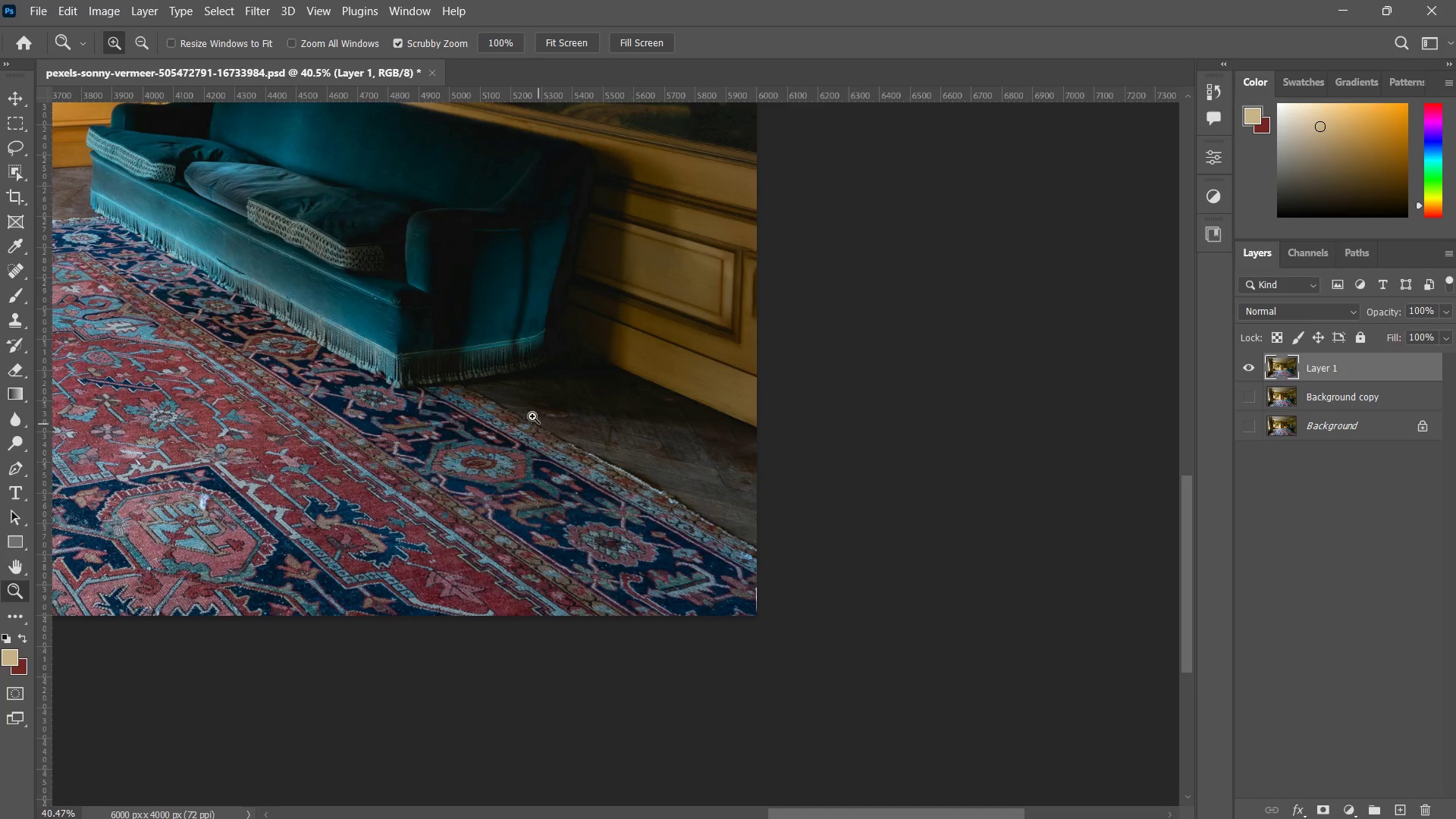 
left_click_drag(start_coordinate=[530, 409], to_coordinate=[623, 351])
 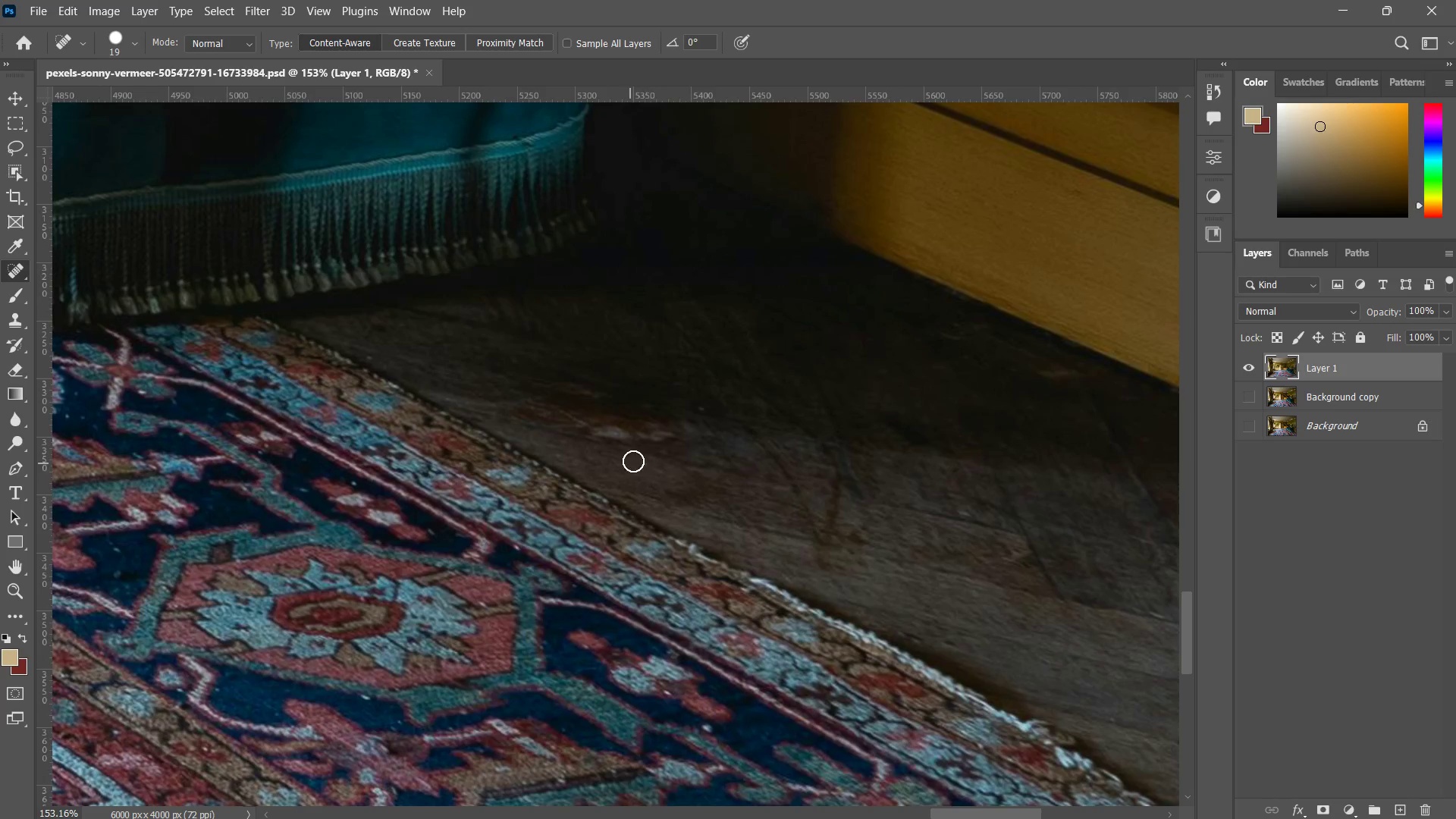 
left_click_drag(start_coordinate=[642, 422], to_coordinate=[564, 428])
 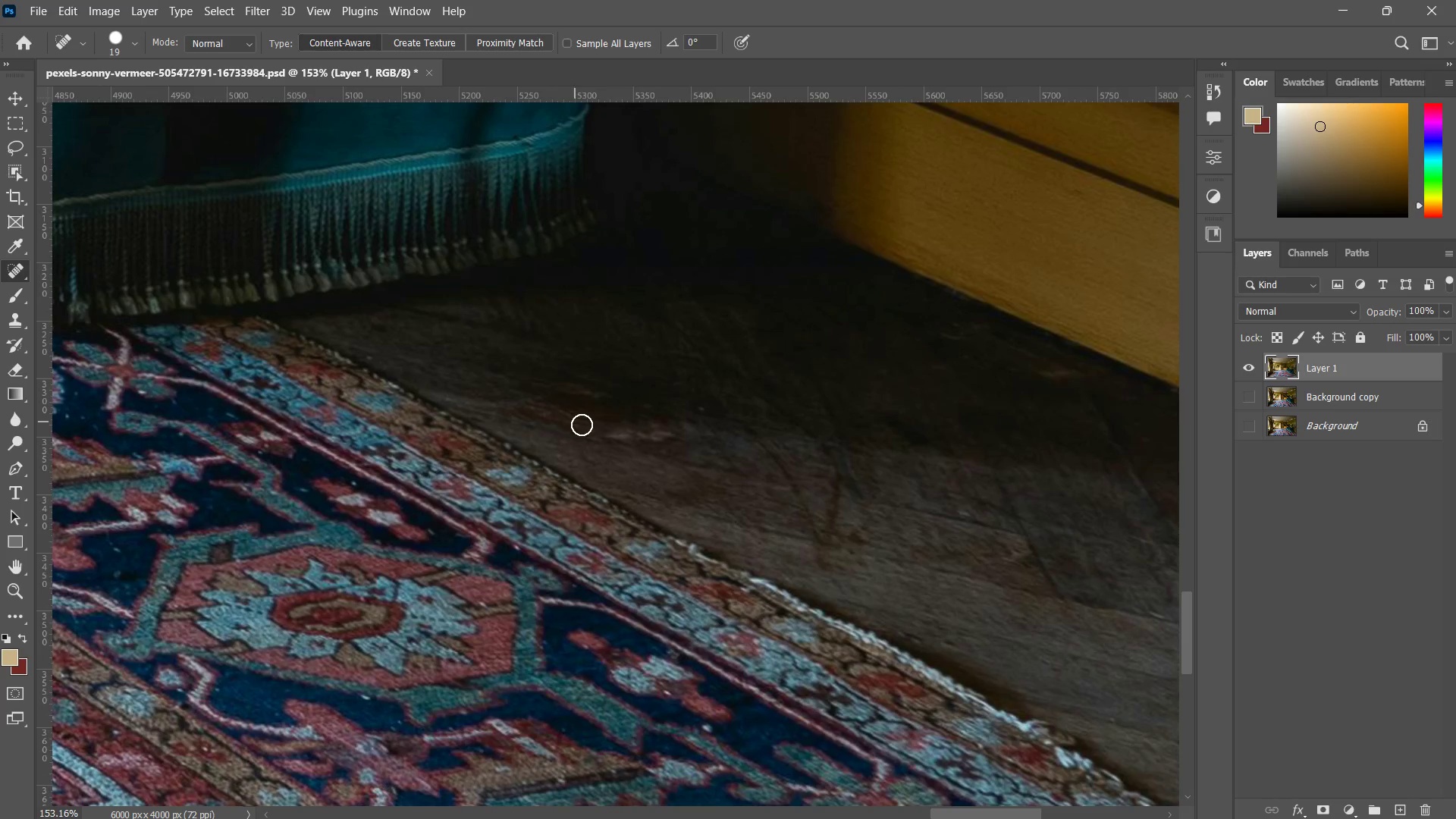 
left_click_drag(start_coordinate=[580, 425], to_coordinate=[646, 429])
 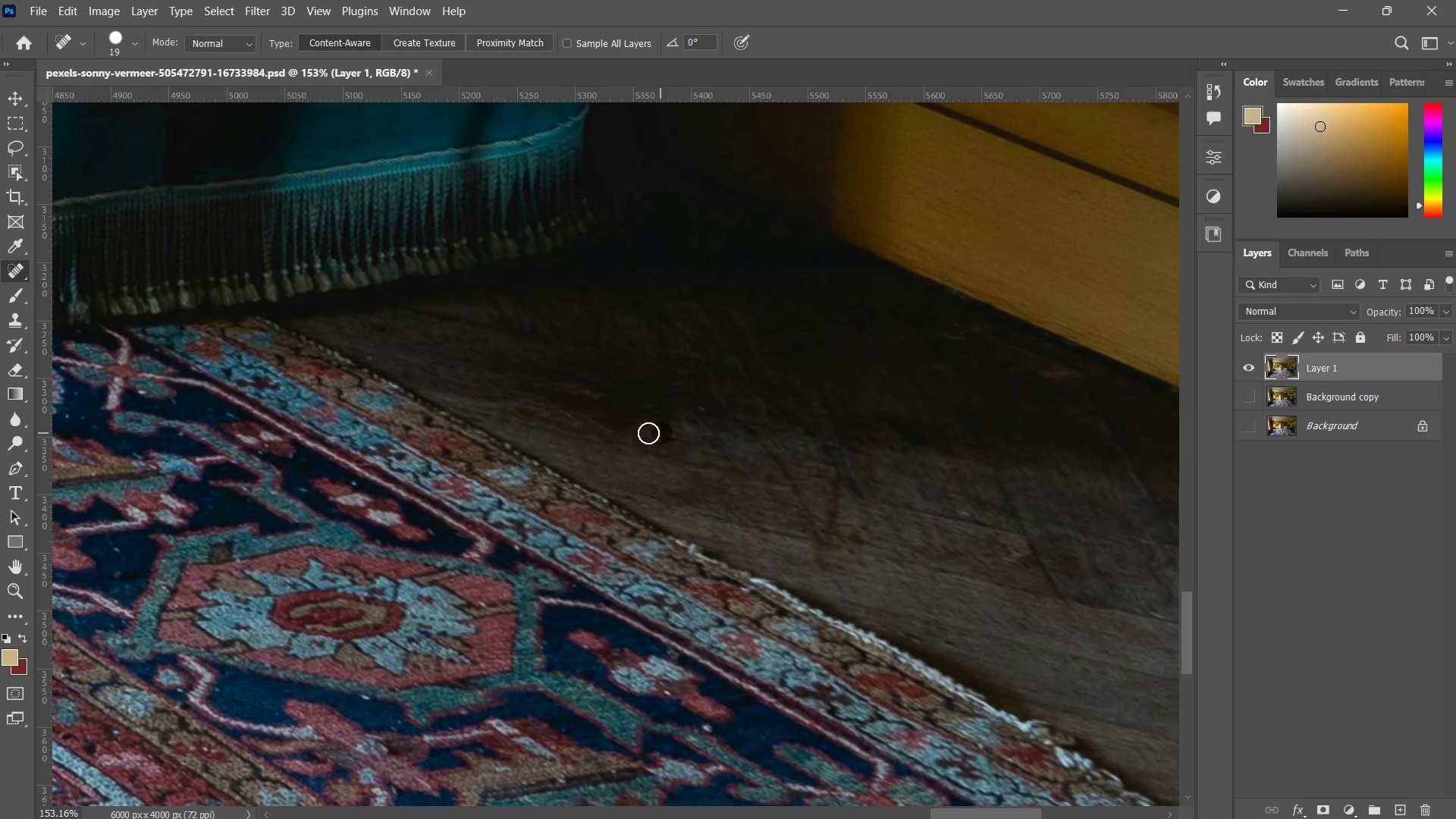 
left_click_drag(start_coordinate=[662, 433], to_coordinate=[555, 413])
 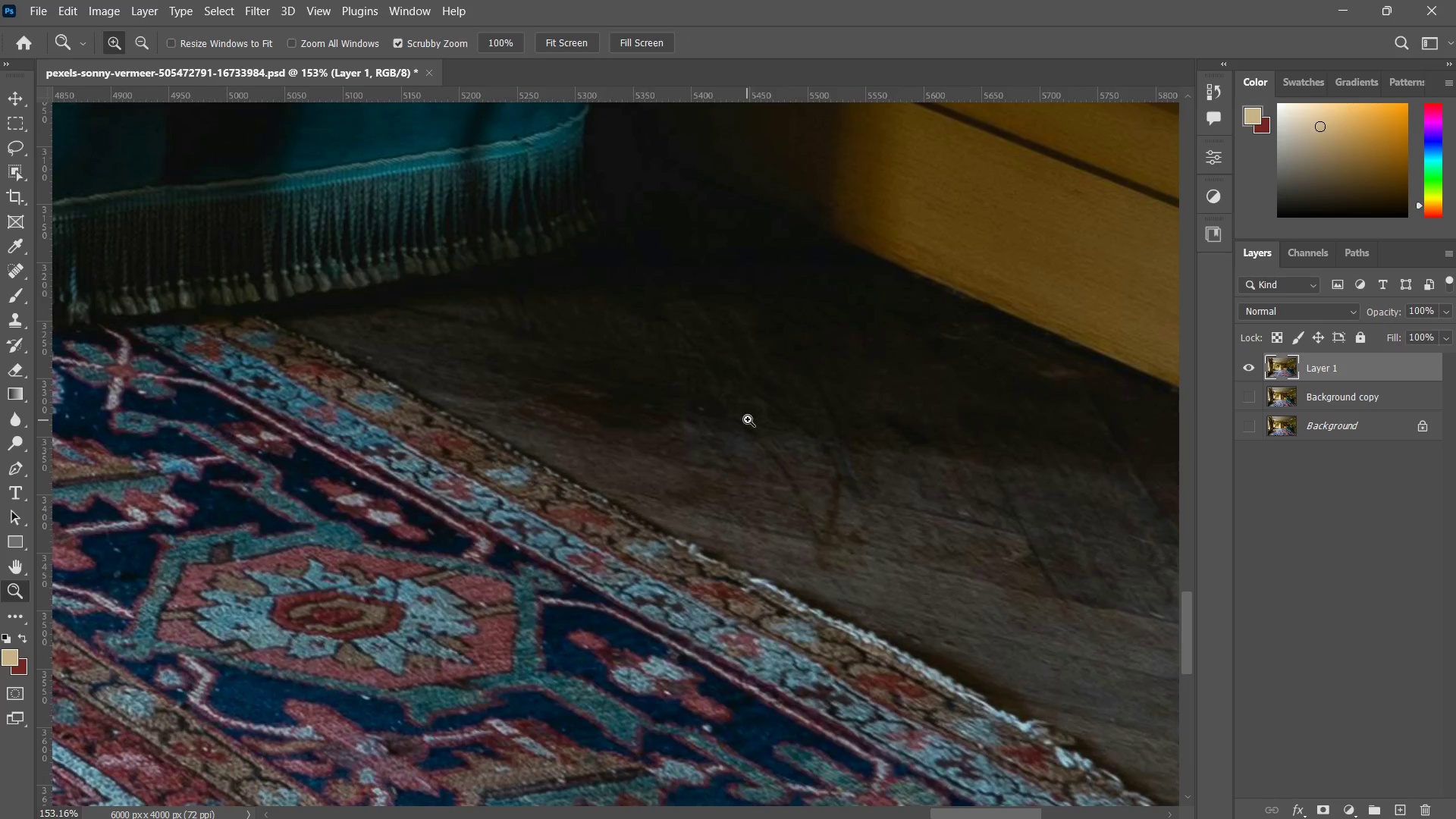 
left_click_drag(start_coordinate=[733, 419], to_coordinate=[640, 475])
 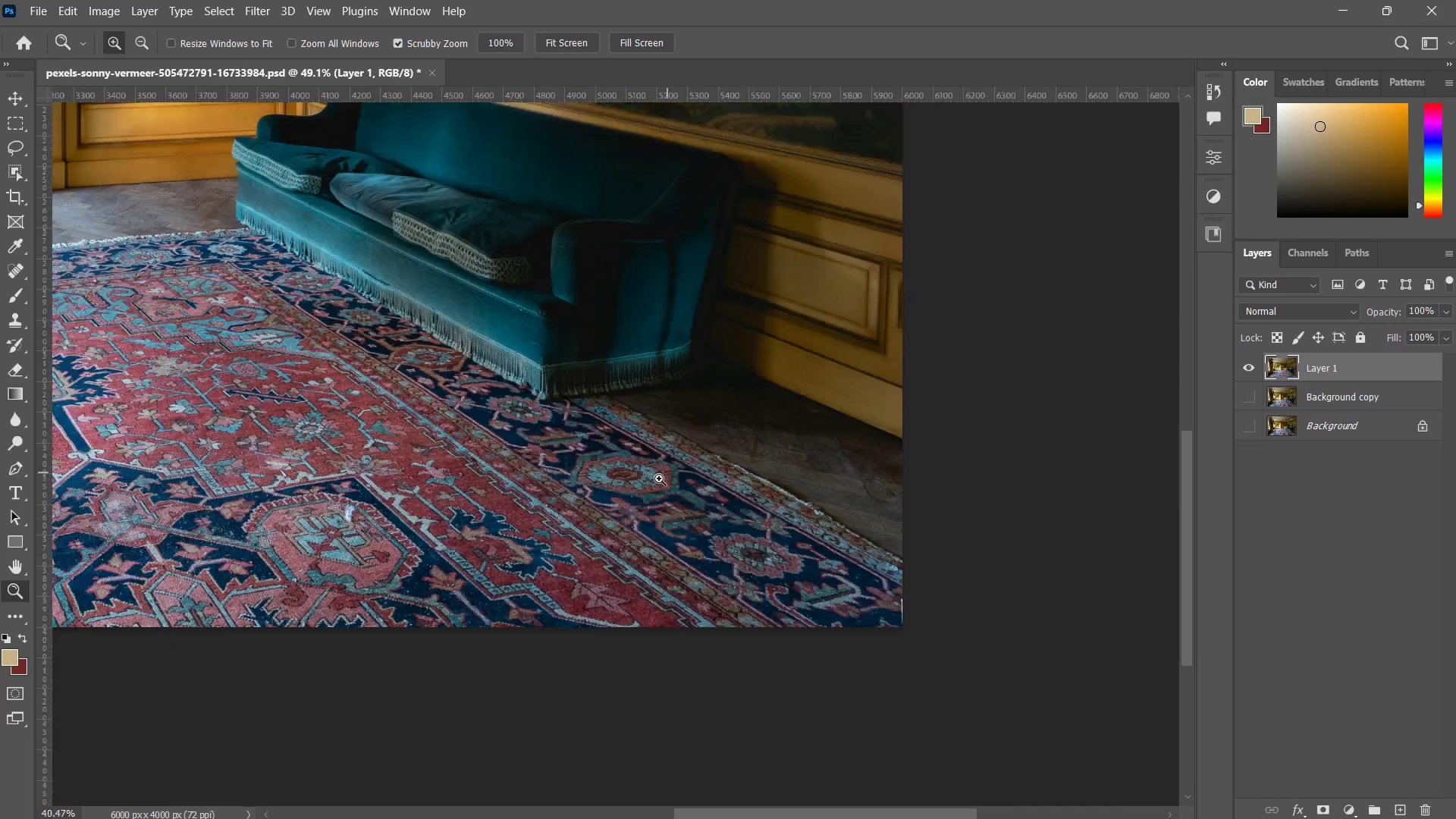 
left_click_drag(start_coordinate=[714, 442], to_coordinate=[651, 485])
 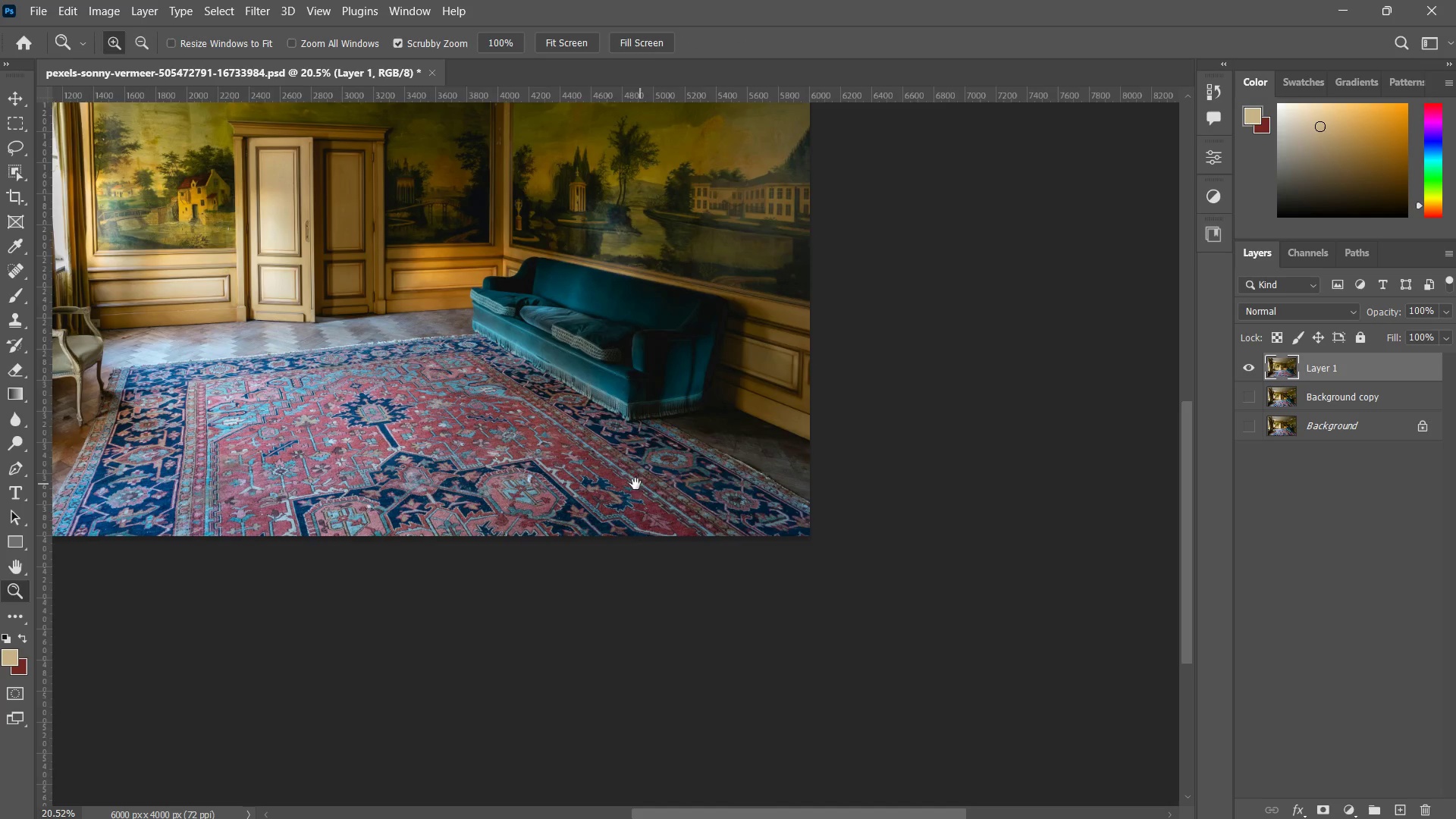 
hold_key(key=Space, duration=0.58)
 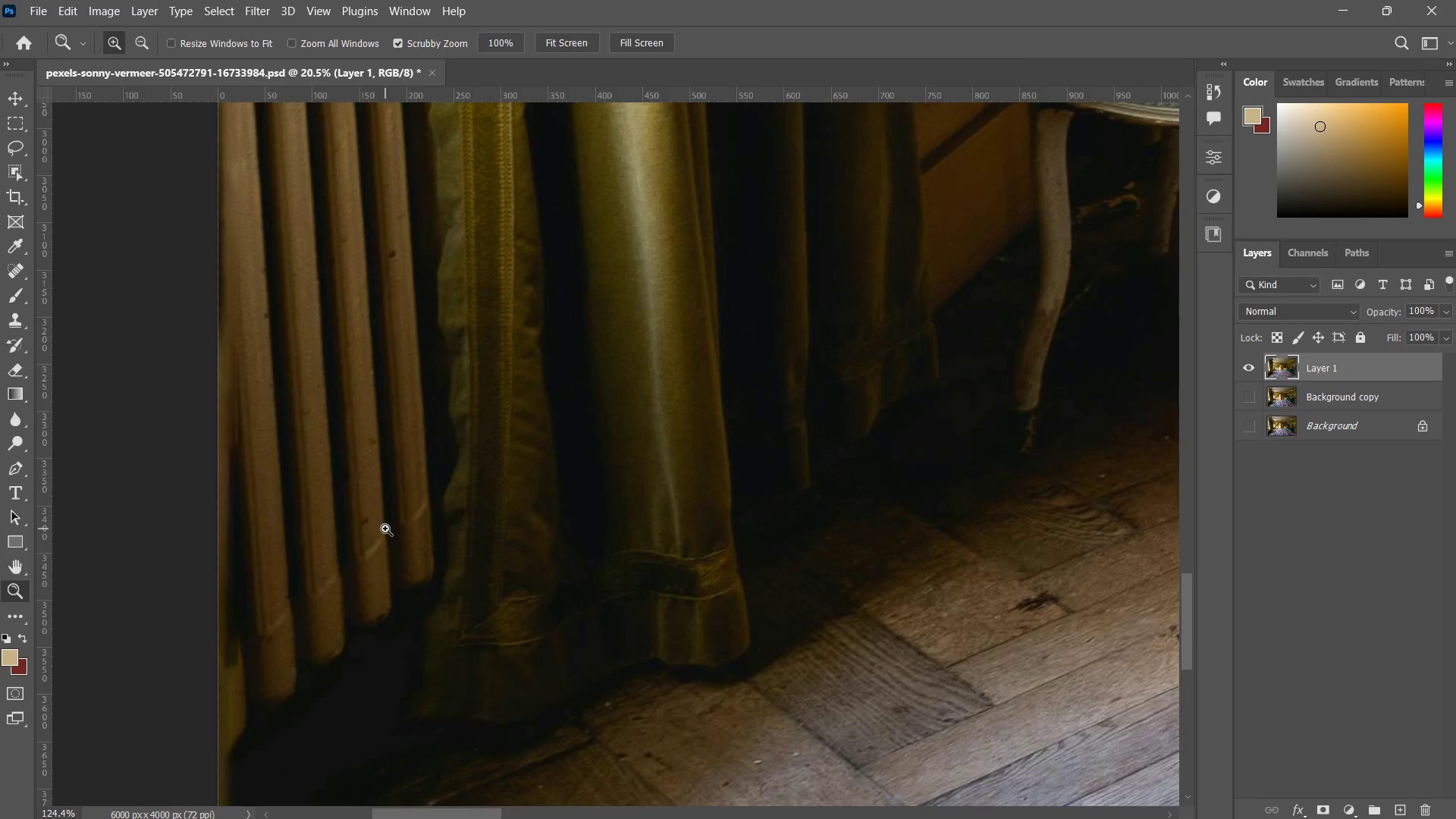 
left_click_drag(start_coordinate=[363, 435], to_coordinate=[755, 561])
 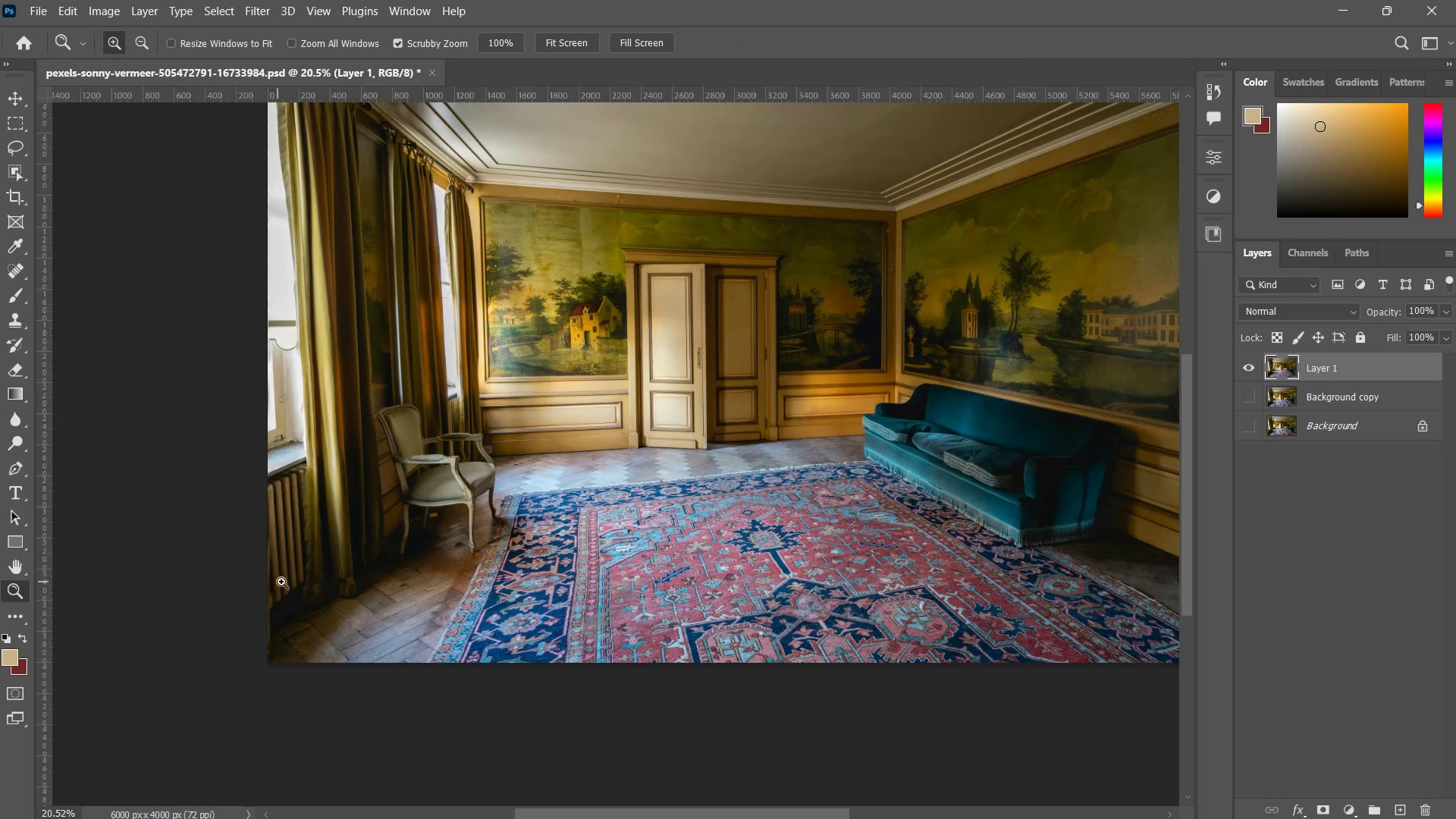 
left_click_drag(start_coordinate=[278, 582], to_coordinate=[369, 538])
 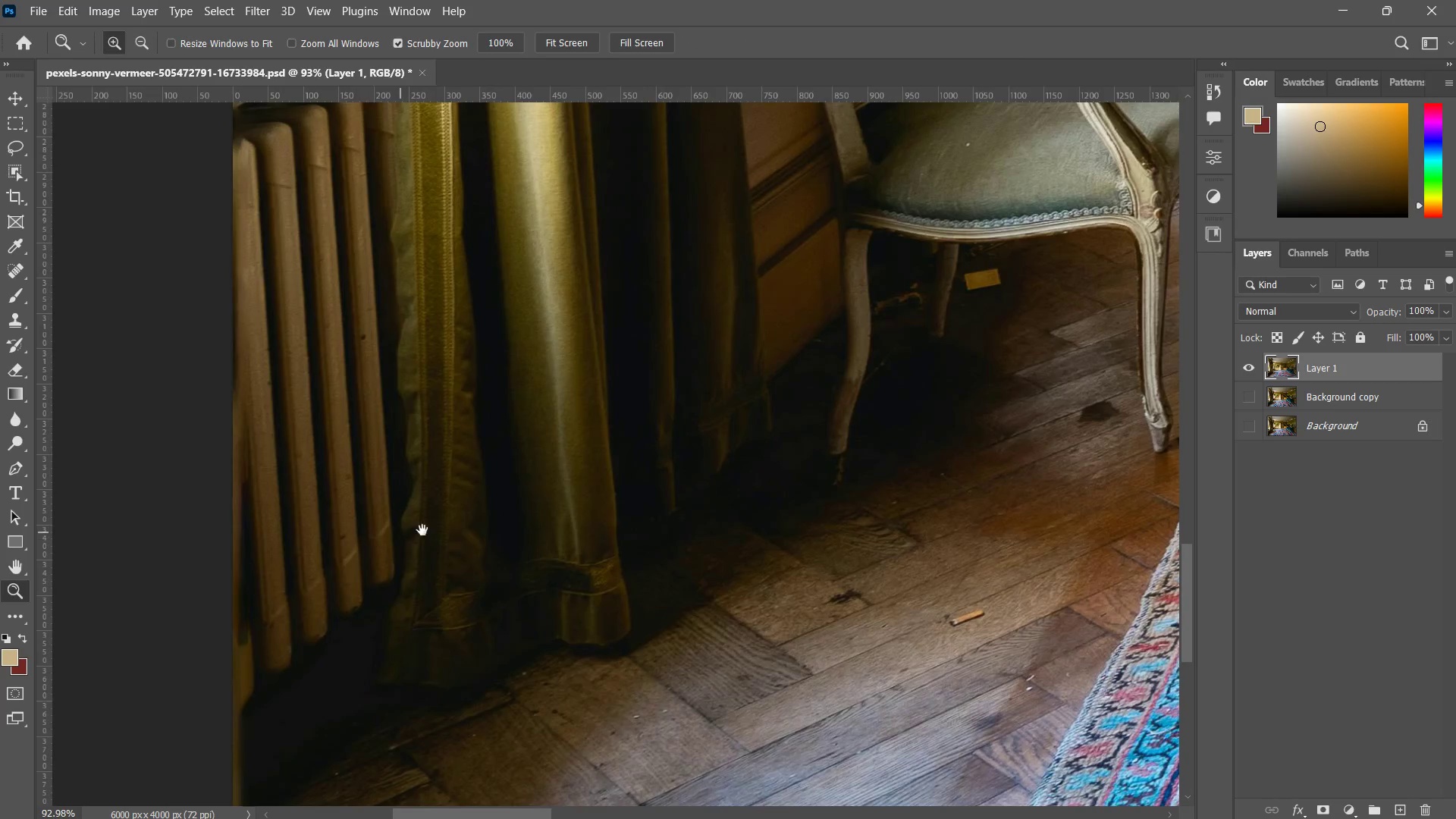 
hold_key(key=Space, duration=0.33)
 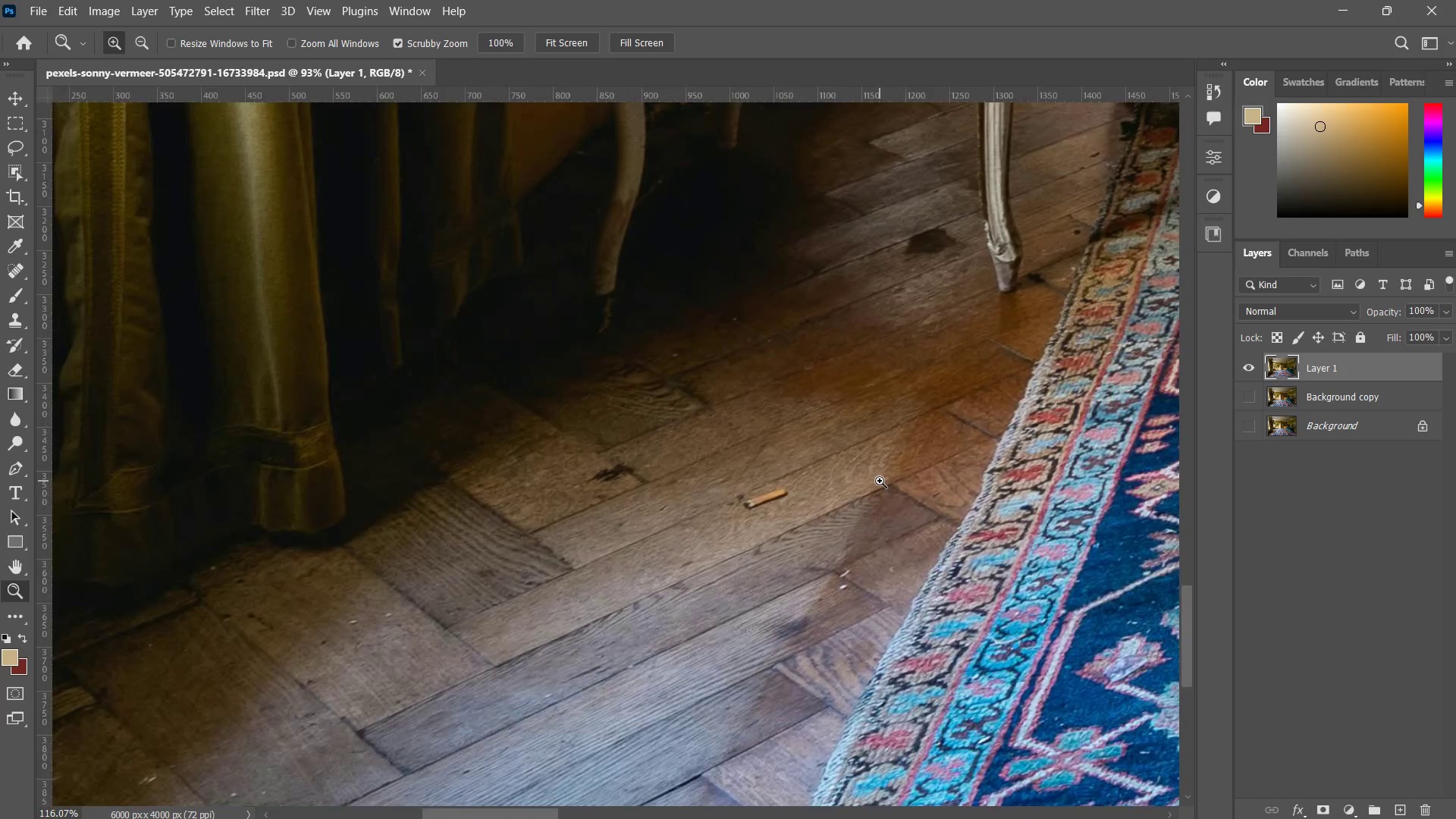 
left_click_drag(start_coordinate=[747, 515], to_coordinate=[673, 472])
 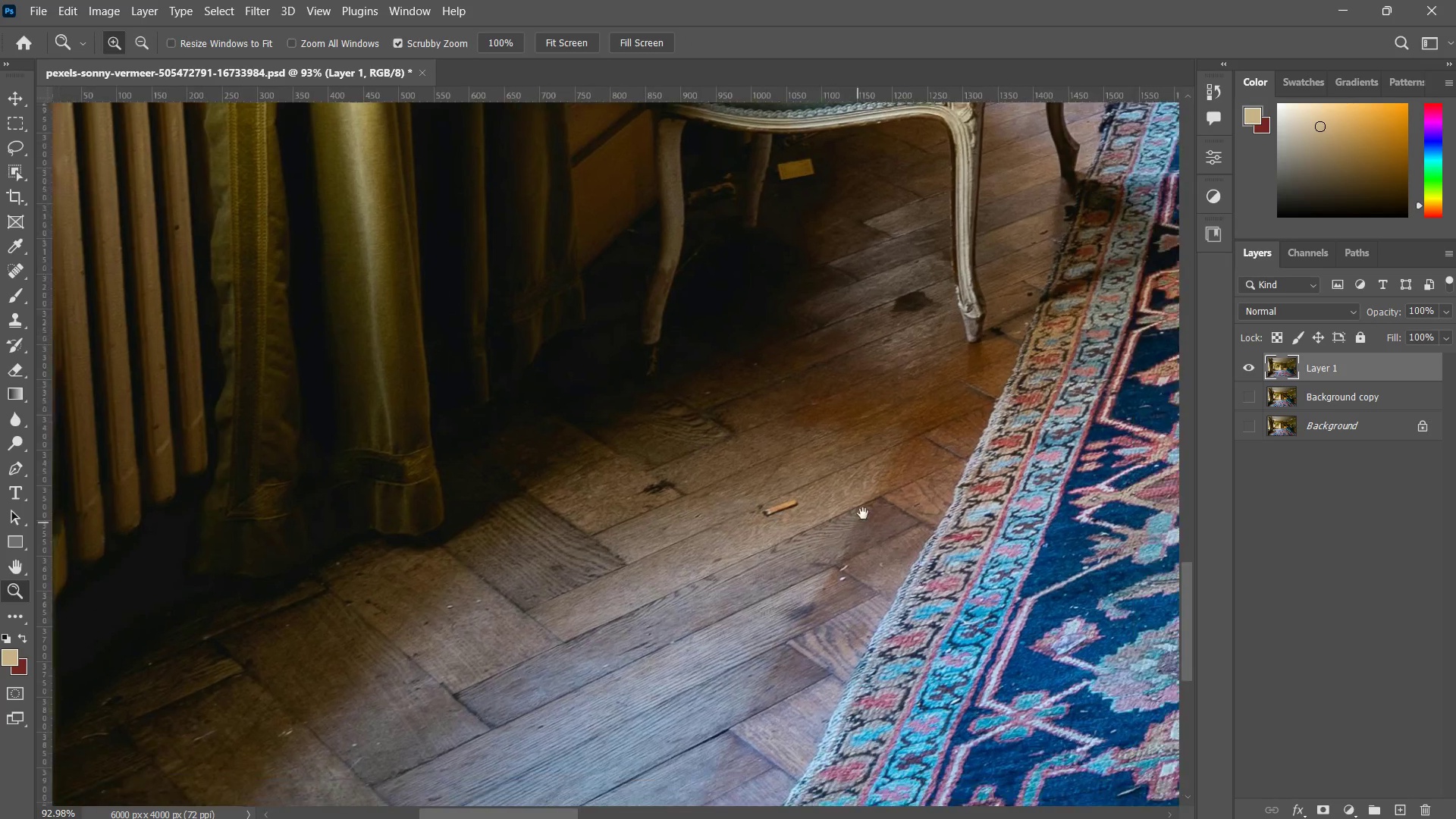 
left_click_drag(start_coordinate=[838, 547], to_coordinate=[880, 481])
 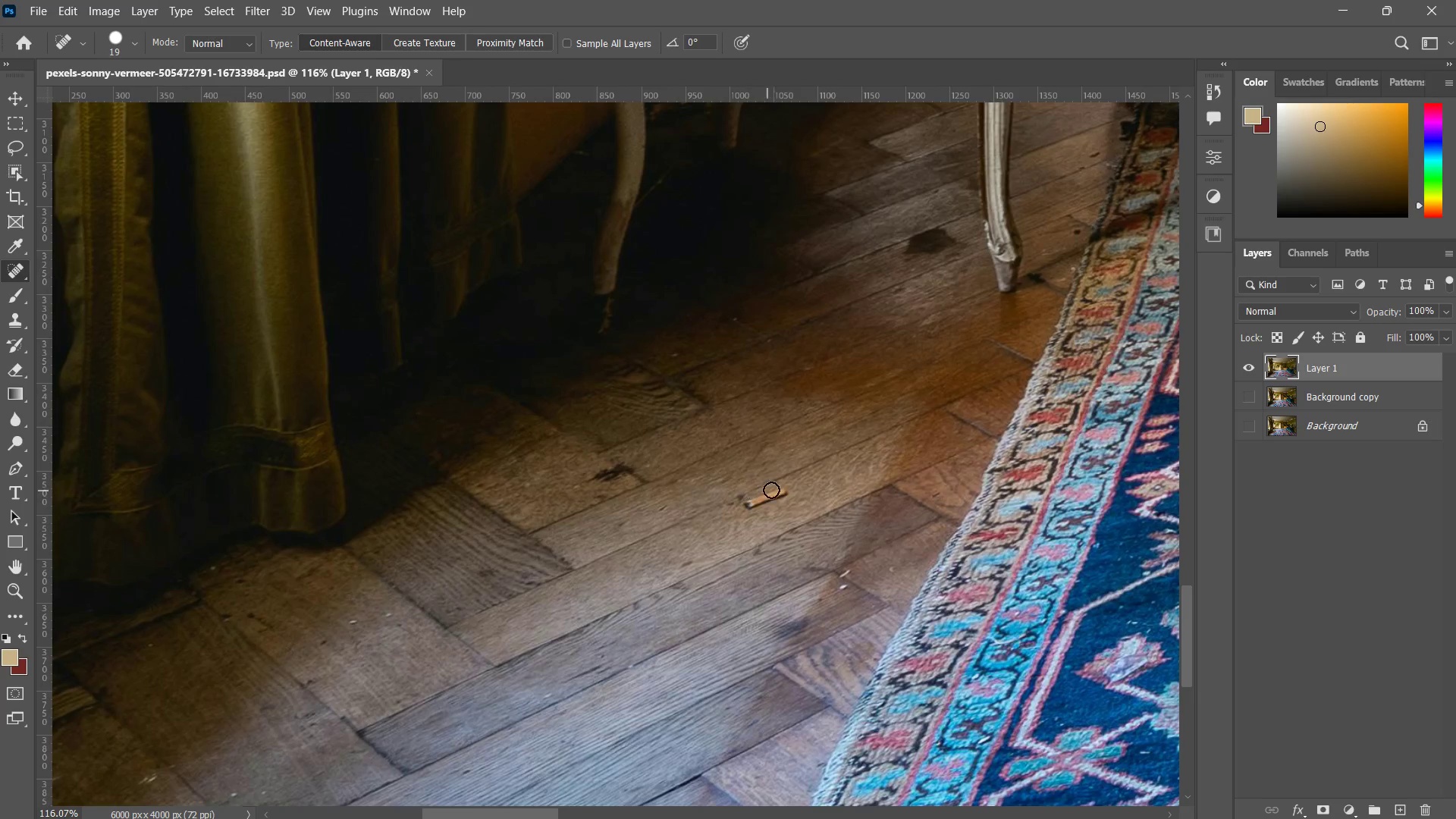 
left_click_drag(start_coordinate=[774, 483], to_coordinate=[739, 507])
 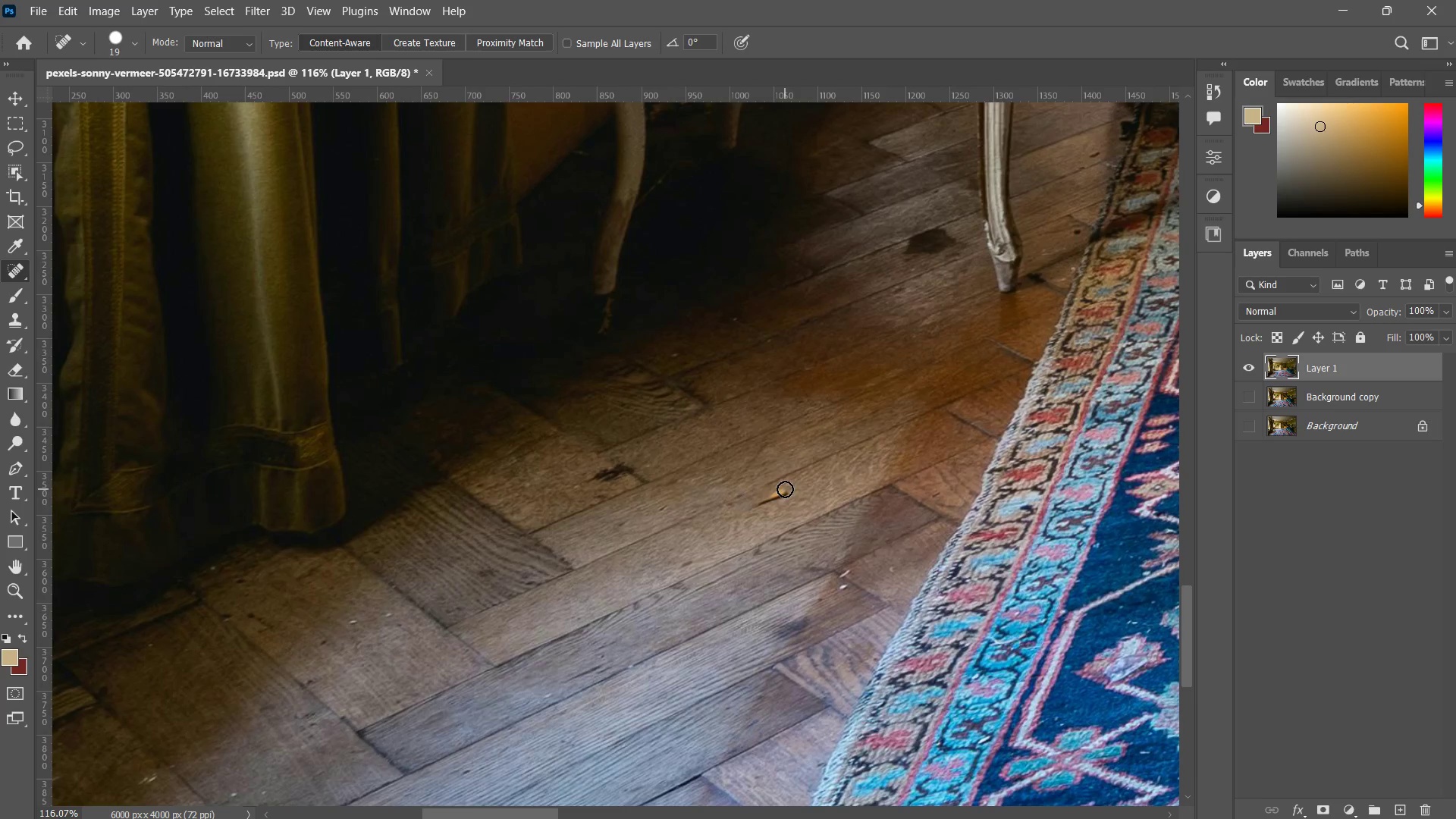 
left_click_drag(start_coordinate=[784, 490], to_coordinate=[760, 505])
 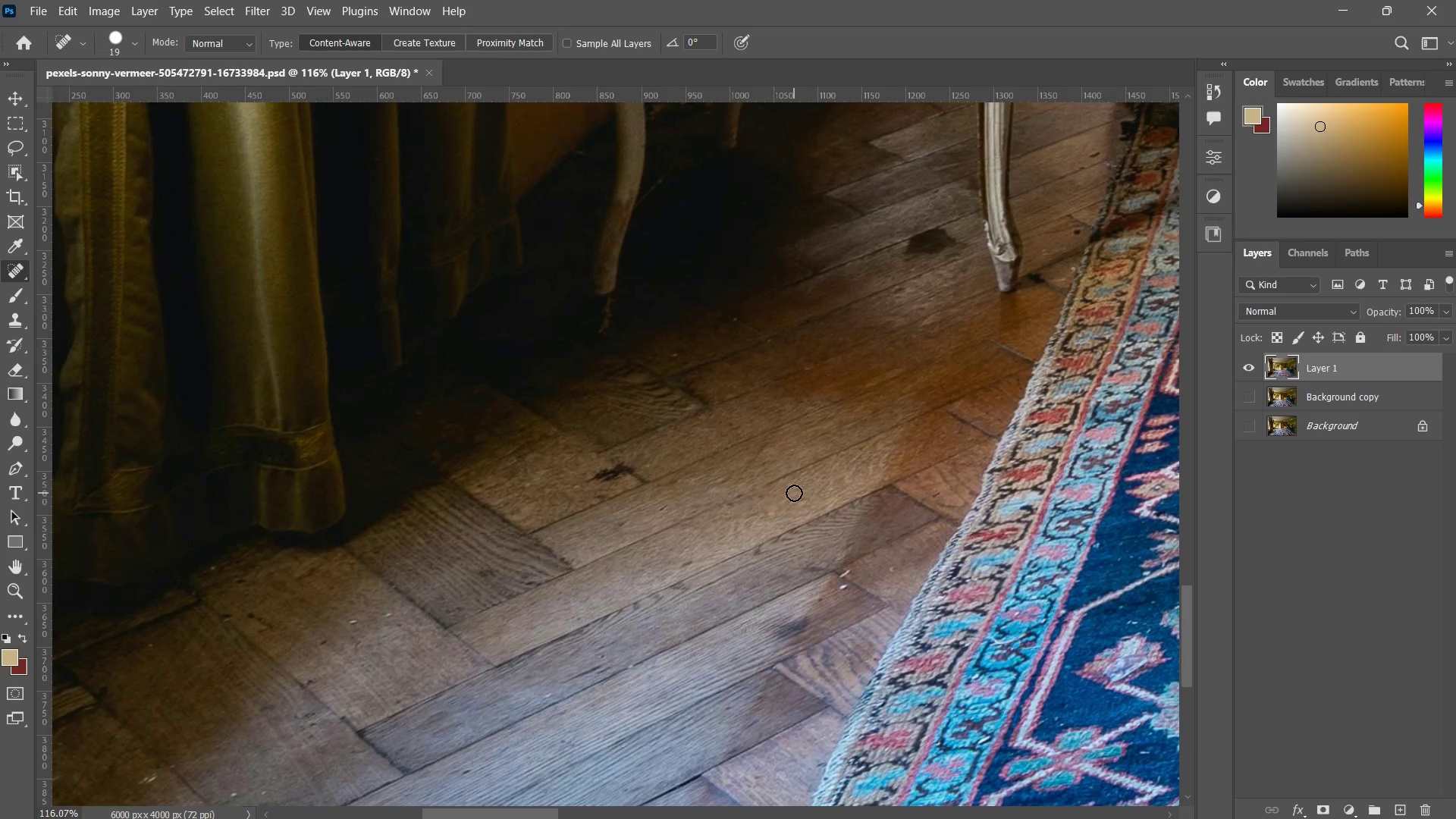 
left_click_drag(start_coordinate=[789, 494], to_coordinate=[753, 511])
 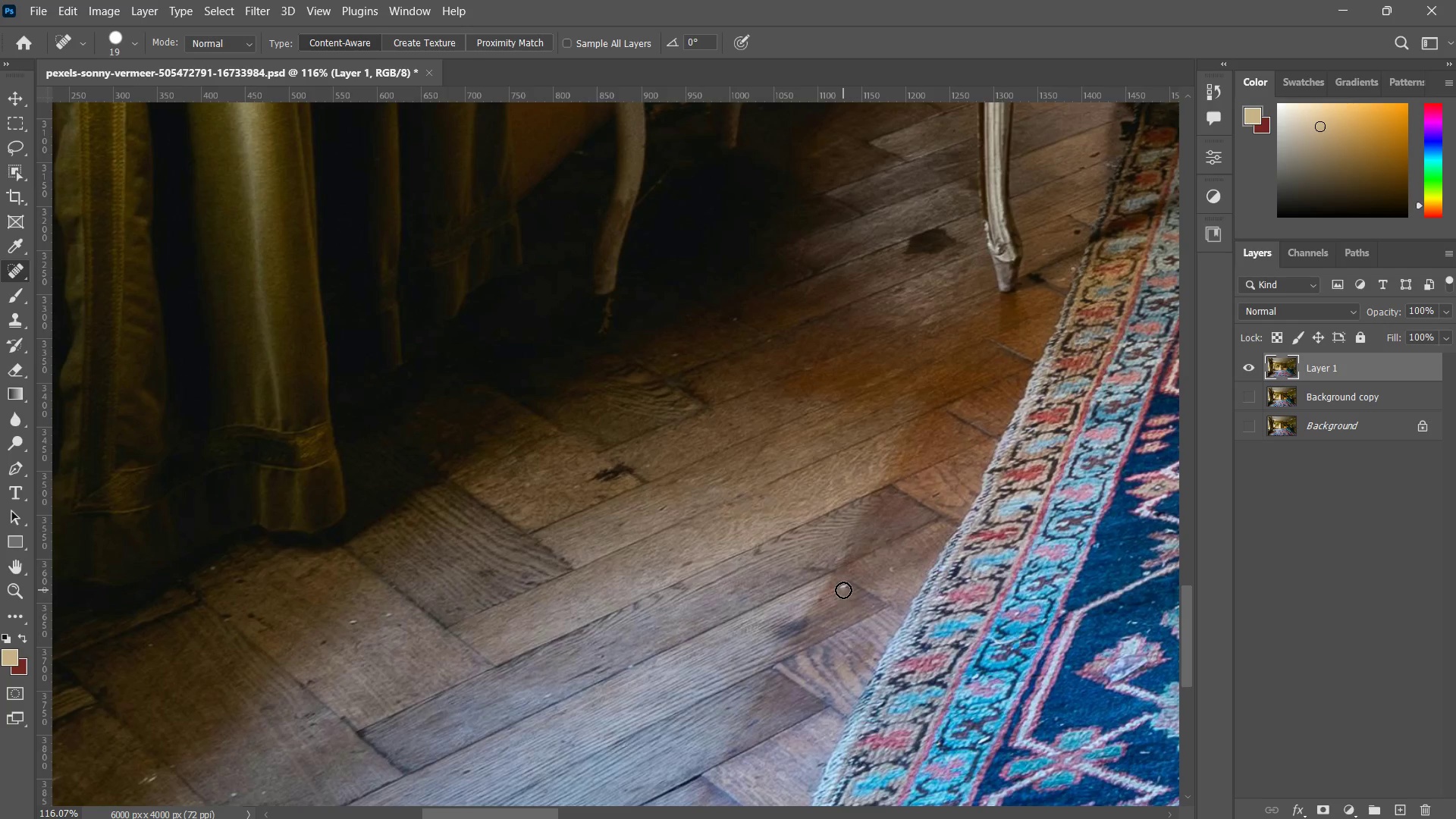 
hold_key(key=Space, duration=0.5)
 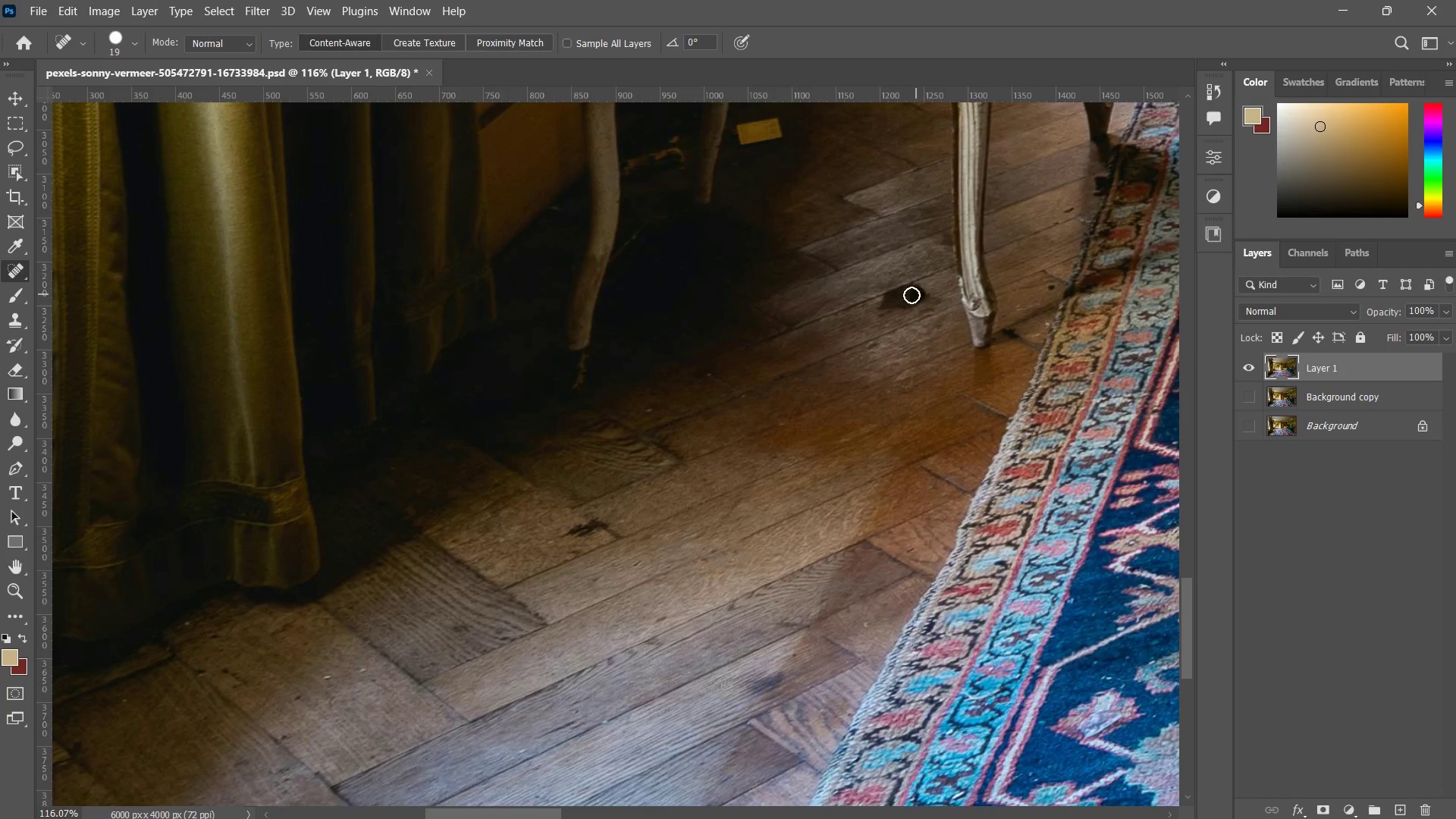 
left_click_drag(start_coordinate=[839, 369], to_coordinate=[813, 424])
 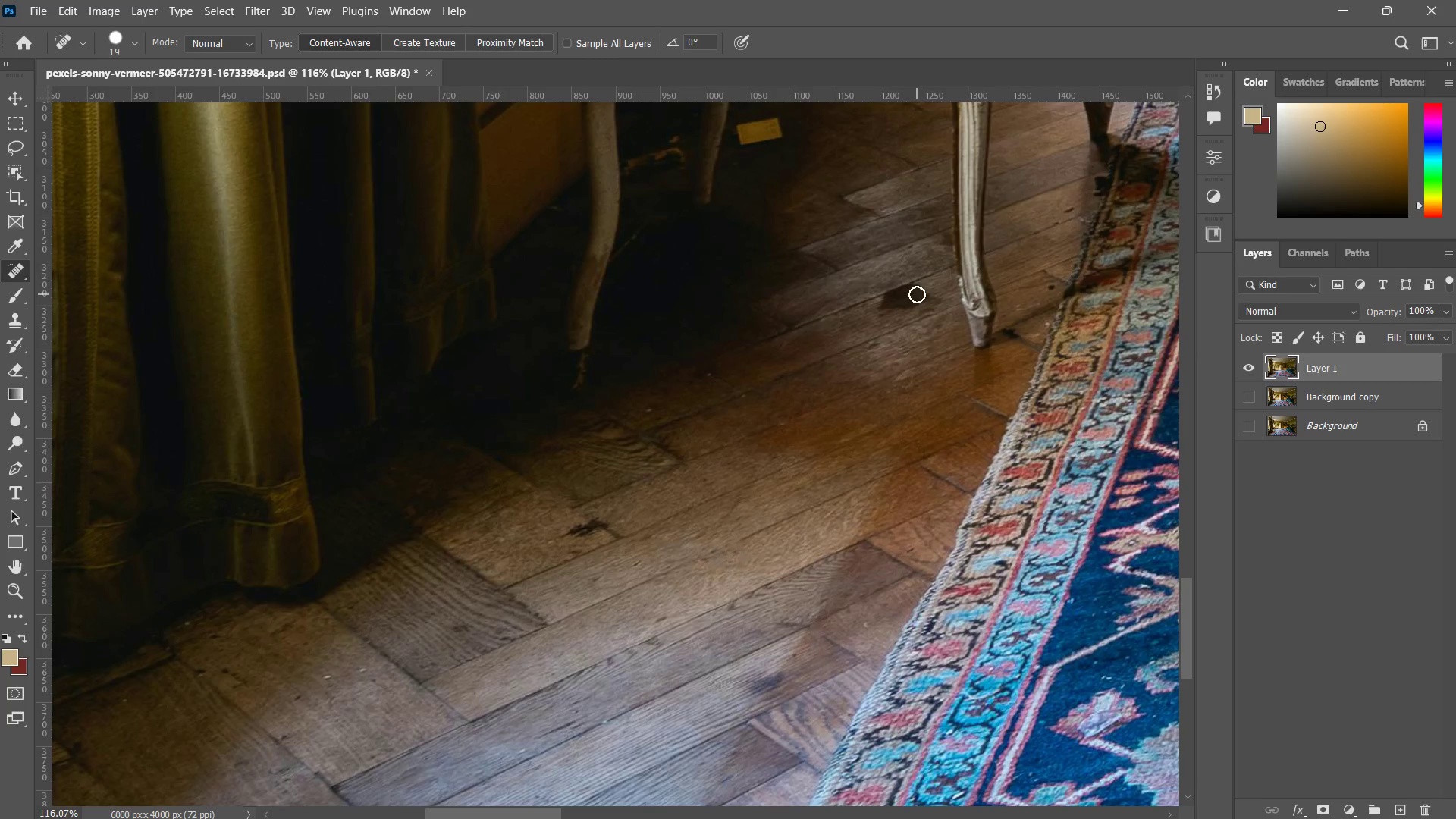 
left_click_drag(start_coordinate=[918, 294], to_coordinate=[868, 320])
 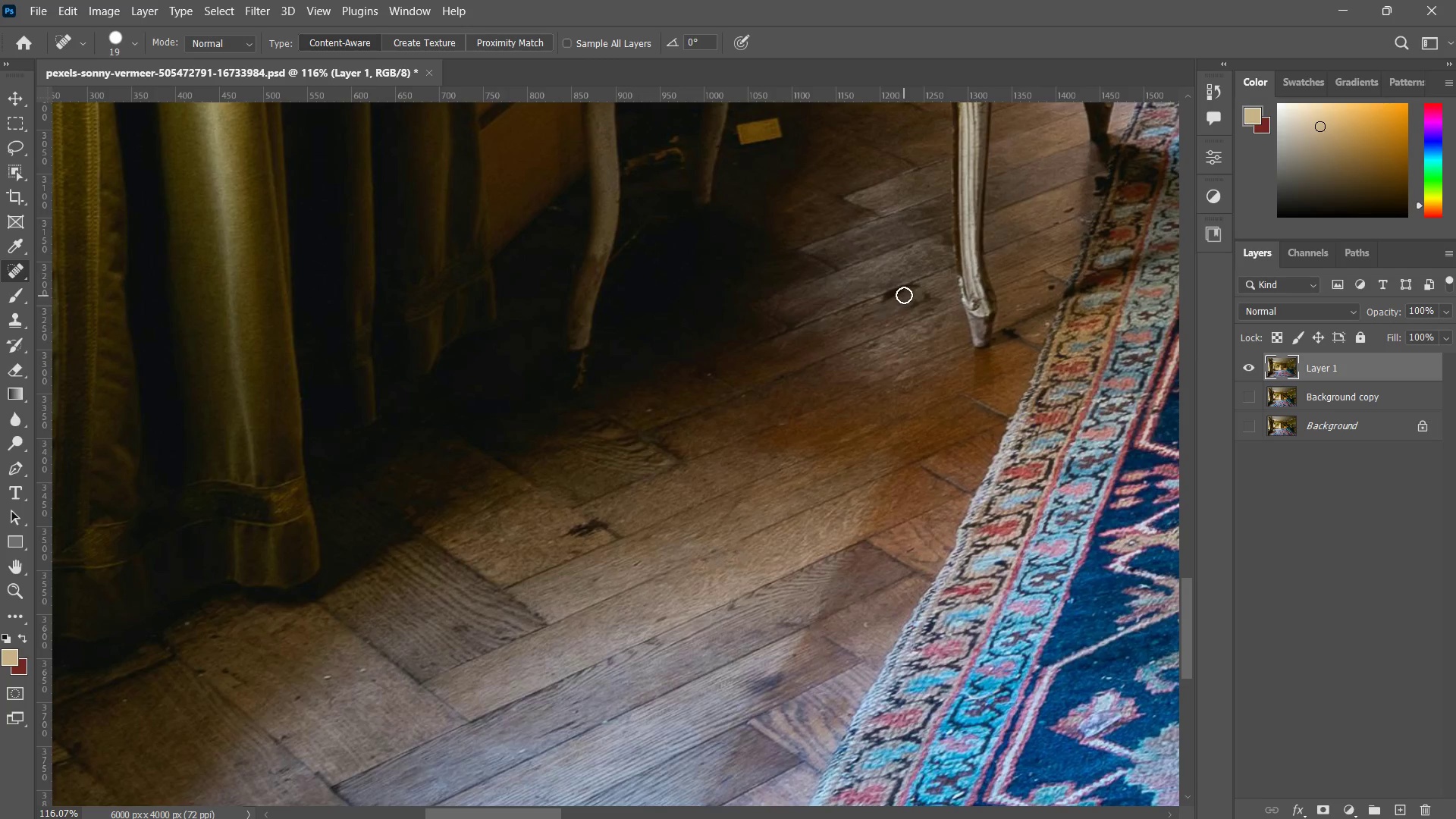 
left_click_drag(start_coordinate=[903, 295], to_coordinate=[886, 303])
 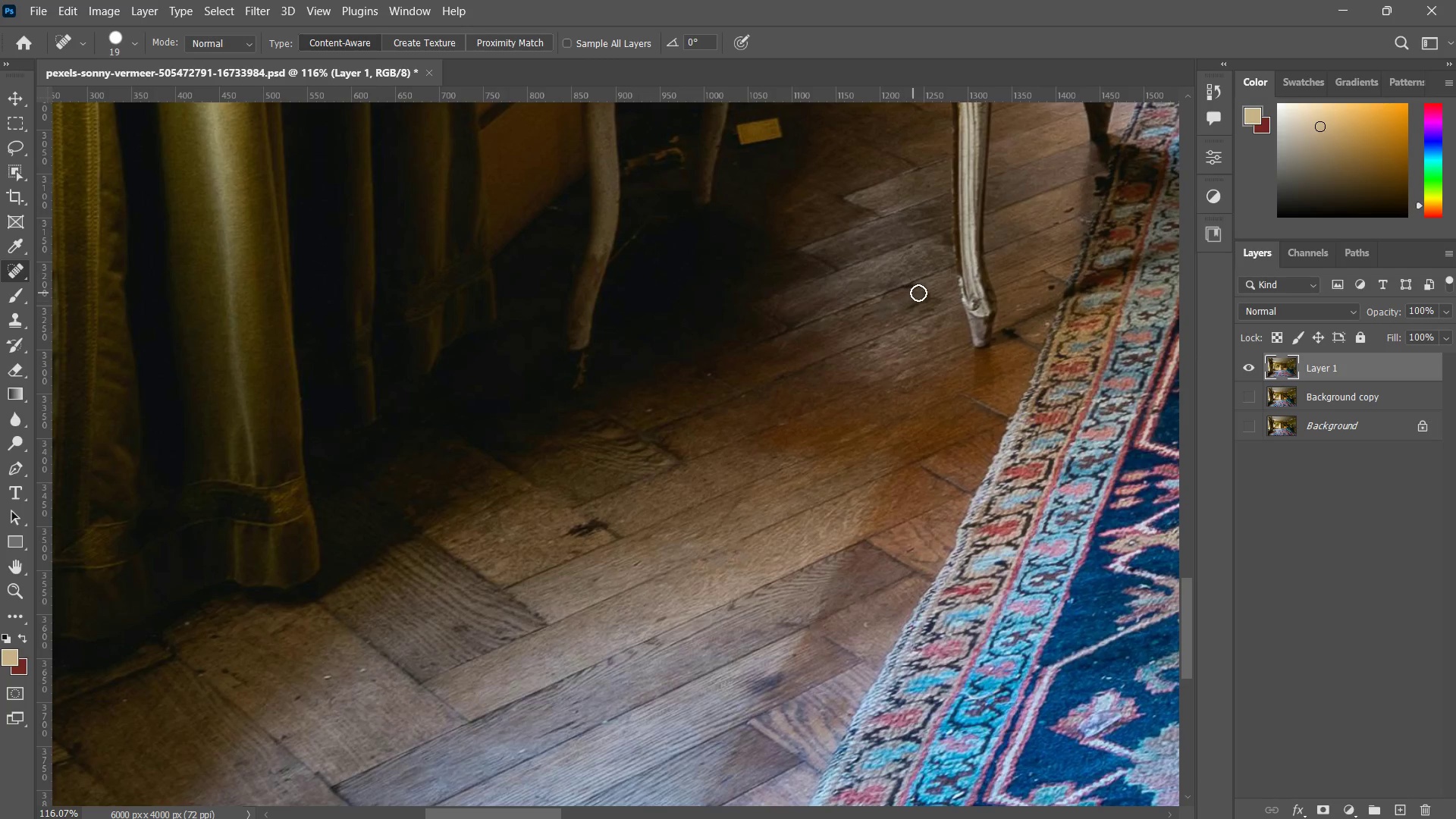 
left_click_drag(start_coordinate=[918, 293], to_coordinate=[899, 299])
 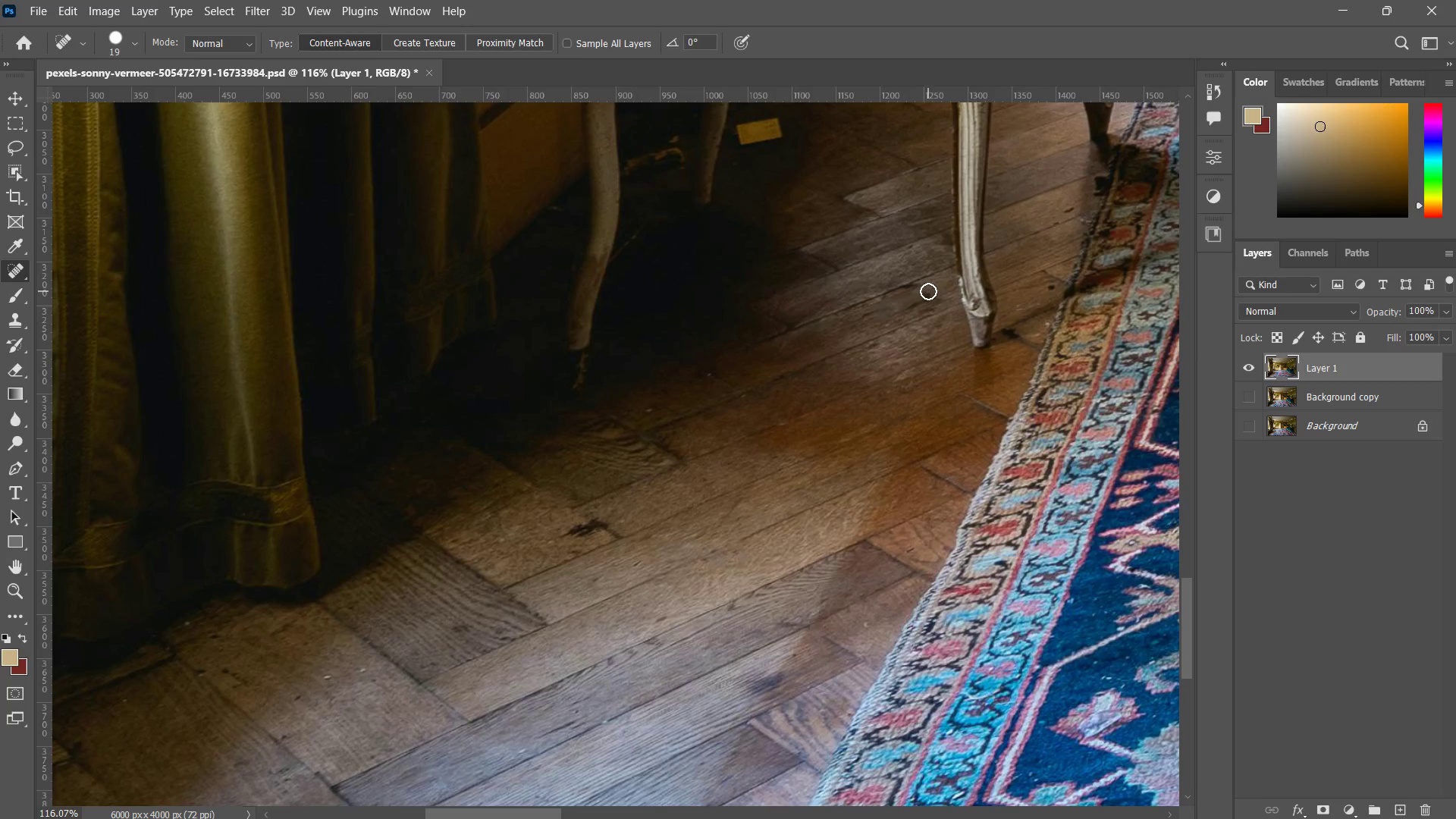 
left_click_drag(start_coordinate=[927, 292], to_coordinate=[909, 303])
 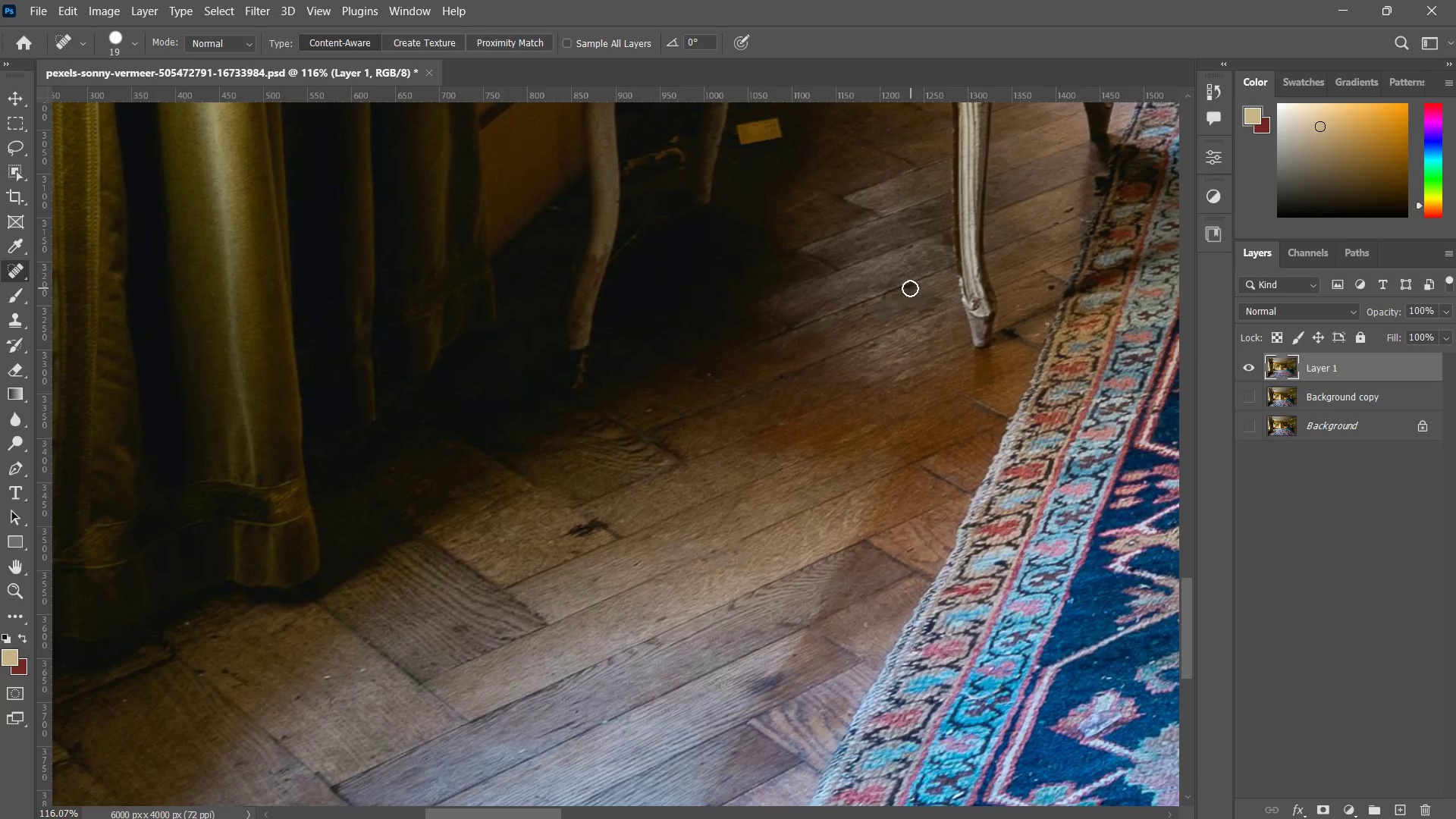 
left_click_drag(start_coordinate=[911, 288], to_coordinate=[900, 293])
 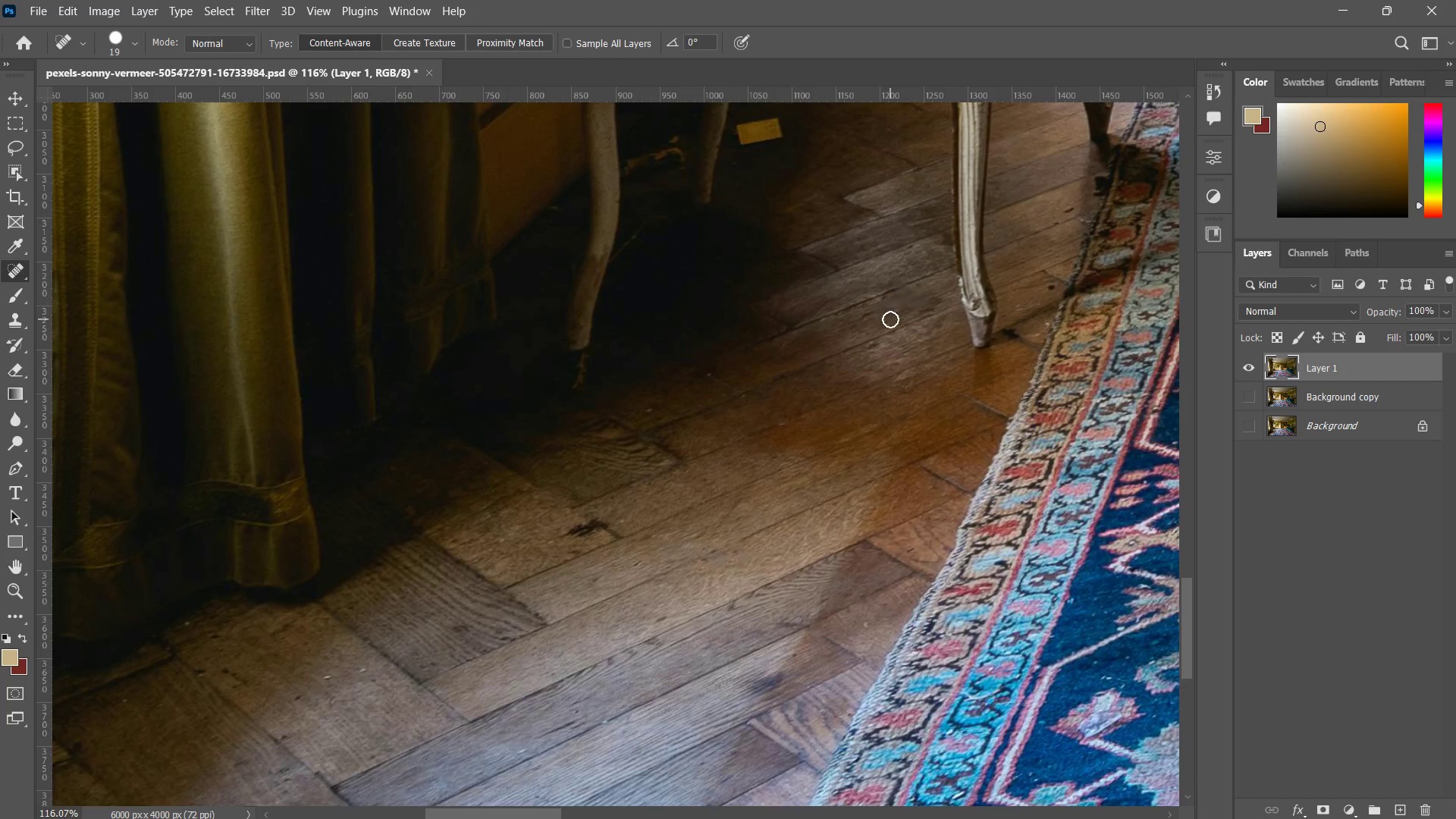 
hold_key(key=Space, duration=0.56)
 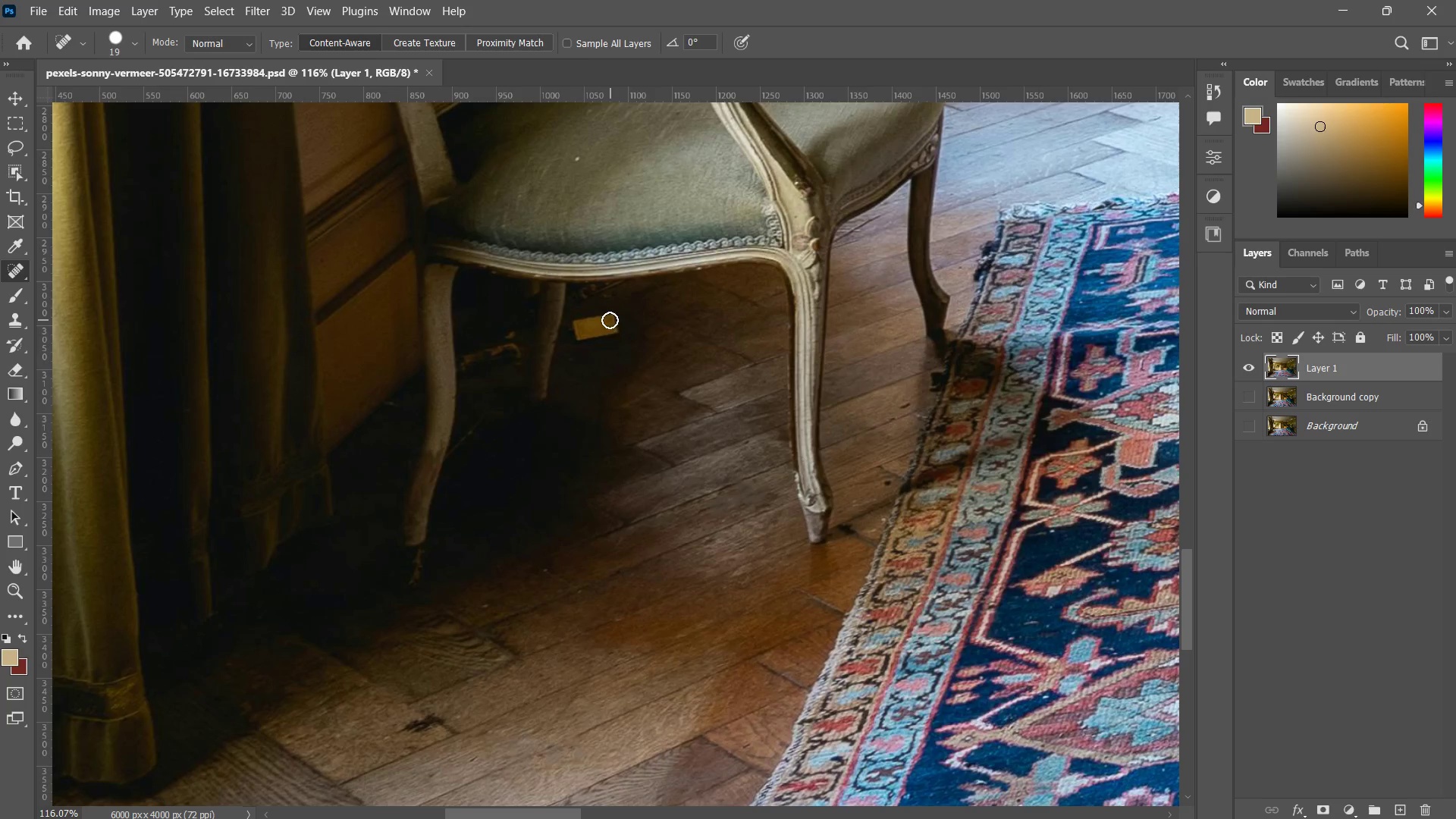 
left_click_drag(start_coordinate=[894, 315], to_coordinate=[730, 511])
 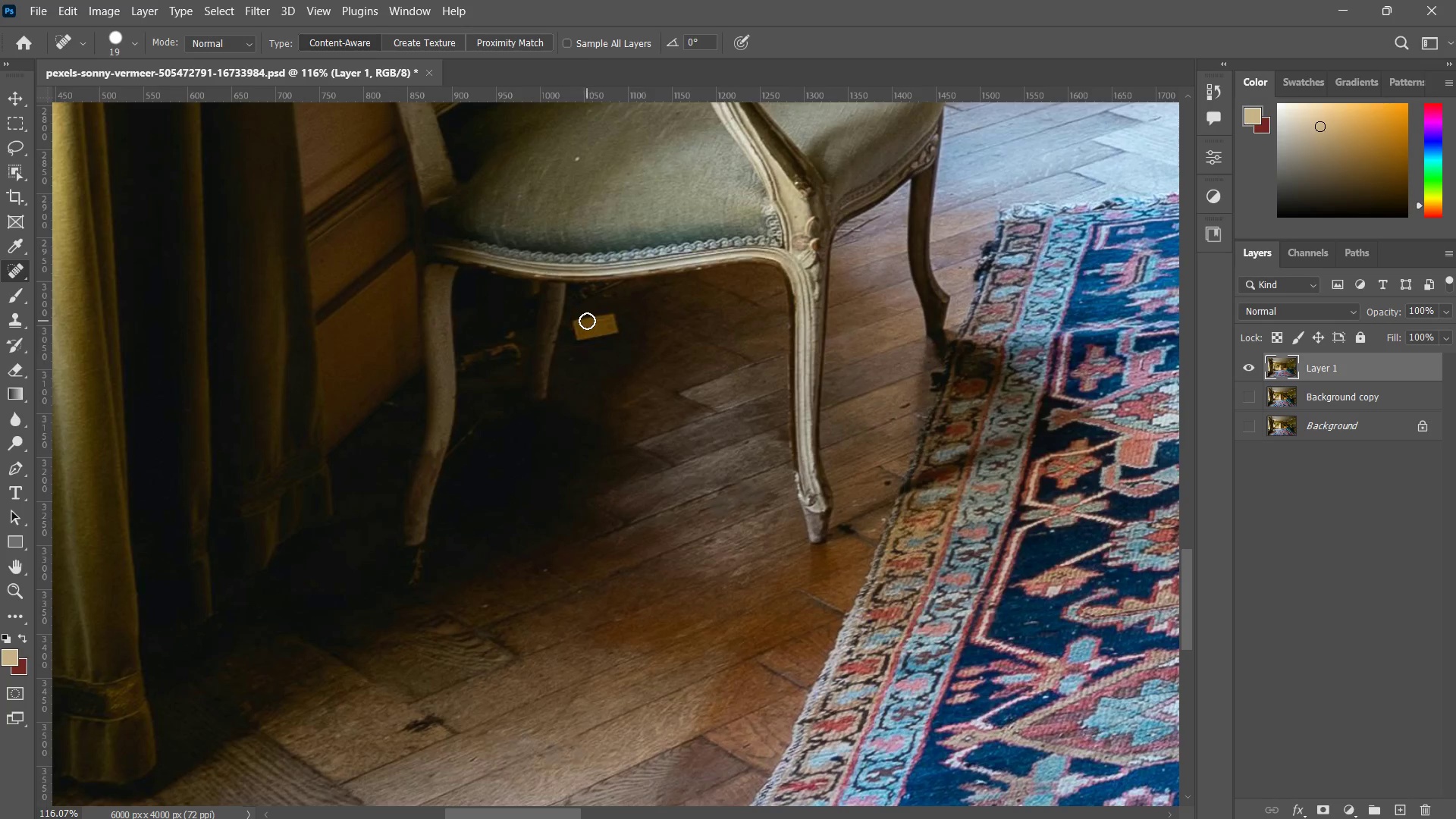 
left_click_drag(start_coordinate=[576, 322], to_coordinate=[577, 335])
 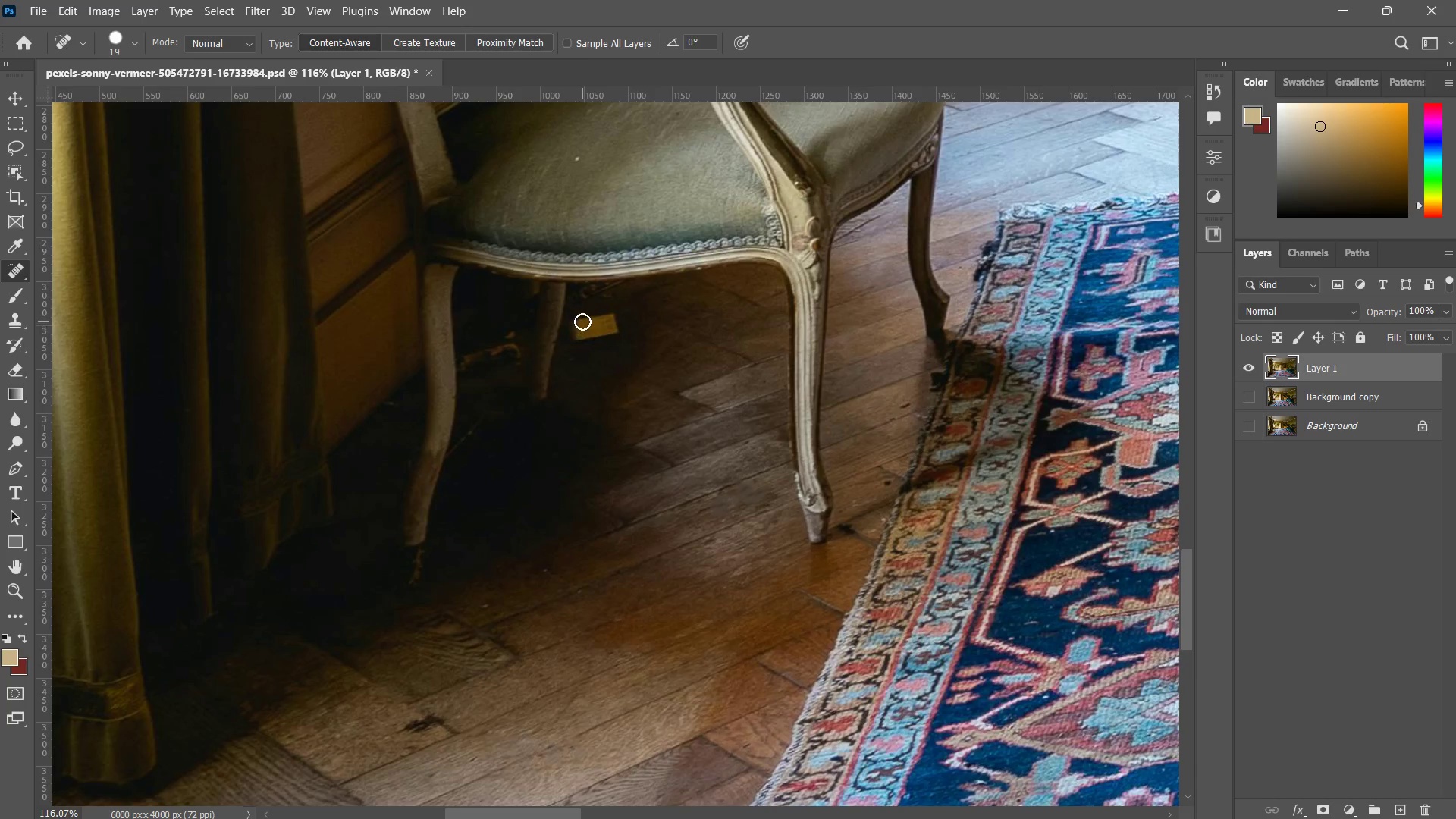 
left_click_drag(start_coordinate=[582, 322], to_coordinate=[588, 329])
 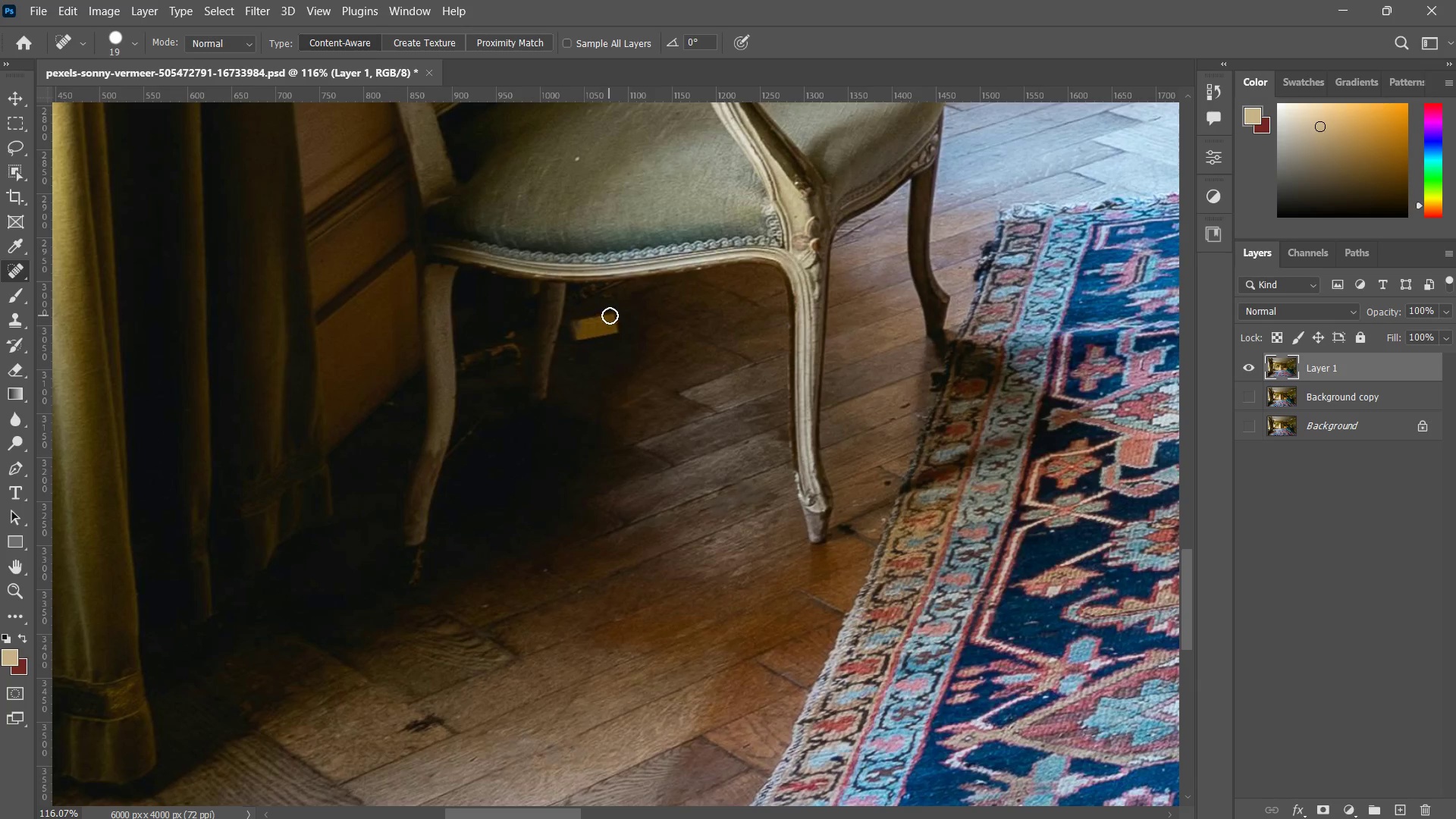 
left_click_drag(start_coordinate=[612, 315], to_coordinate=[579, 339])
 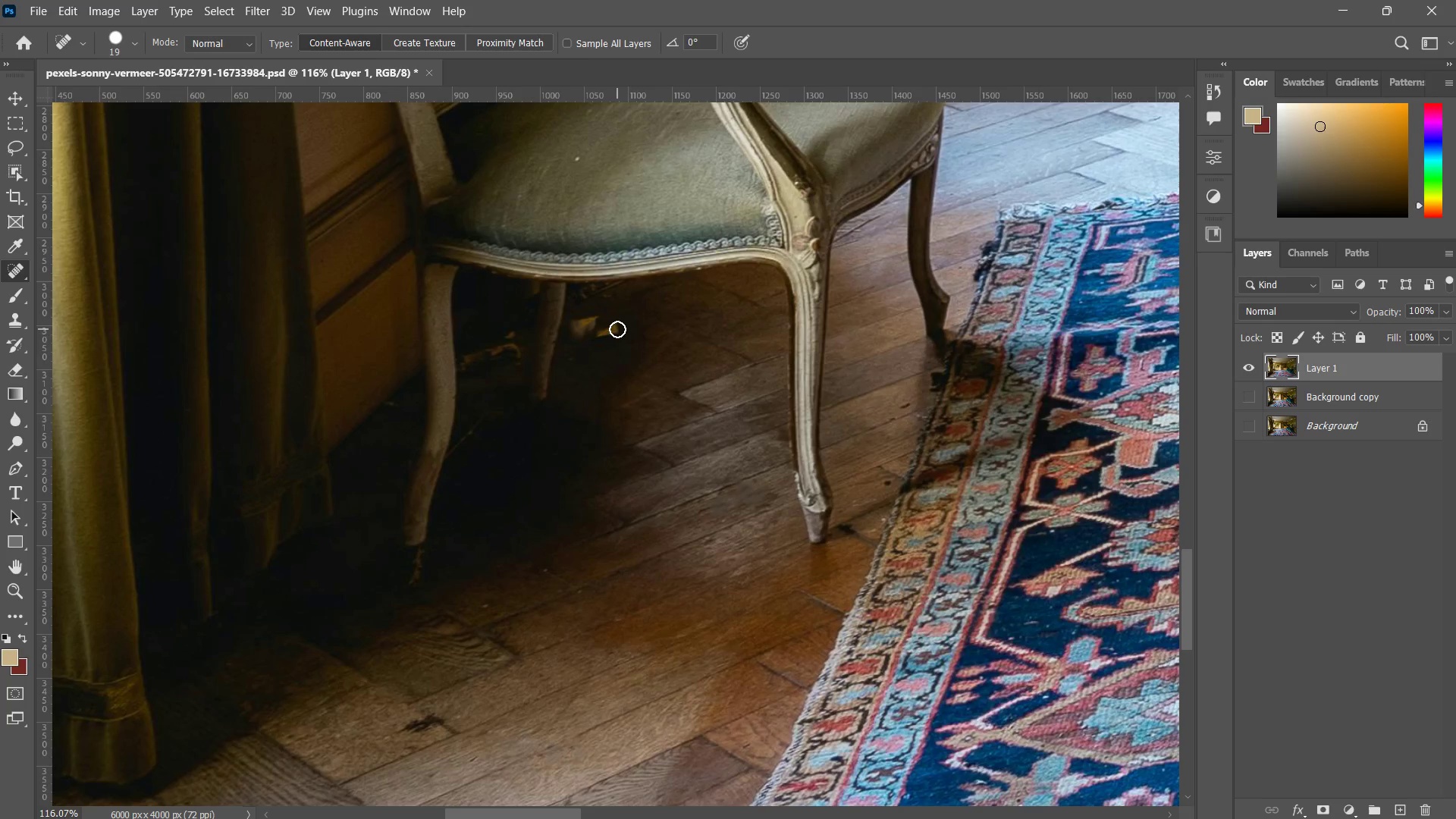 
left_click_drag(start_coordinate=[621, 329], to_coordinate=[585, 354])
 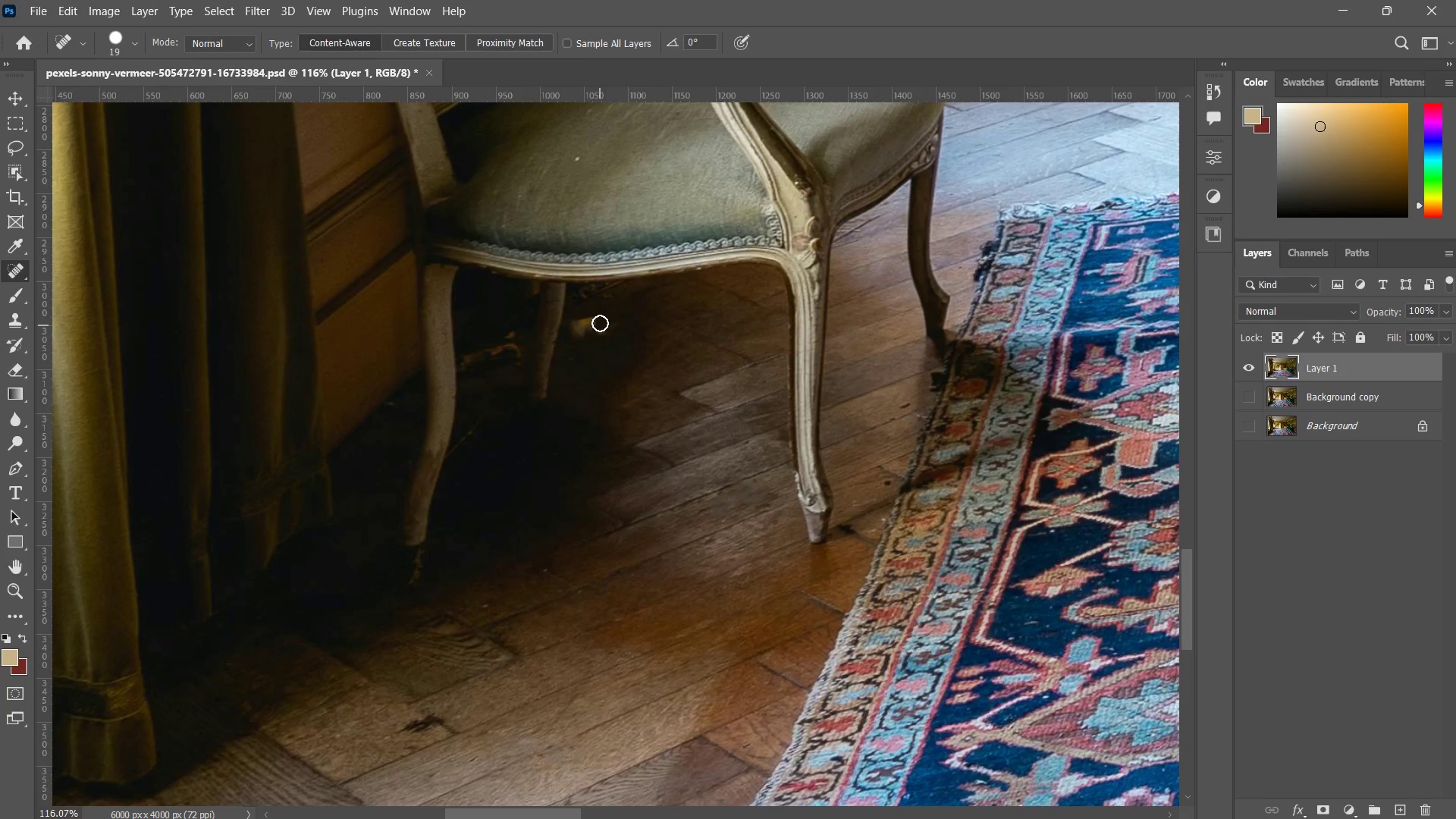 
left_click_drag(start_coordinate=[598, 322], to_coordinate=[580, 333])
 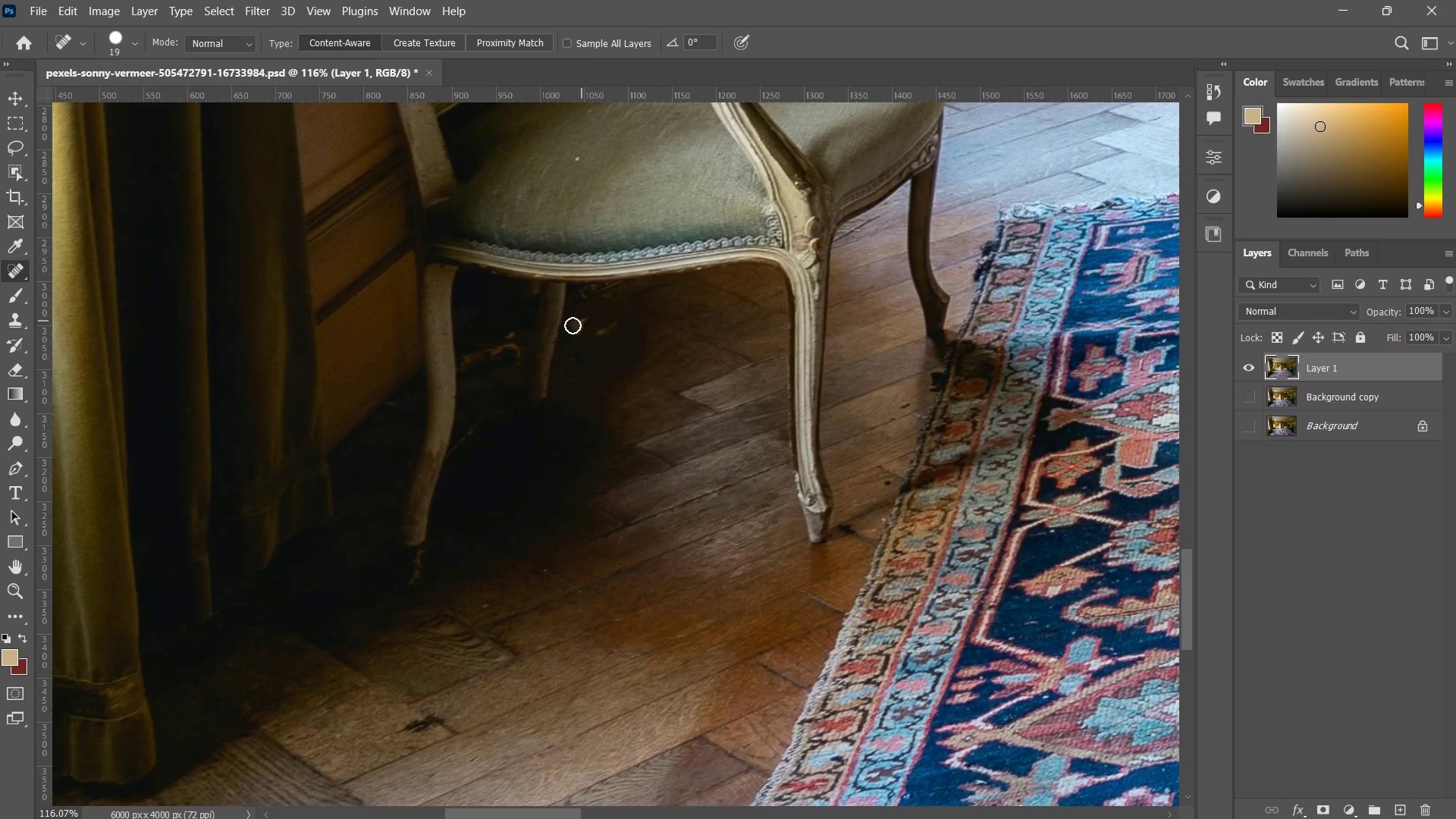 
left_click_drag(start_coordinate=[587, 320], to_coordinate=[567, 329])
 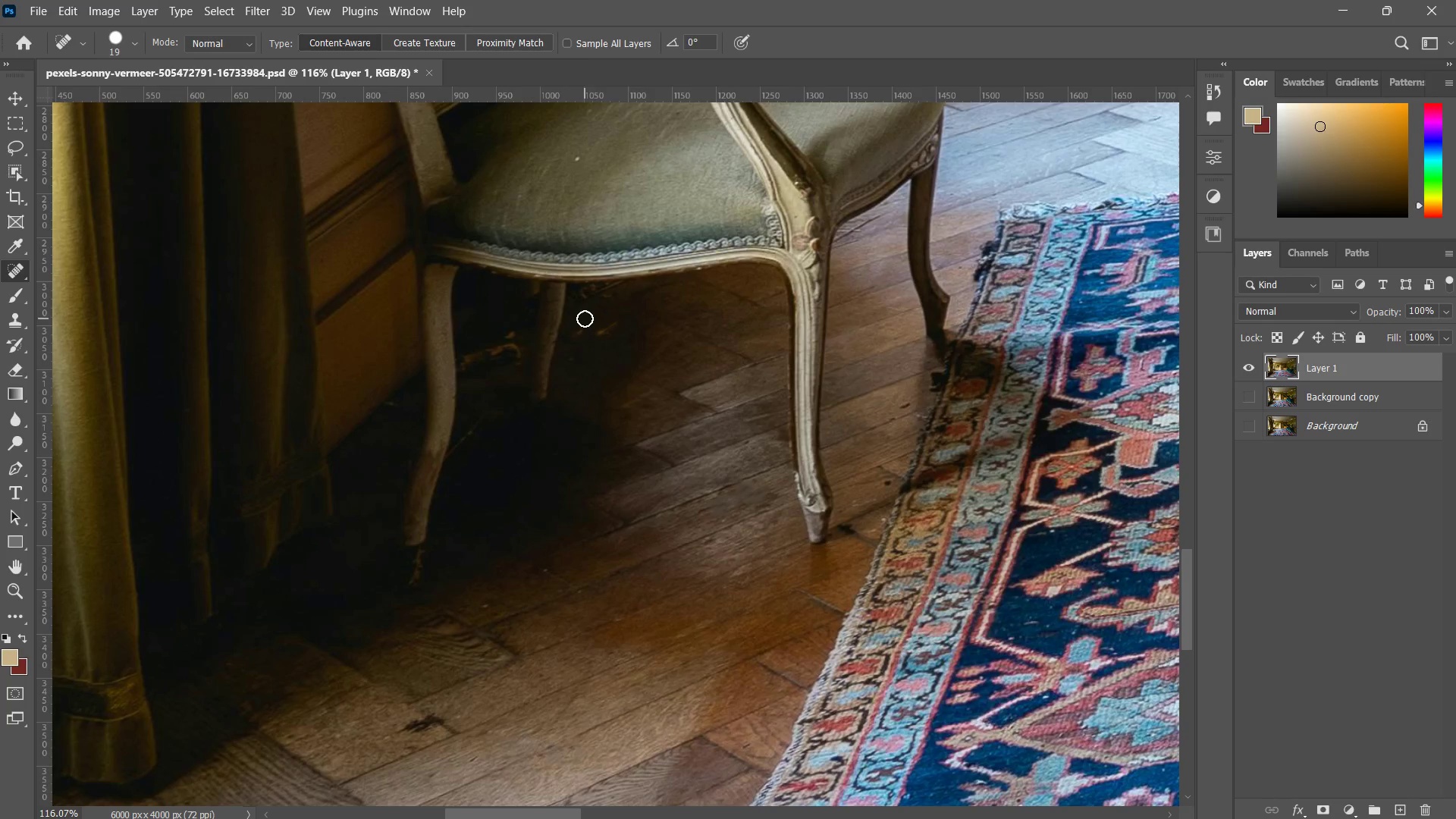 
left_click_drag(start_coordinate=[582, 319], to_coordinate=[572, 343])
 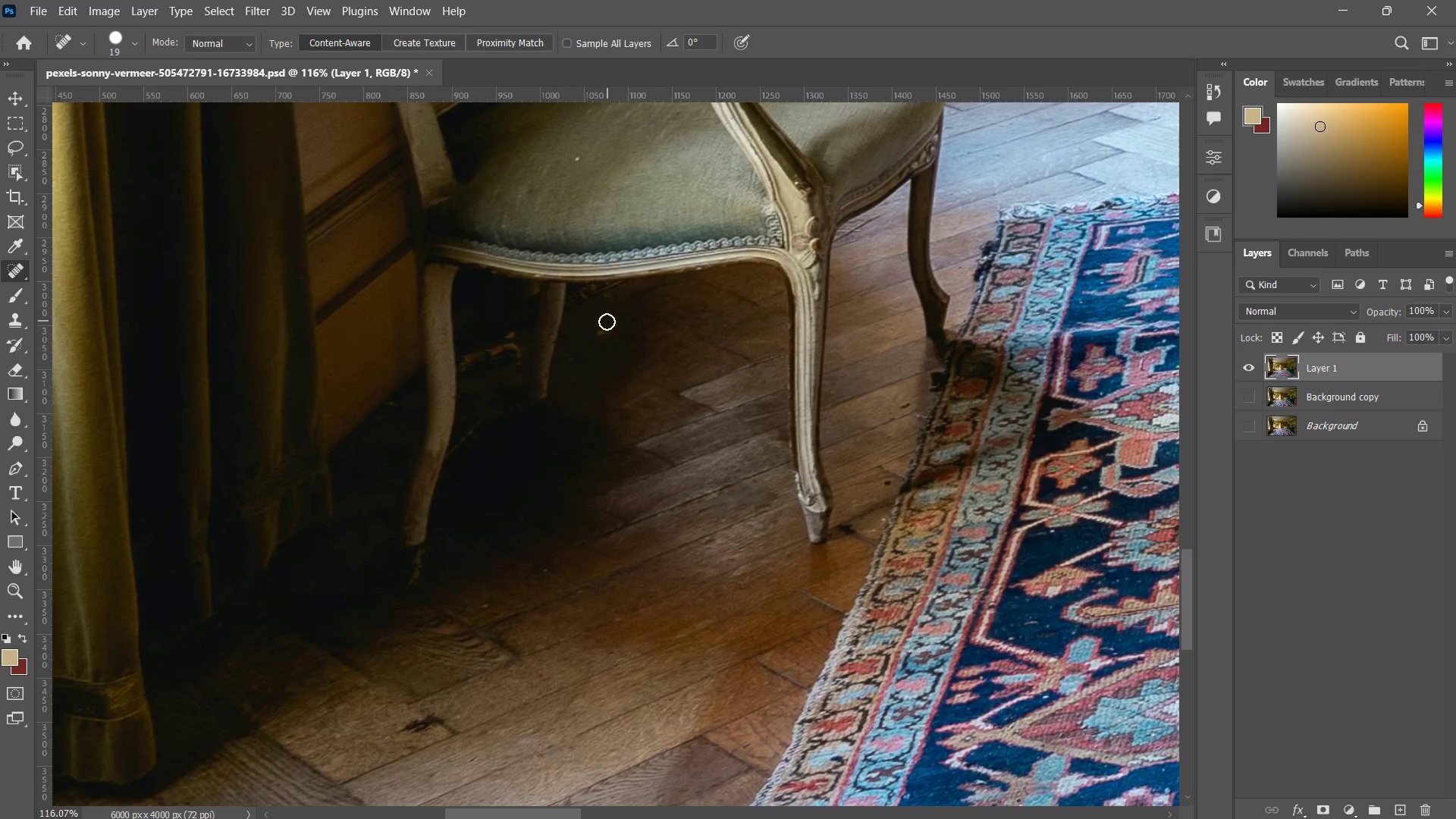 
left_click_drag(start_coordinate=[607, 321], to_coordinate=[577, 344])
 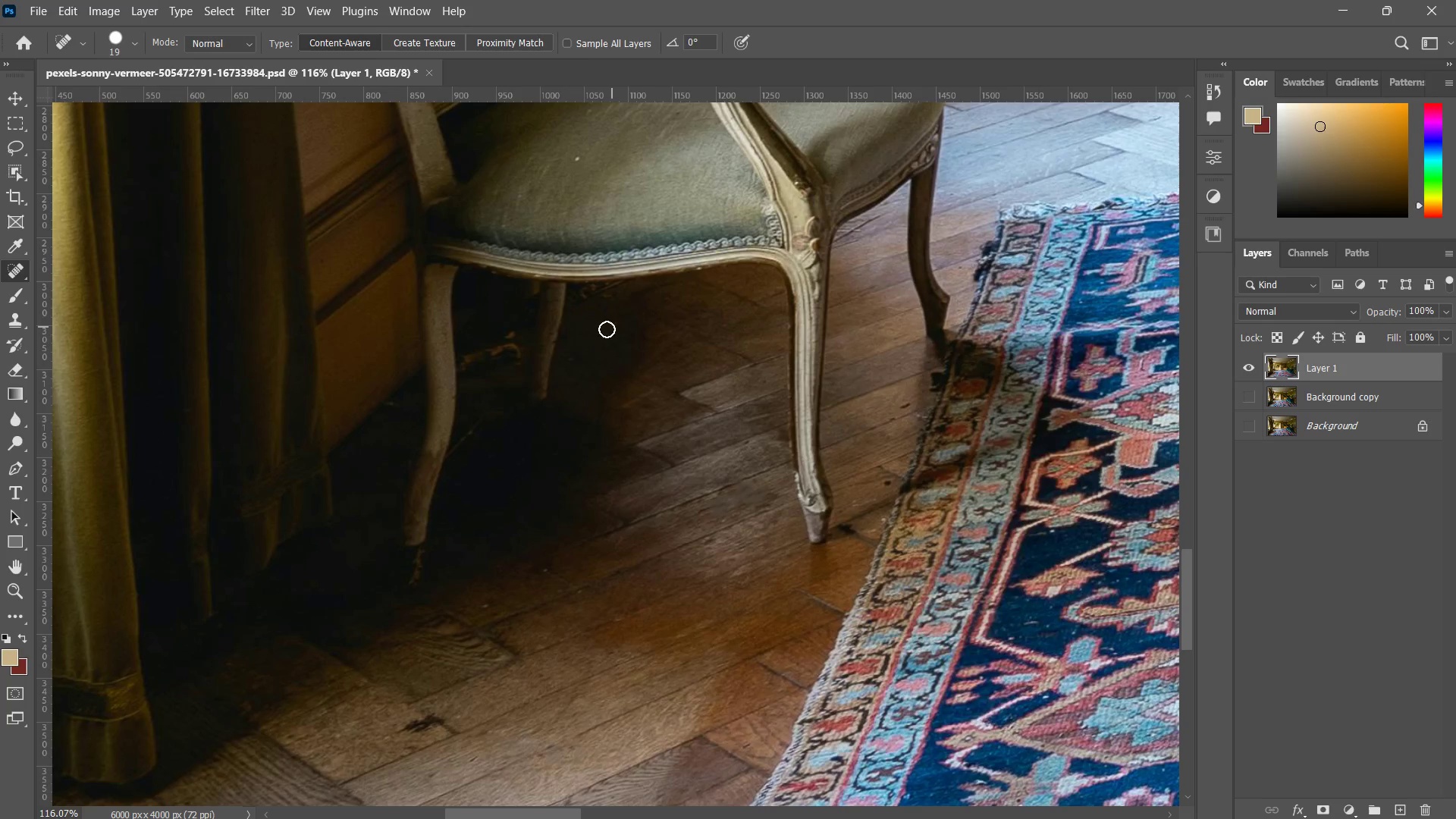 
left_click_drag(start_coordinate=[600, 334], to_coordinate=[592, 349])
 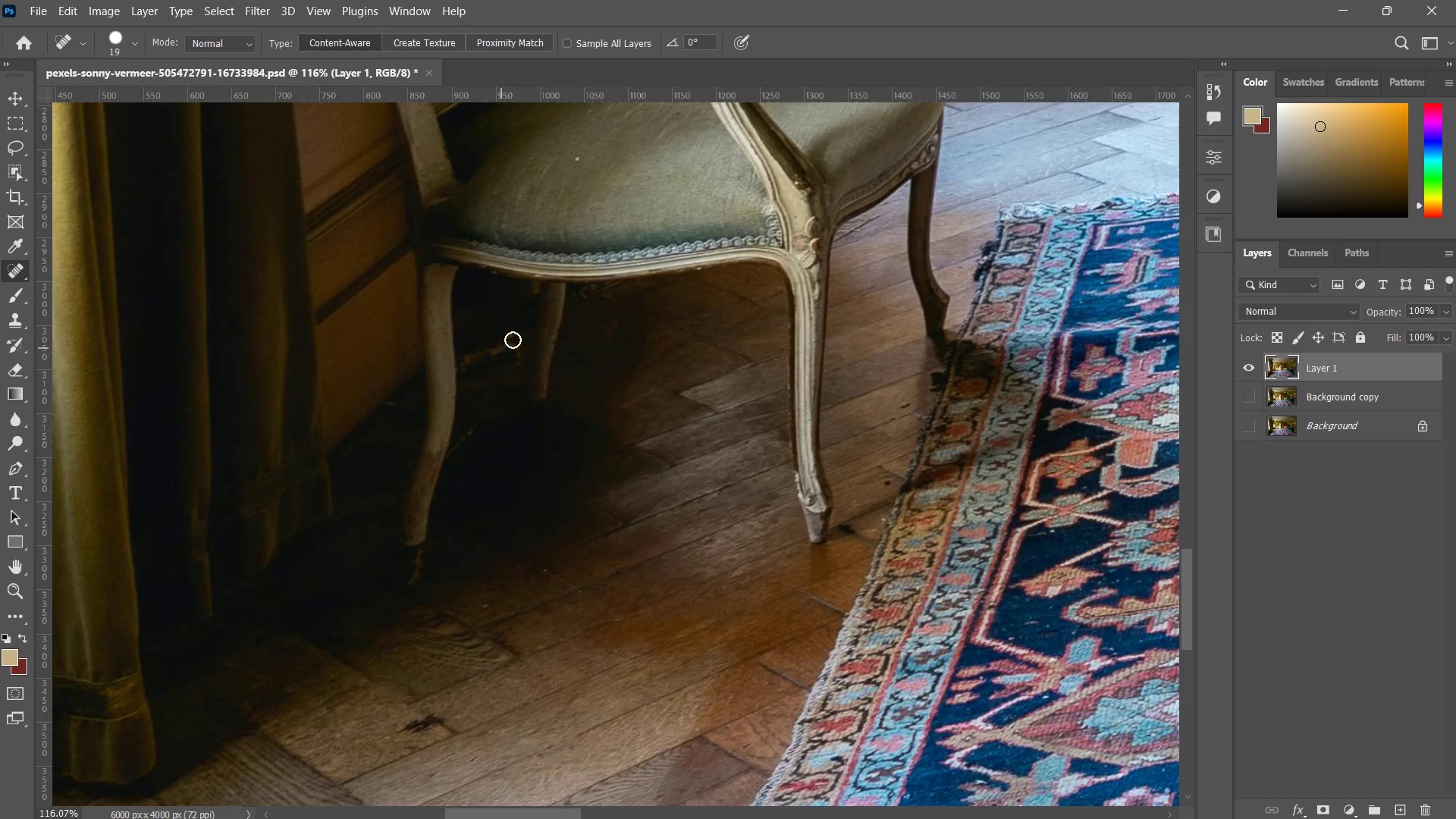 
left_click_drag(start_coordinate=[516, 331], to_coordinate=[519, 369])
 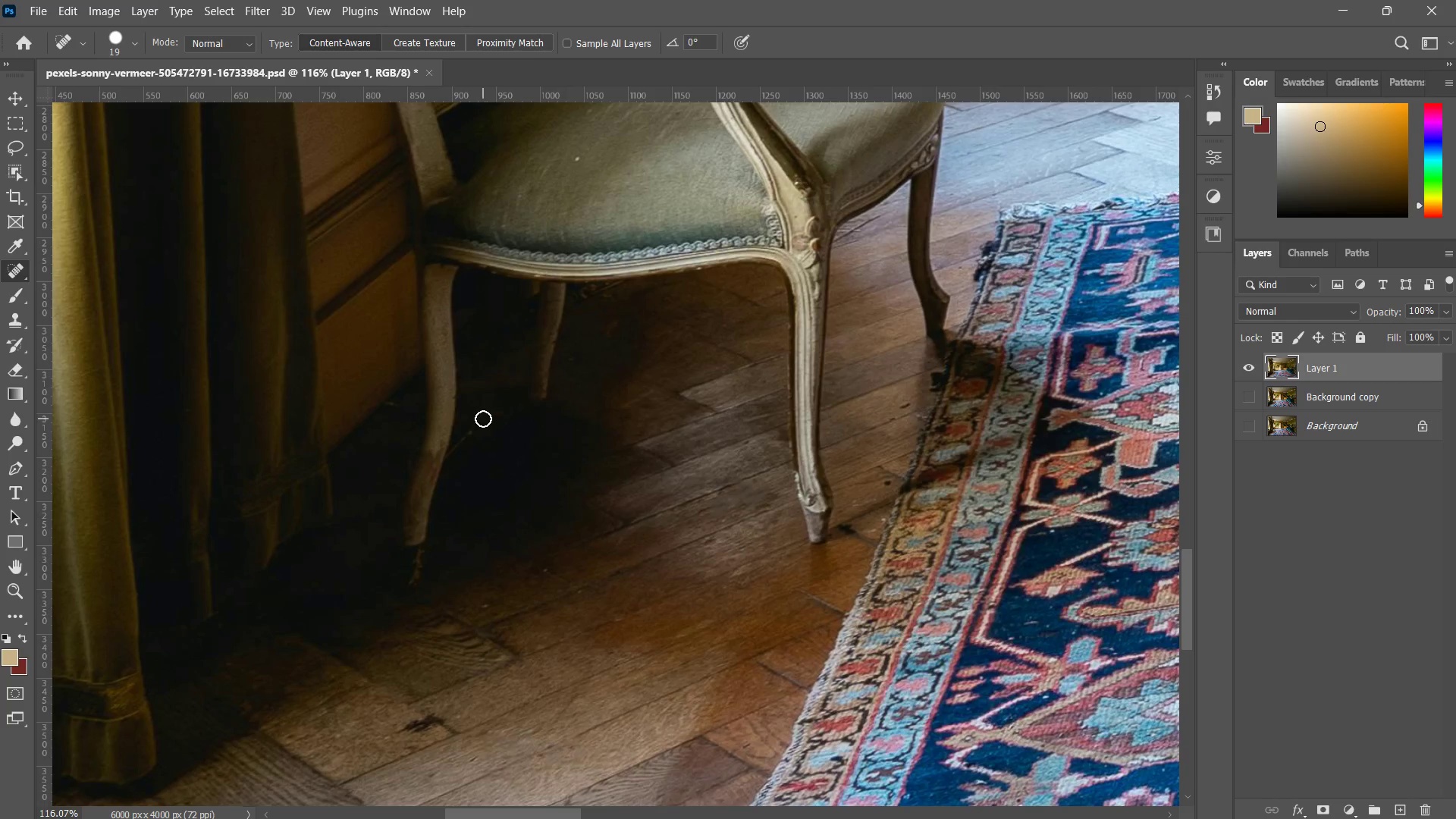 
left_click_drag(start_coordinate=[478, 423], to_coordinate=[453, 462])
 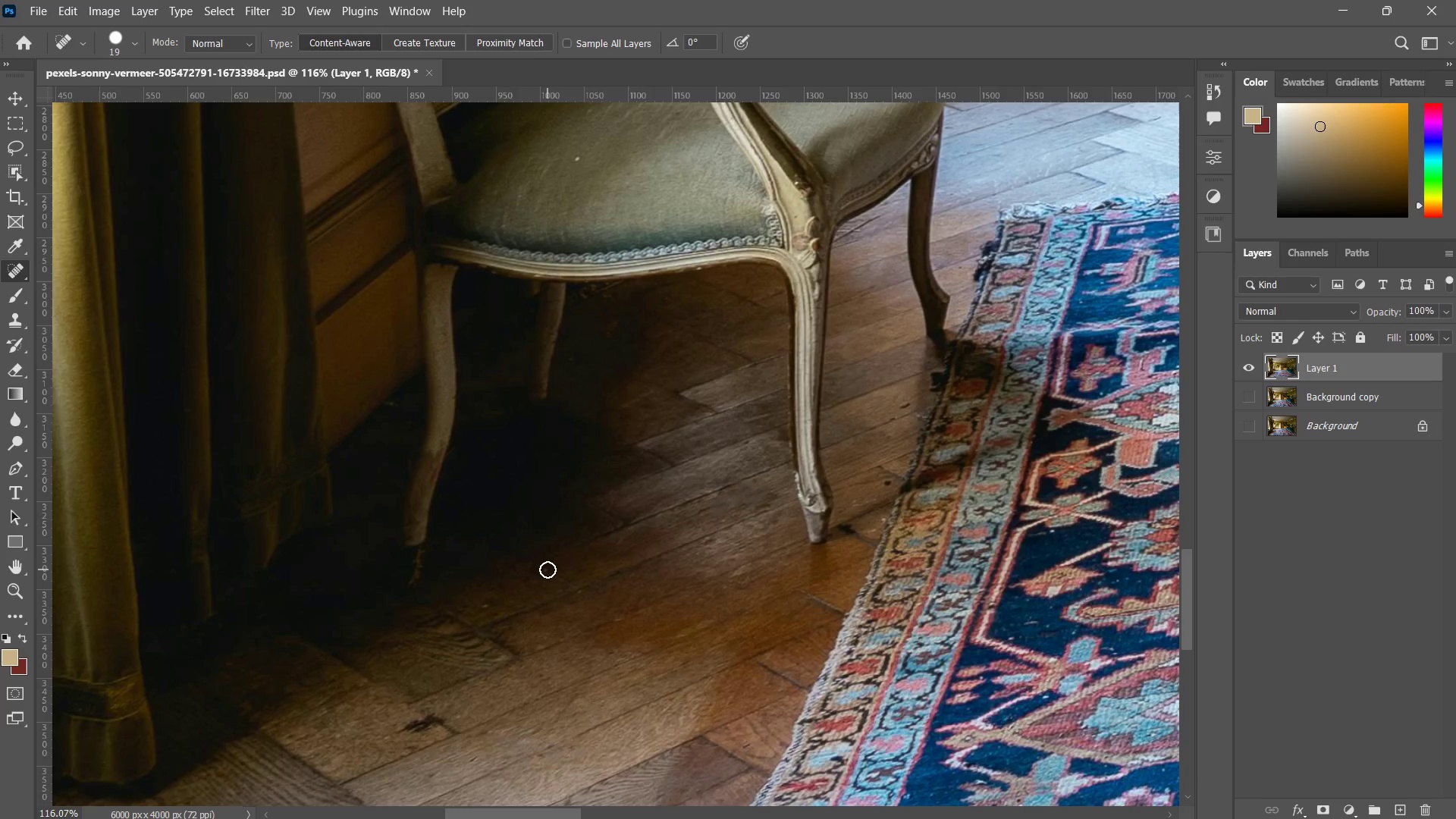 
left_click_drag(start_coordinate=[544, 570], to_coordinate=[540, 573])
 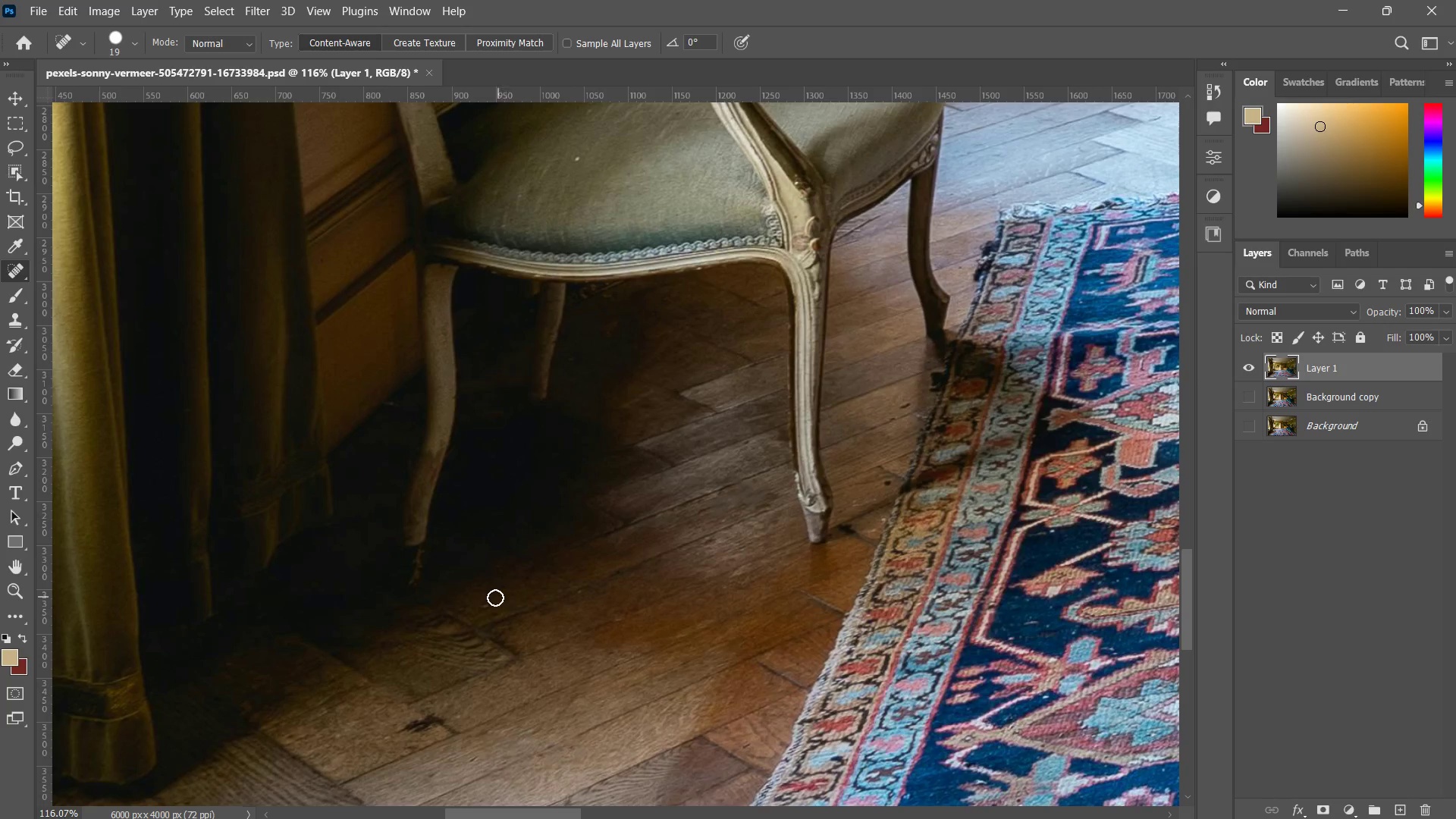 
left_click_drag(start_coordinate=[494, 599], to_coordinate=[484, 610])
 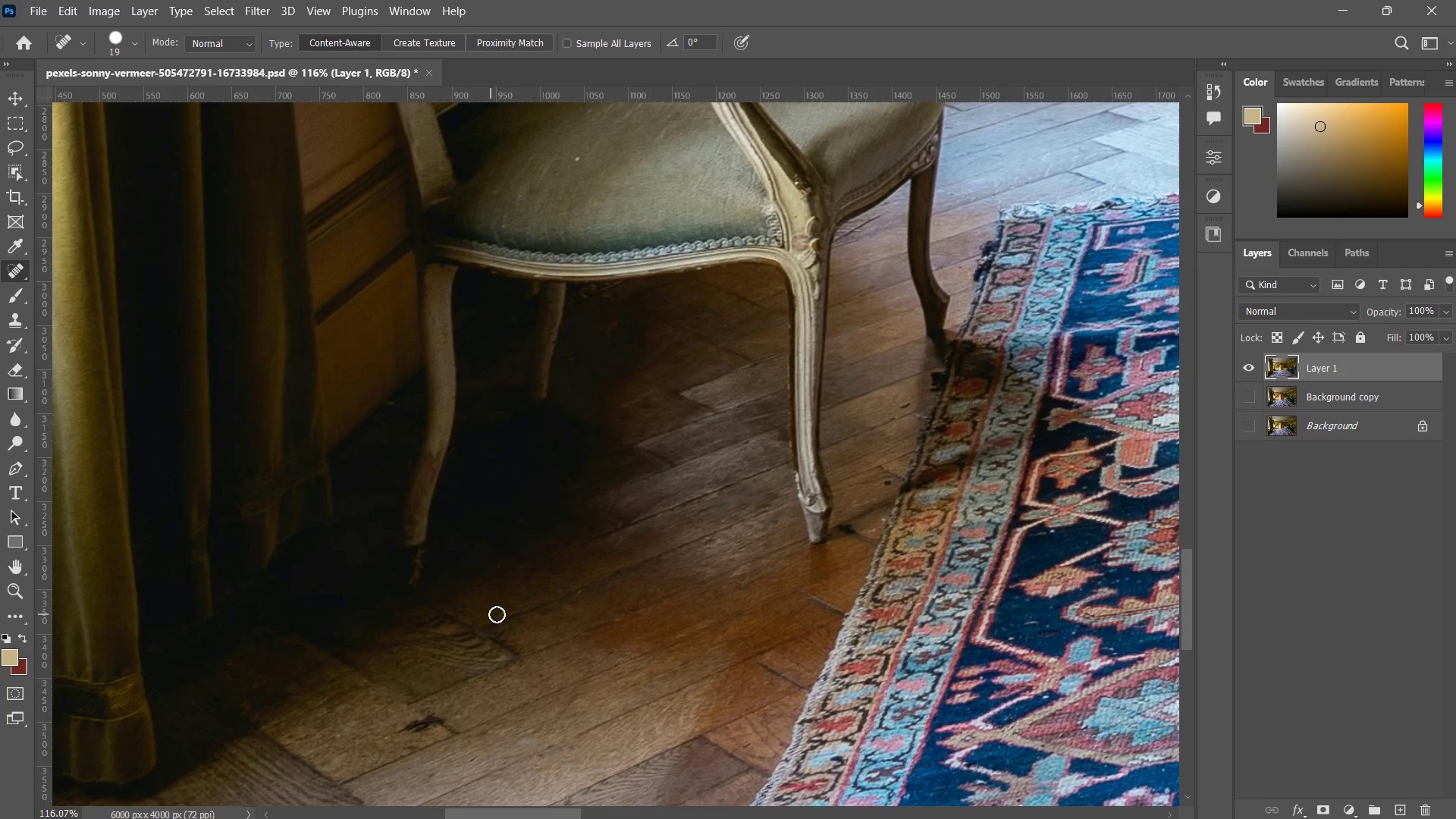 
hold_key(key=Space, duration=0.52)
 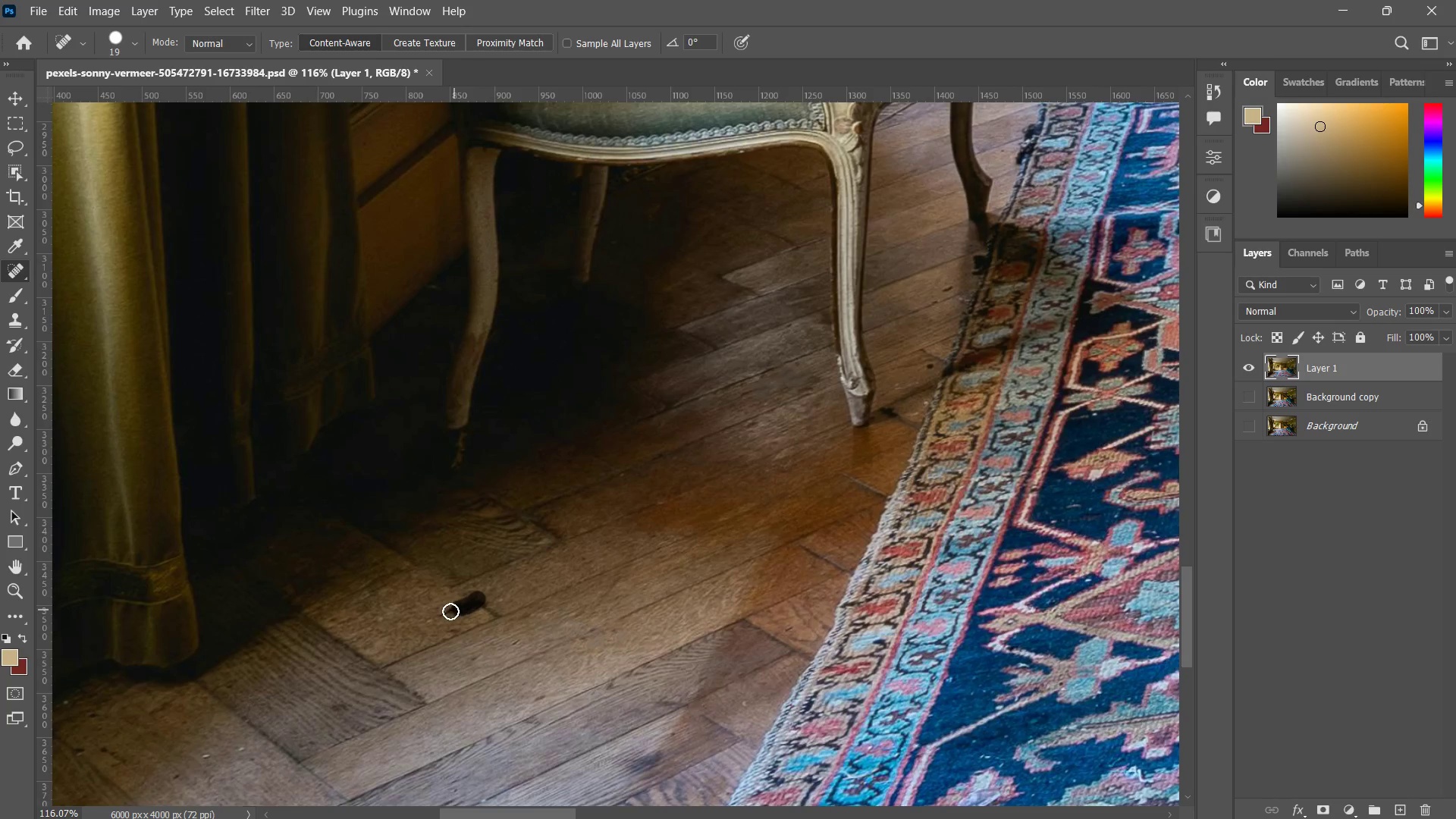 
left_click_drag(start_coordinate=[605, 576], to_coordinate=[648, 469])
 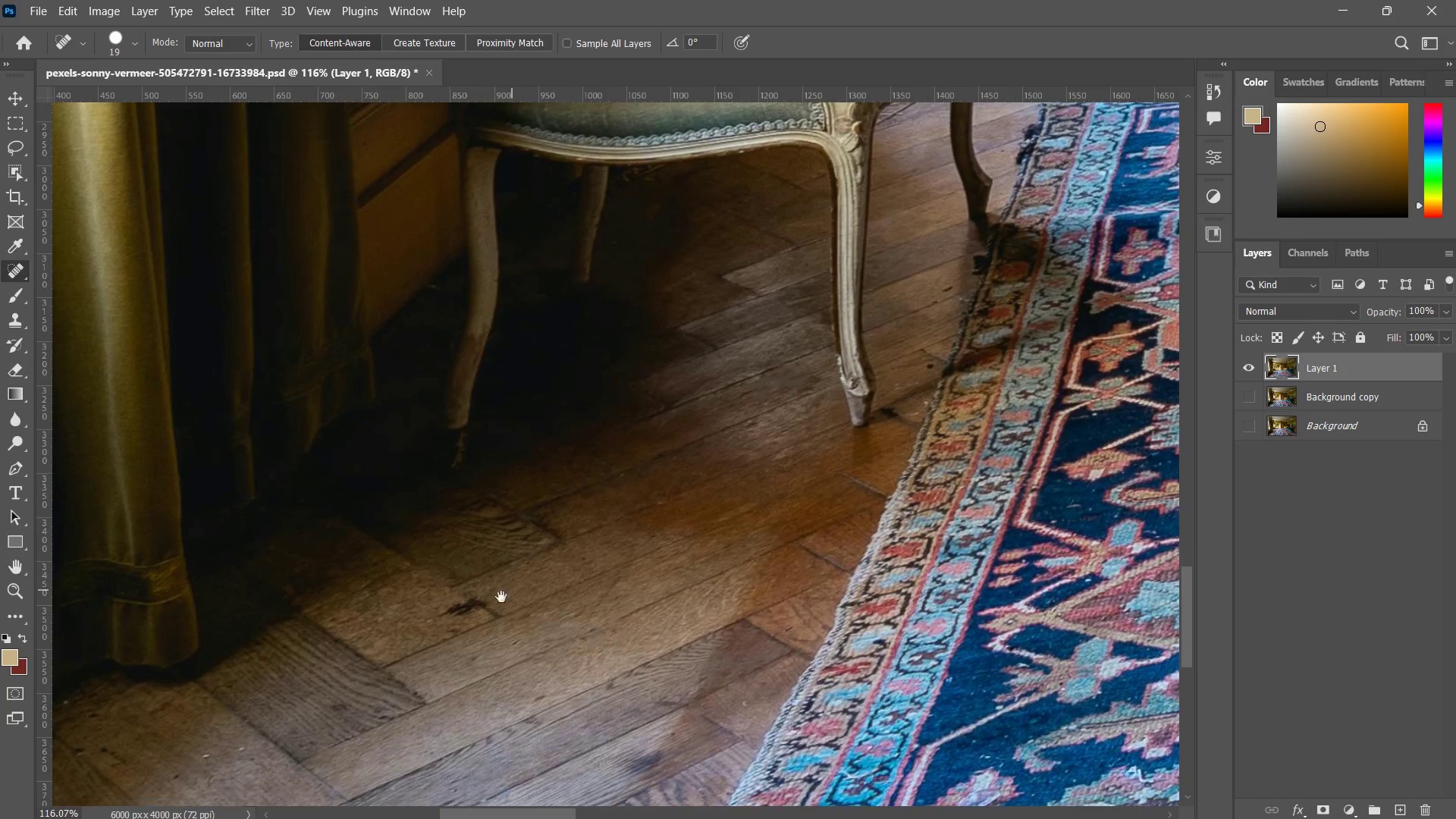 
hold_key(key=Space, duration=1.86)
 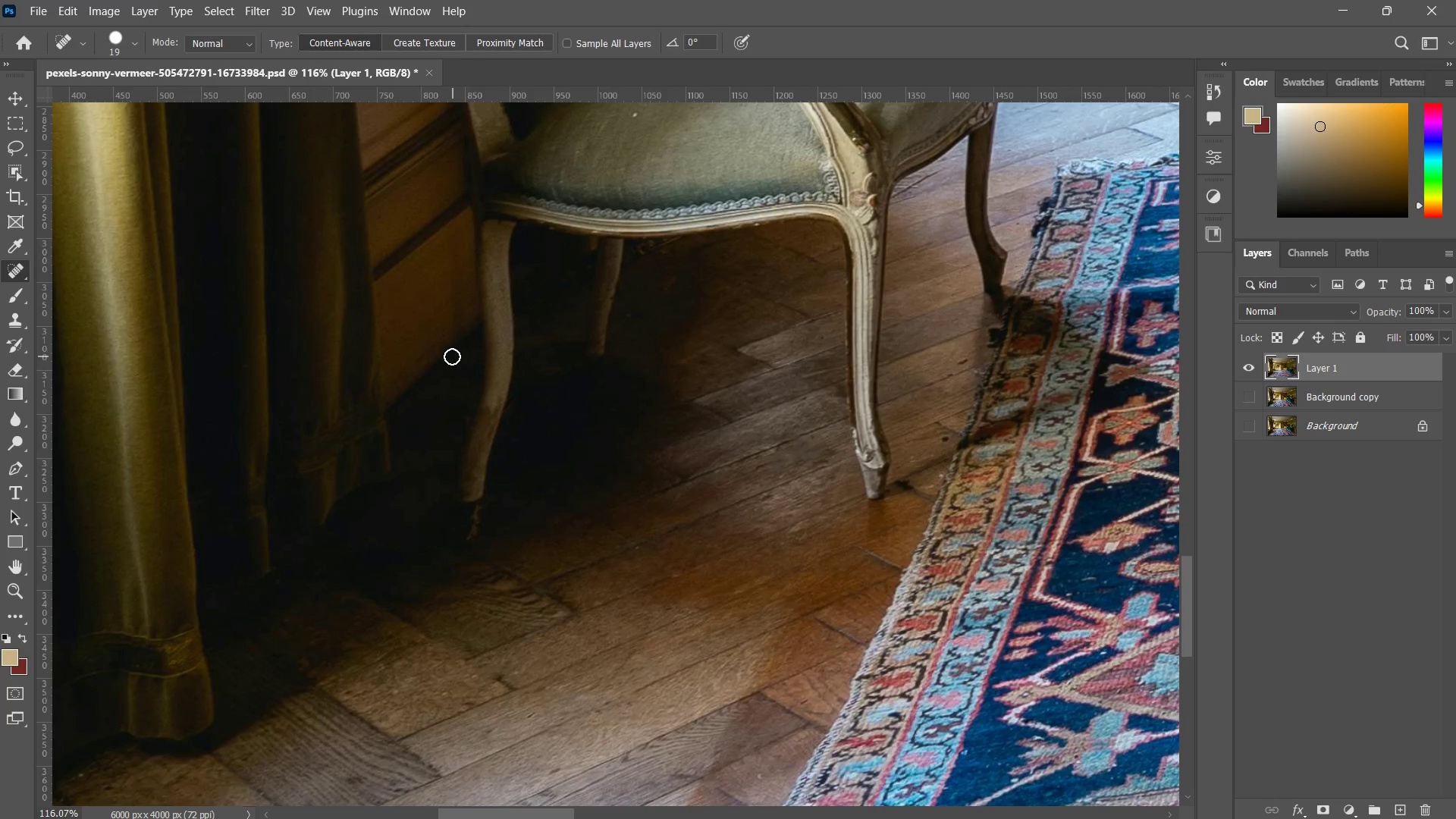 
left_click_drag(start_coordinate=[547, 516], to_coordinate=[562, 589])
 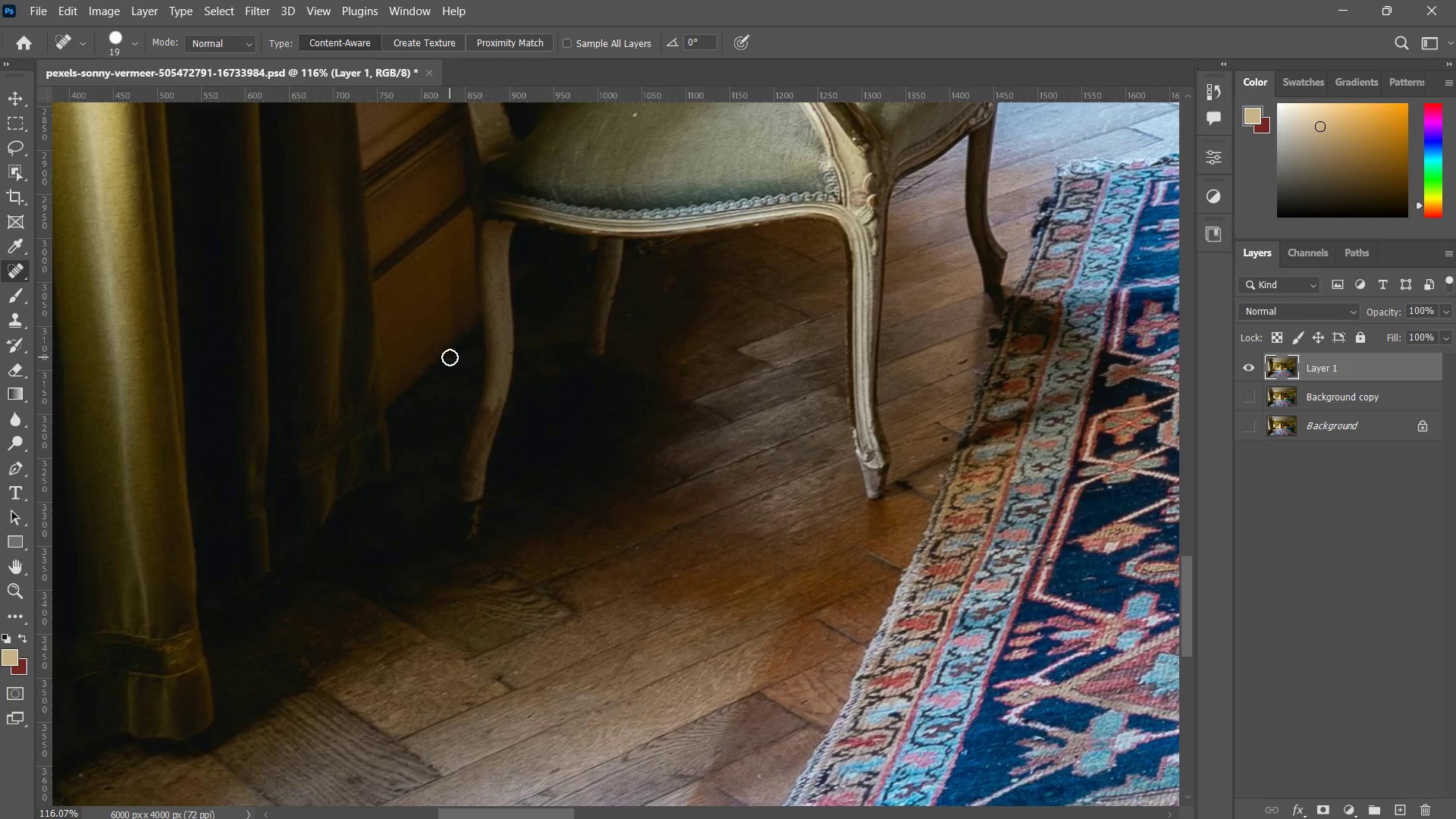 
type(   z zzj)
 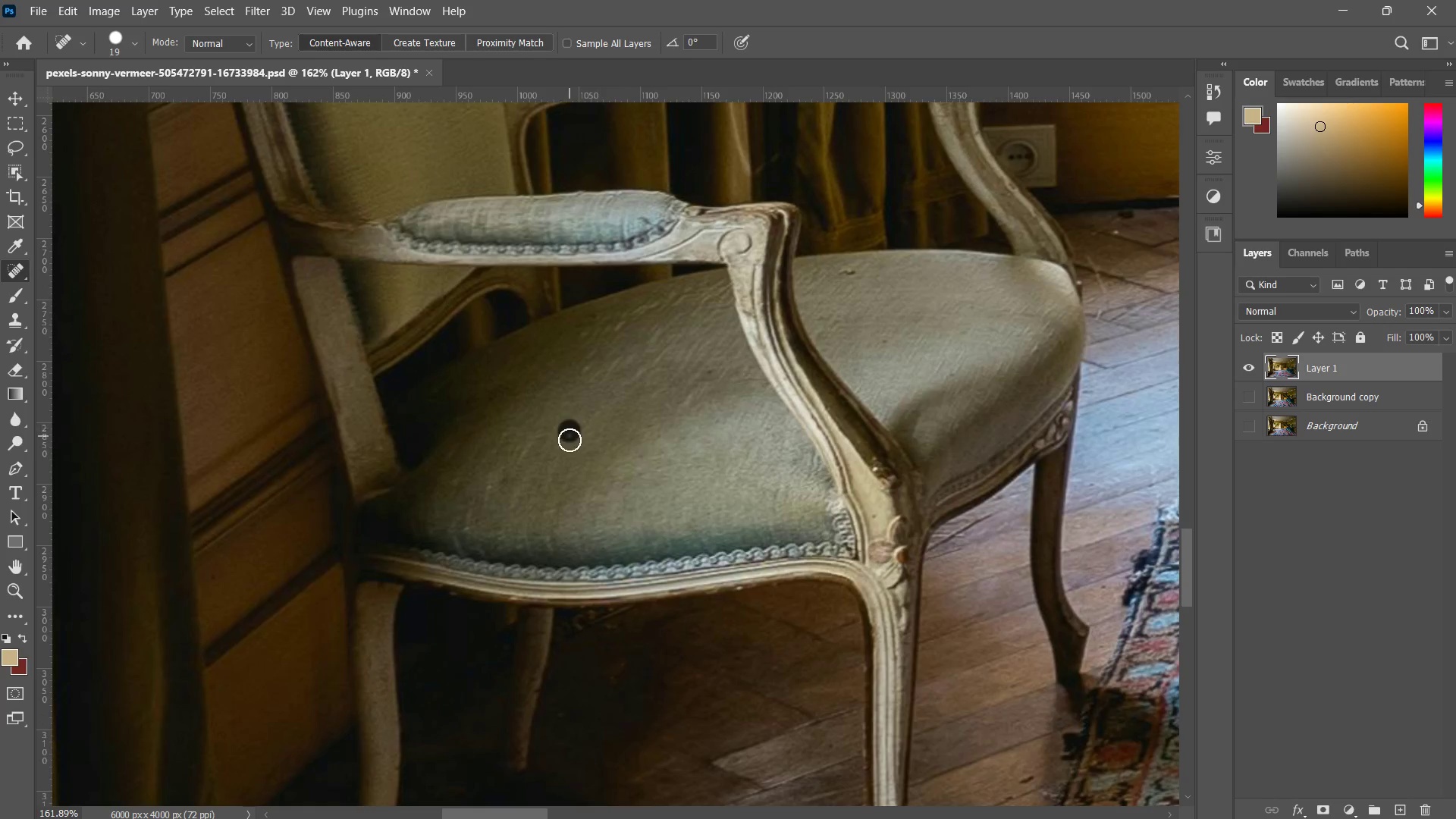 
left_click_drag(start_coordinate=[450, 357], to_coordinate=[442, 370])
 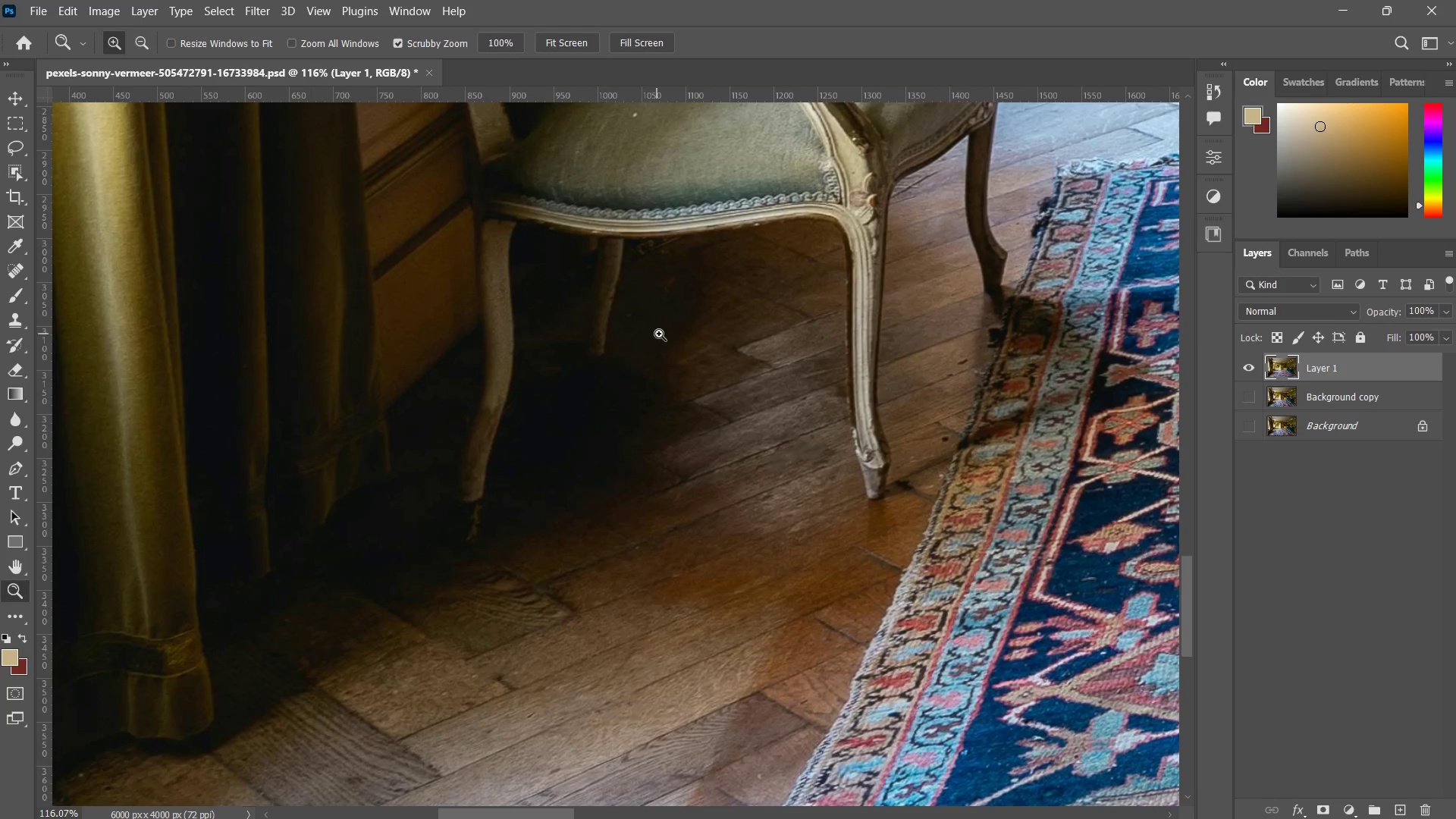 
left_click_drag(start_coordinate=[655, 336], to_coordinate=[623, 399])
 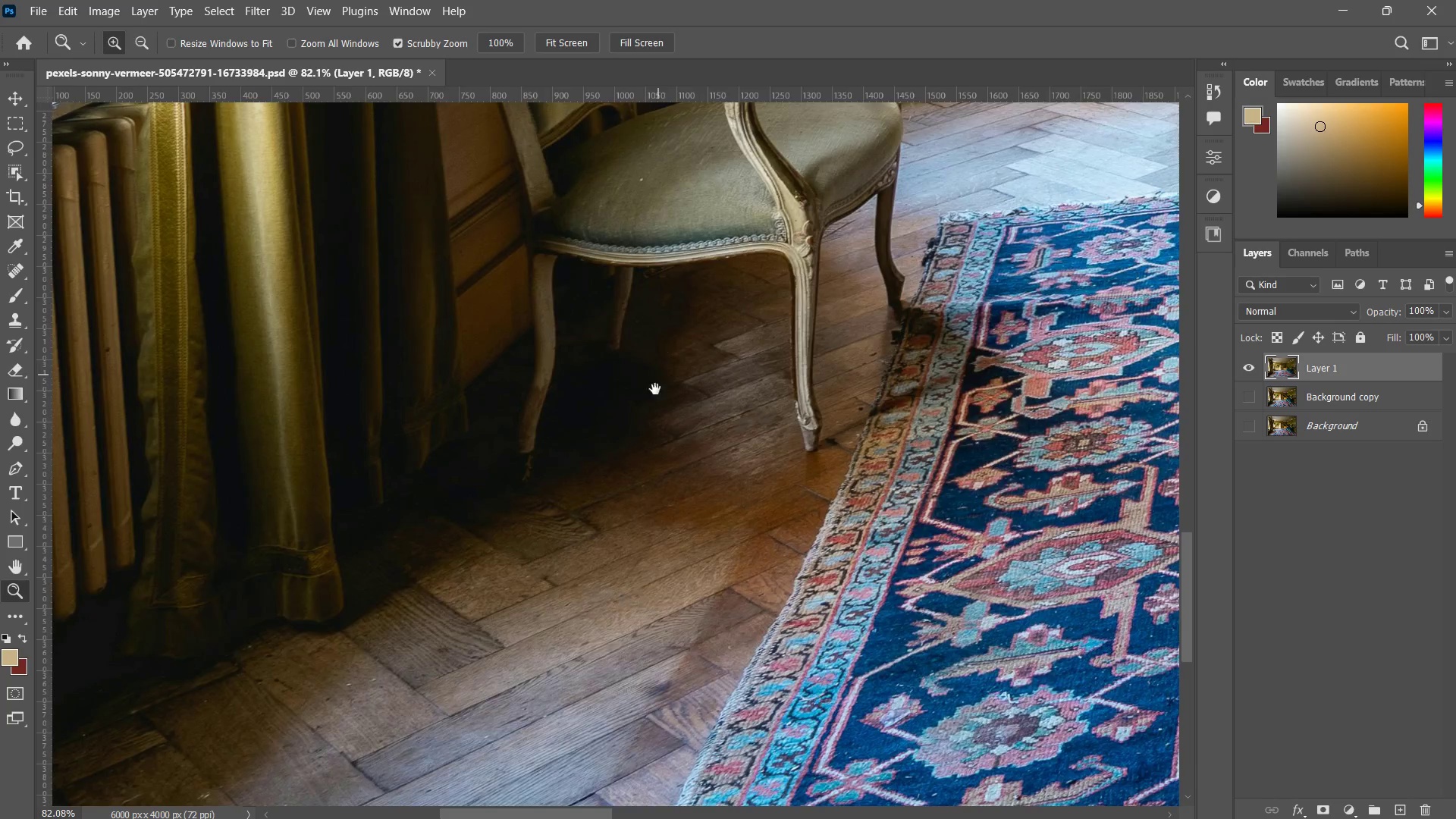 
left_click_drag(start_coordinate=[664, 353], to_coordinate=[642, 469])
 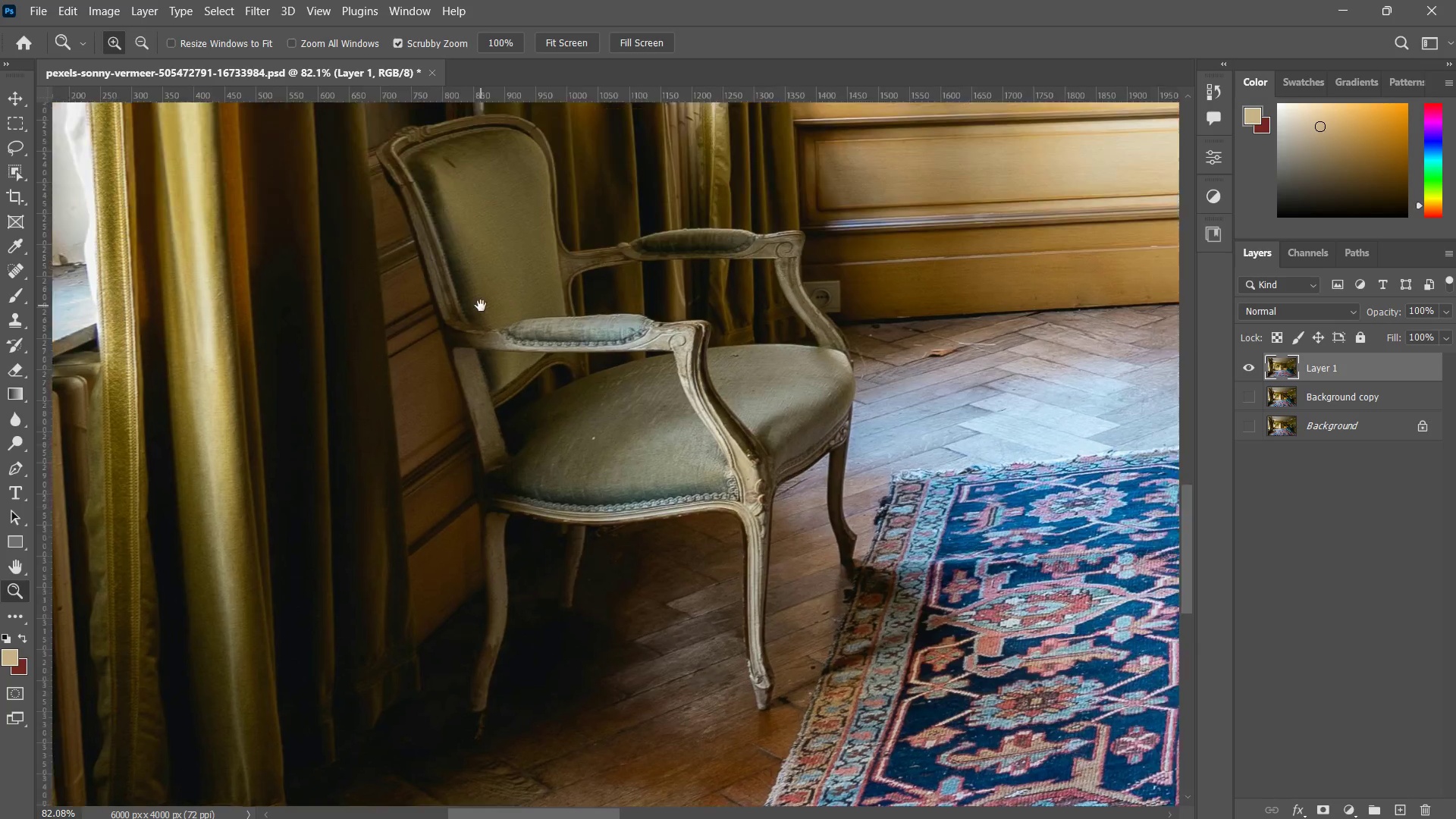 
left_click_drag(start_coordinate=[487, 306], to_coordinate=[578, 321])
 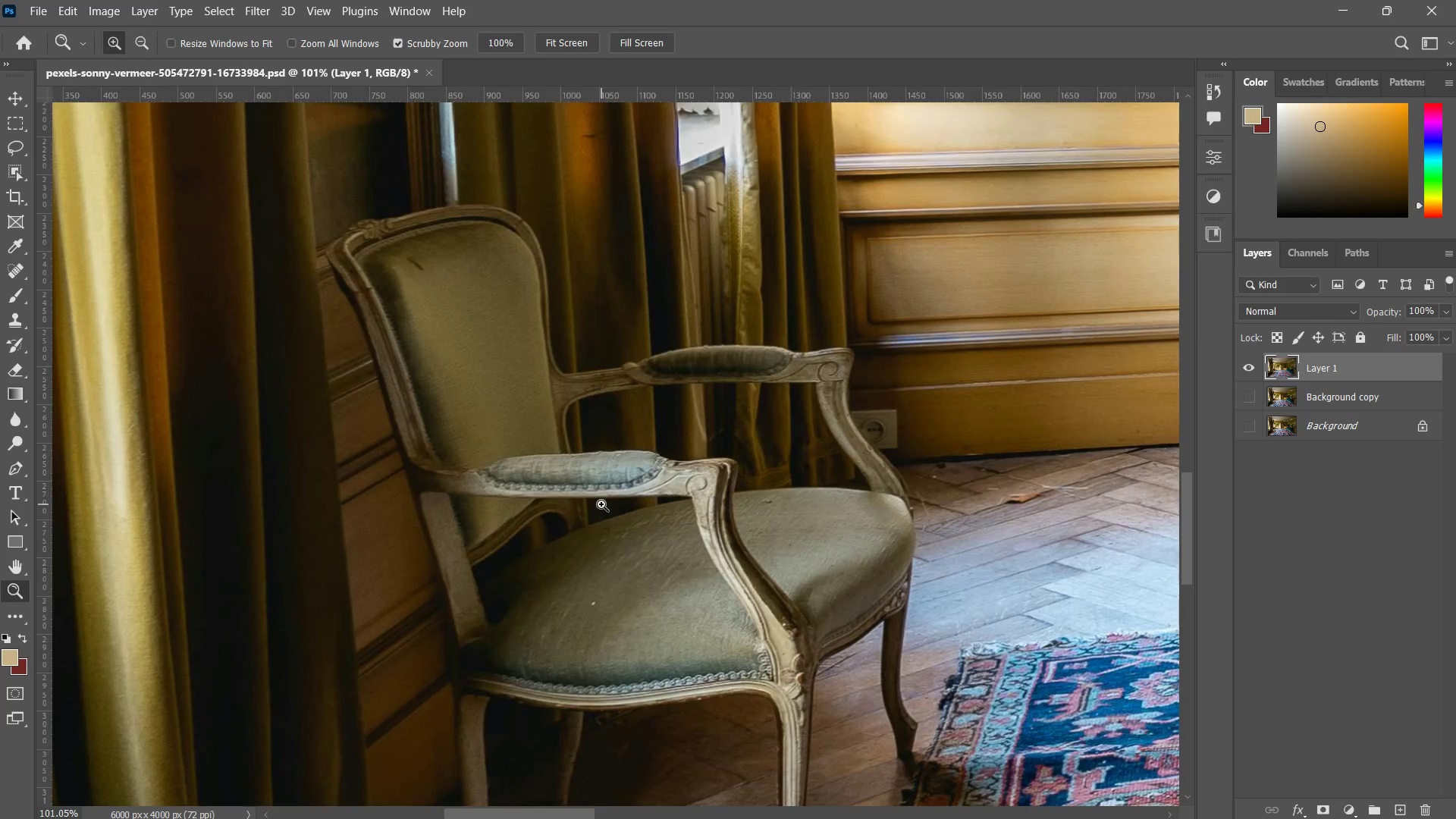 
left_click_drag(start_coordinate=[601, 504], to_coordinate=[632, 463])
 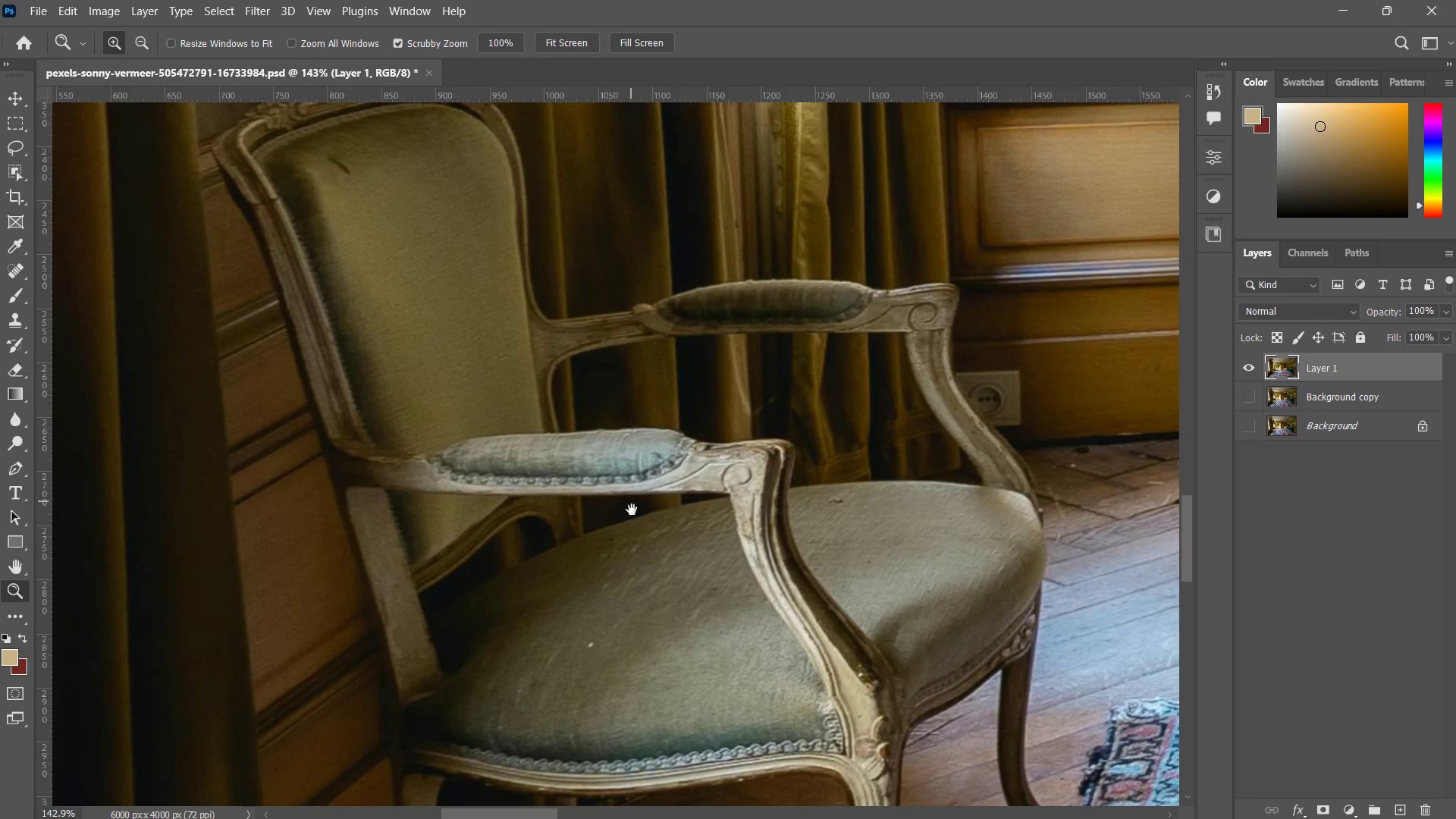 
left_click_drag(start_coordinate=[648, 541], to_coordinate=[642, 463])
 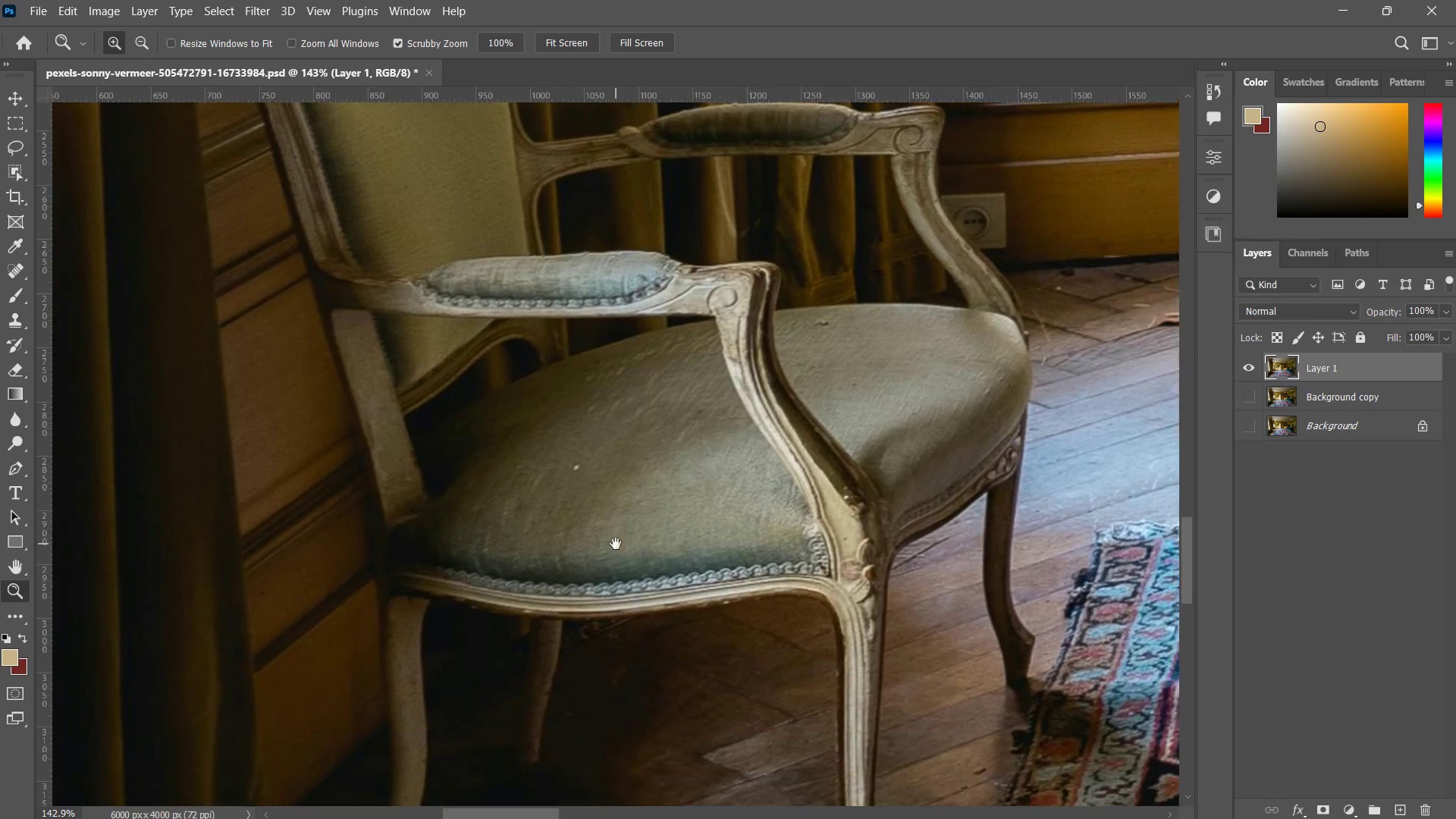 
left_click_drag(start_coordinate=[616, 543], to_coordinate=[629, 503])
 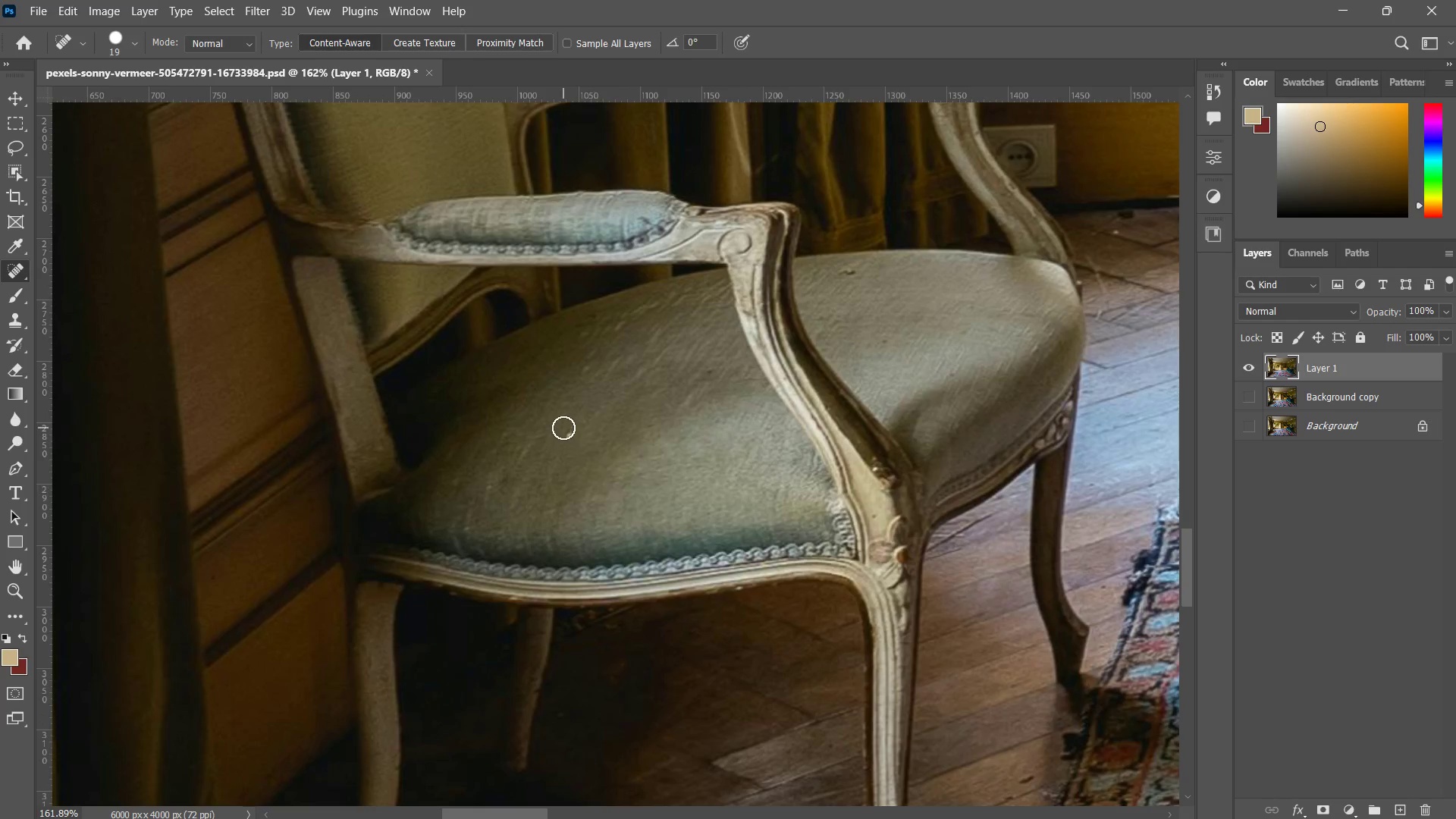 
left_click_drag(start_coordinate=[570, 431], to_coordinate=[570, 442])
 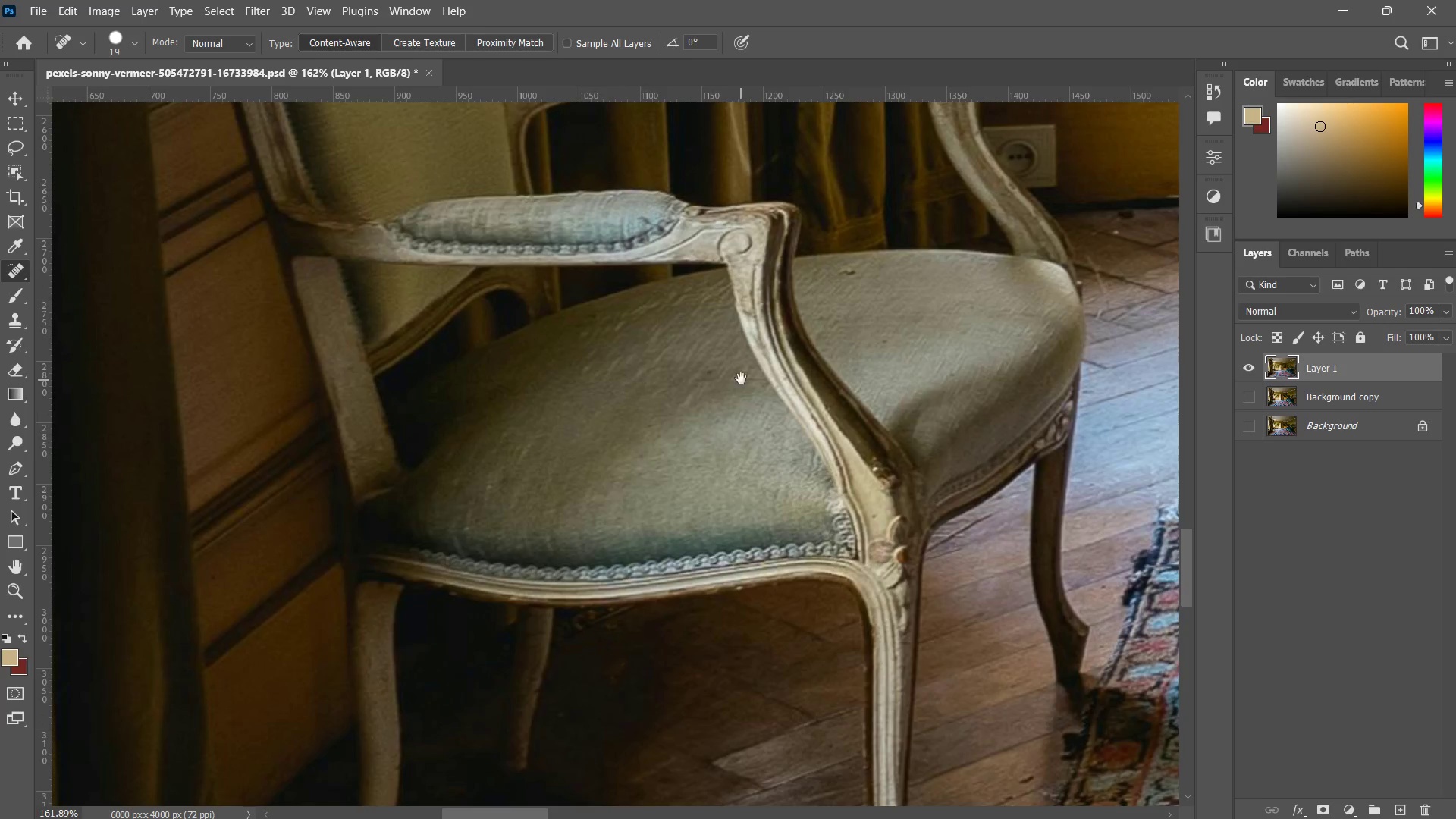 
hold_key(key=Space, duration=0.44)
 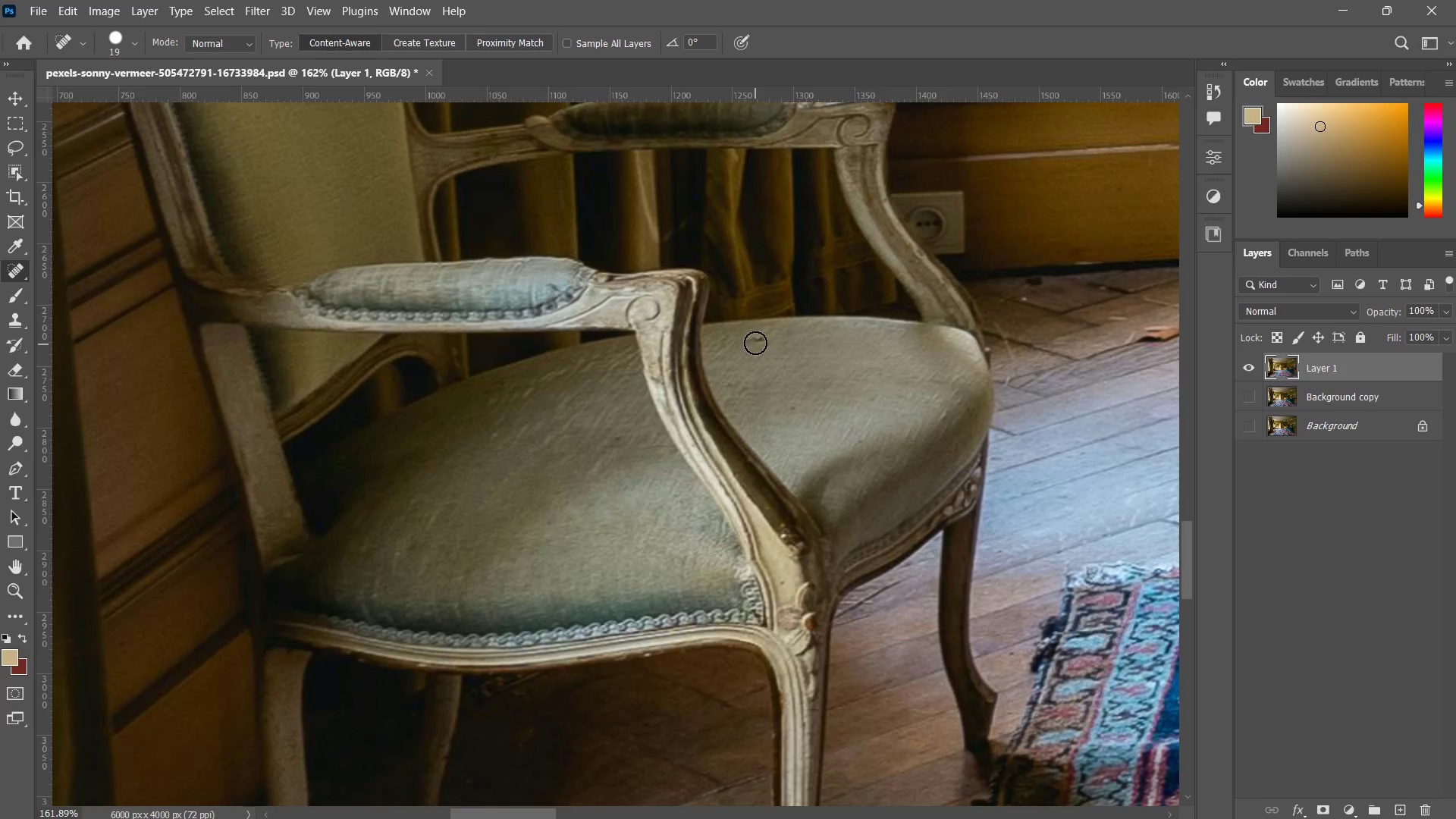 
left_click_drag(start_coordinate=[725, 384], to_coordinate=[633, 450])
 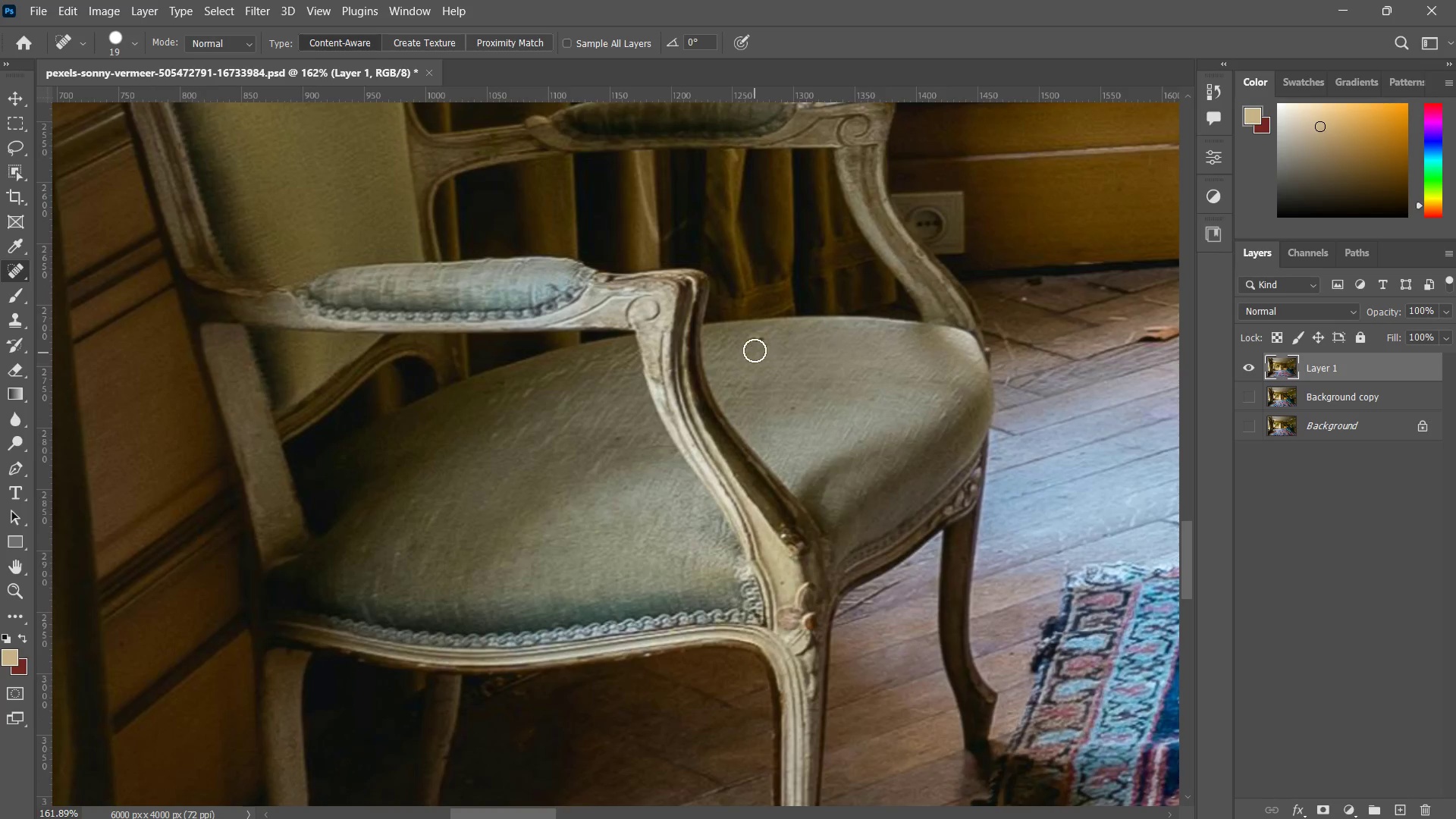 
left_click_drag(start_coordinate=[755, 344], to_coordinate=[747, 343])
 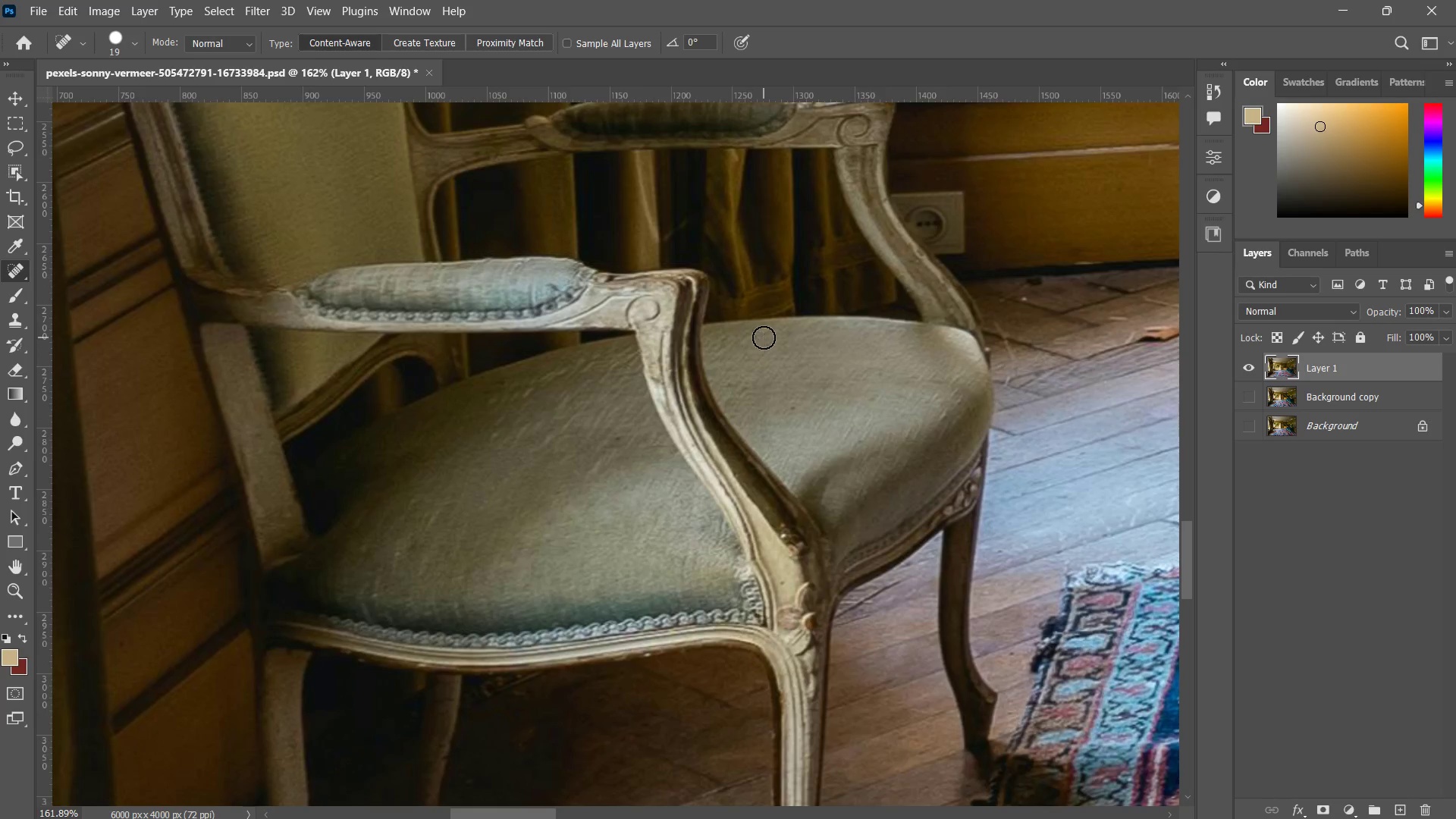 
left_click_drag(start_coordinate=[764, 337], to_coordinate=[752, 347])
 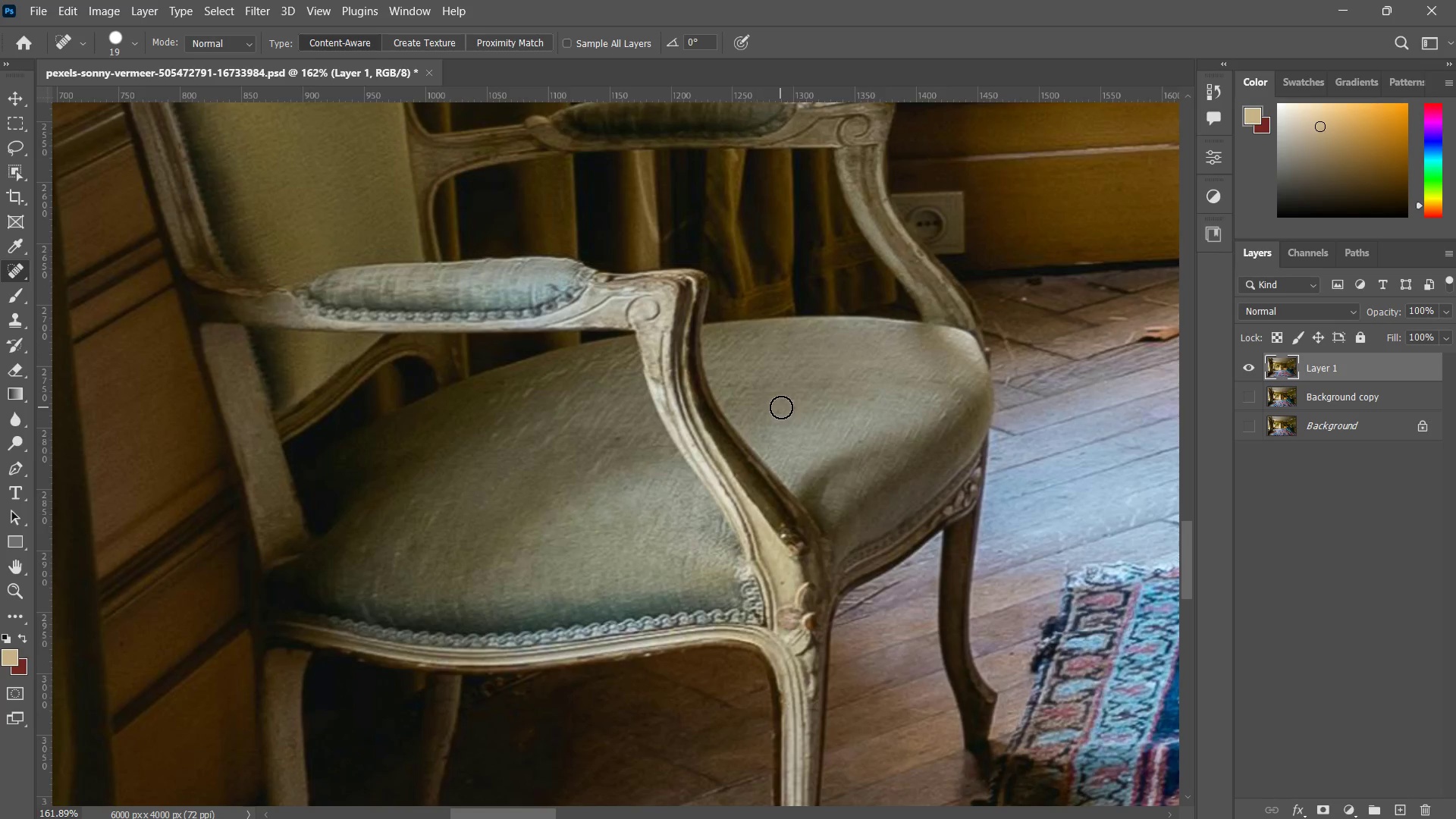 
left_click_drag(start_coordinate=[781, 407], to_coordinate=[789, 409])
 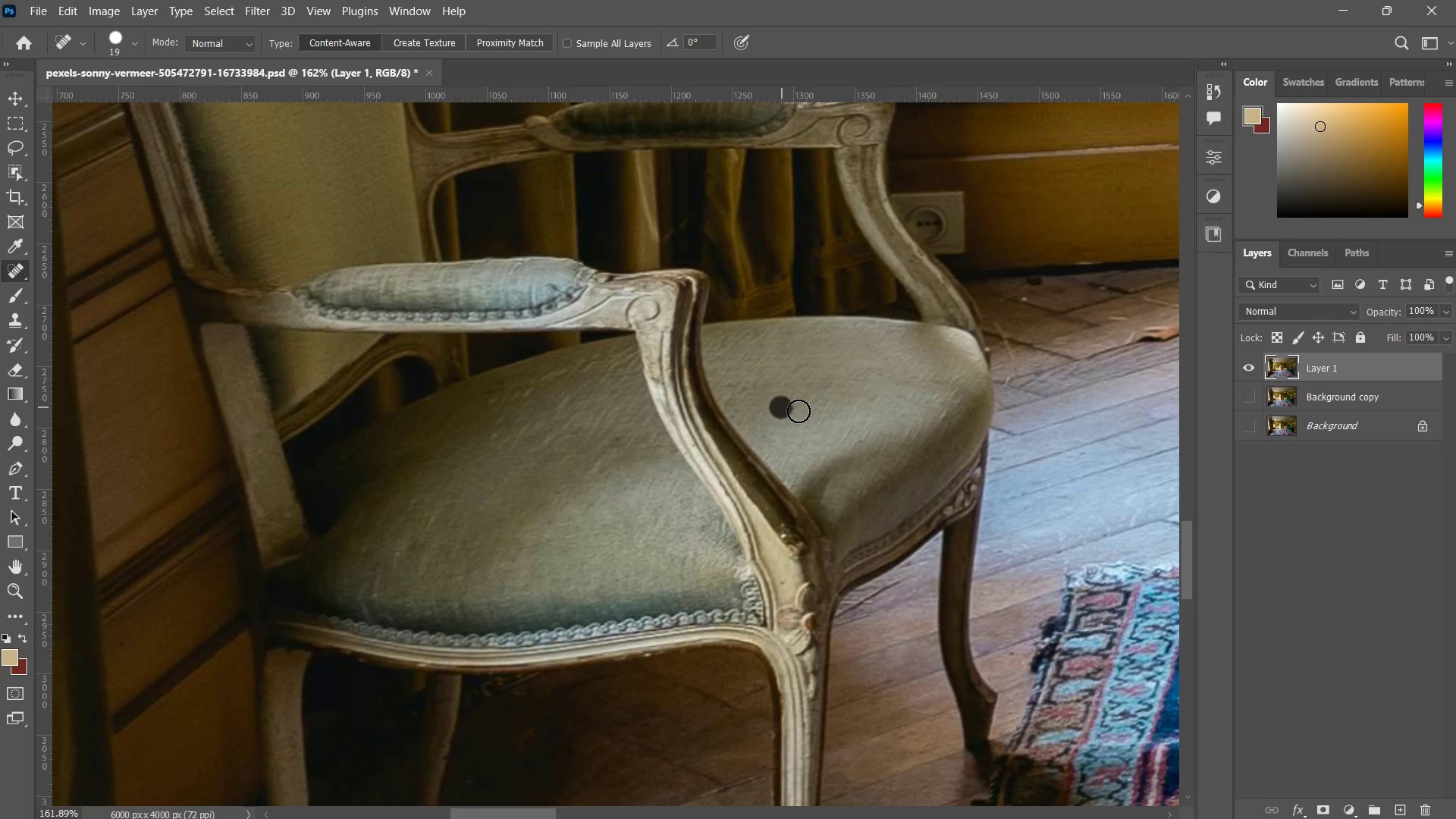 
triple_click([799, 411])
 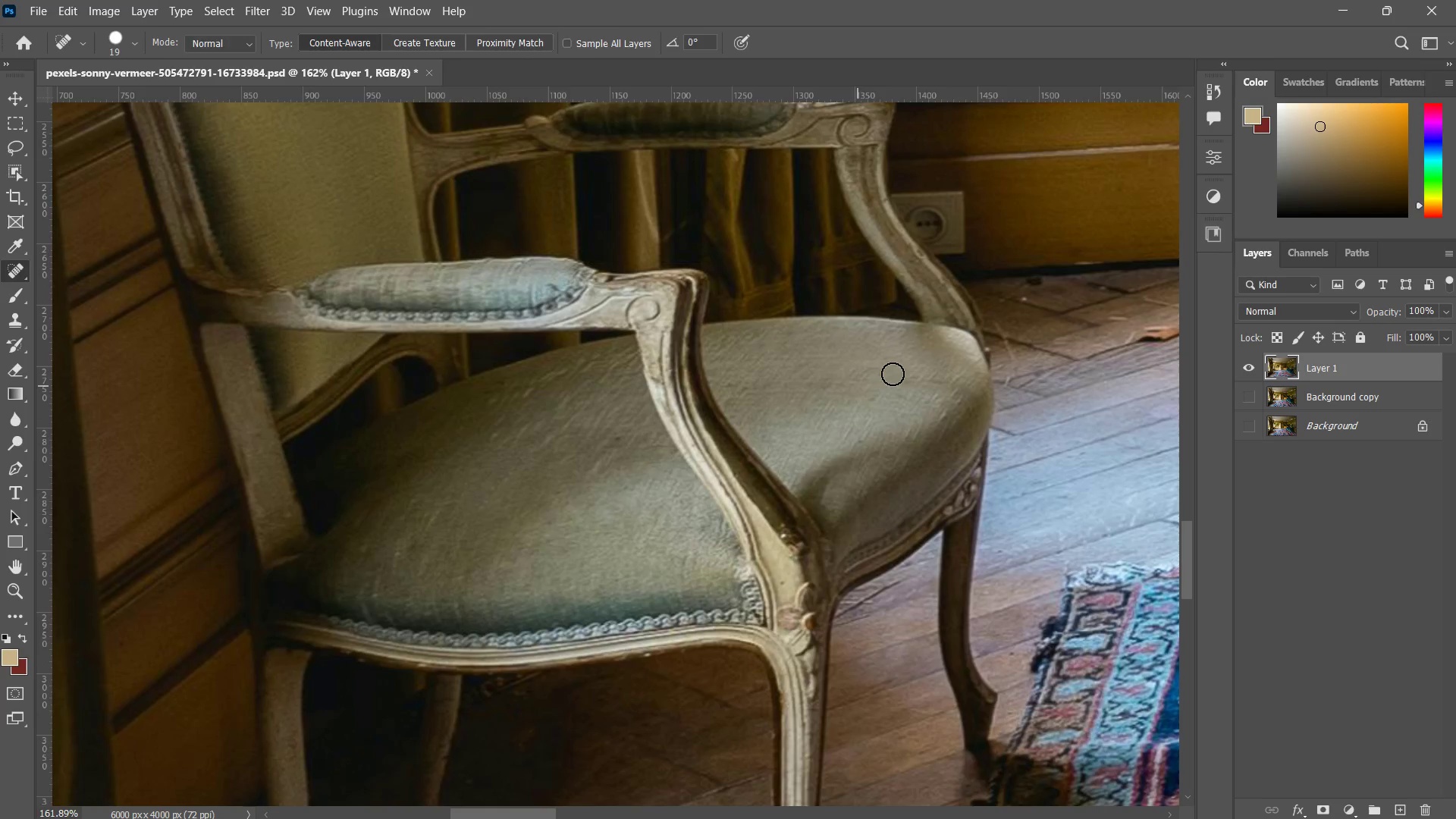 
type(zzj)
 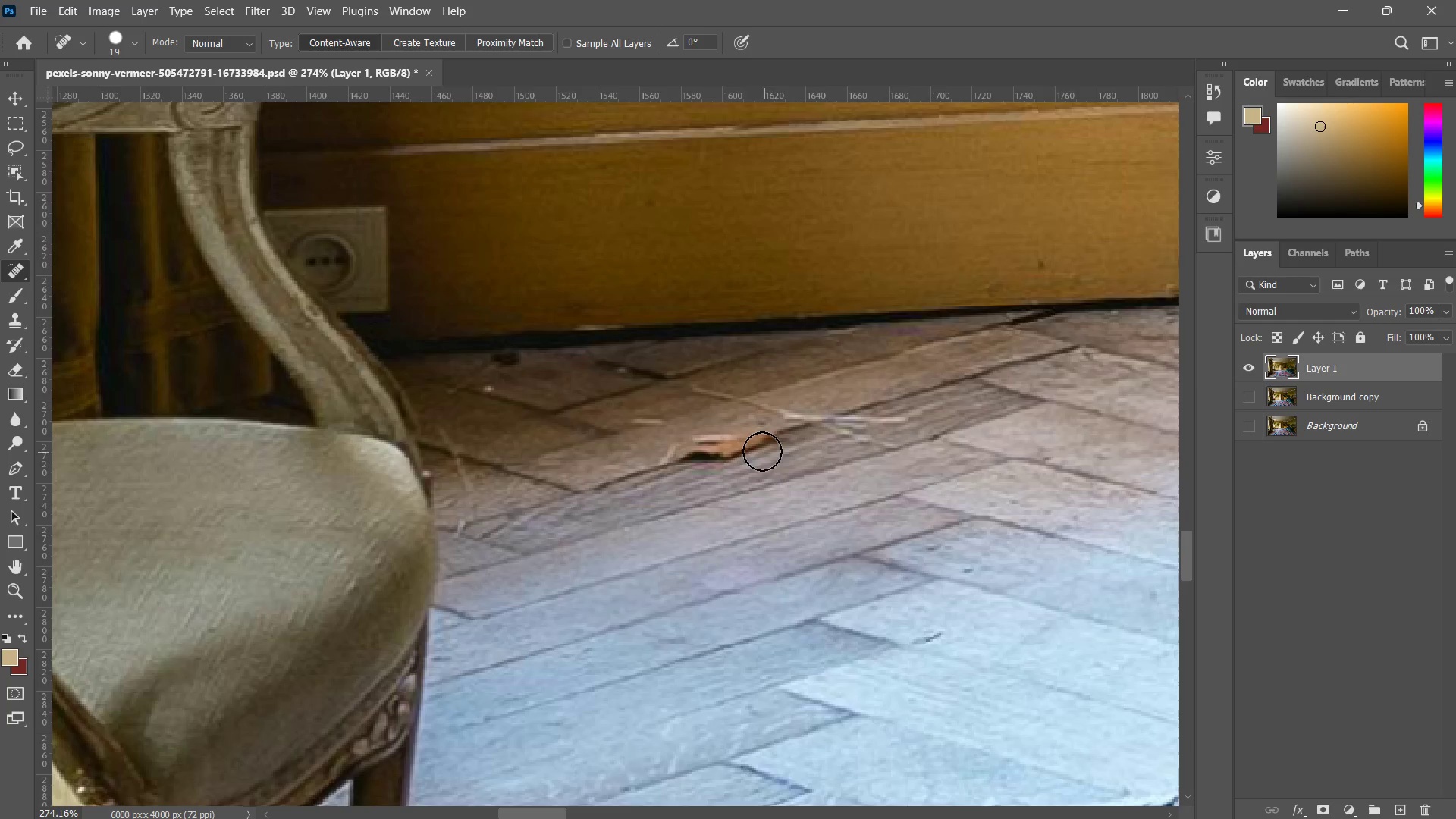 
hold_key(key=Space, duration=0.52)
 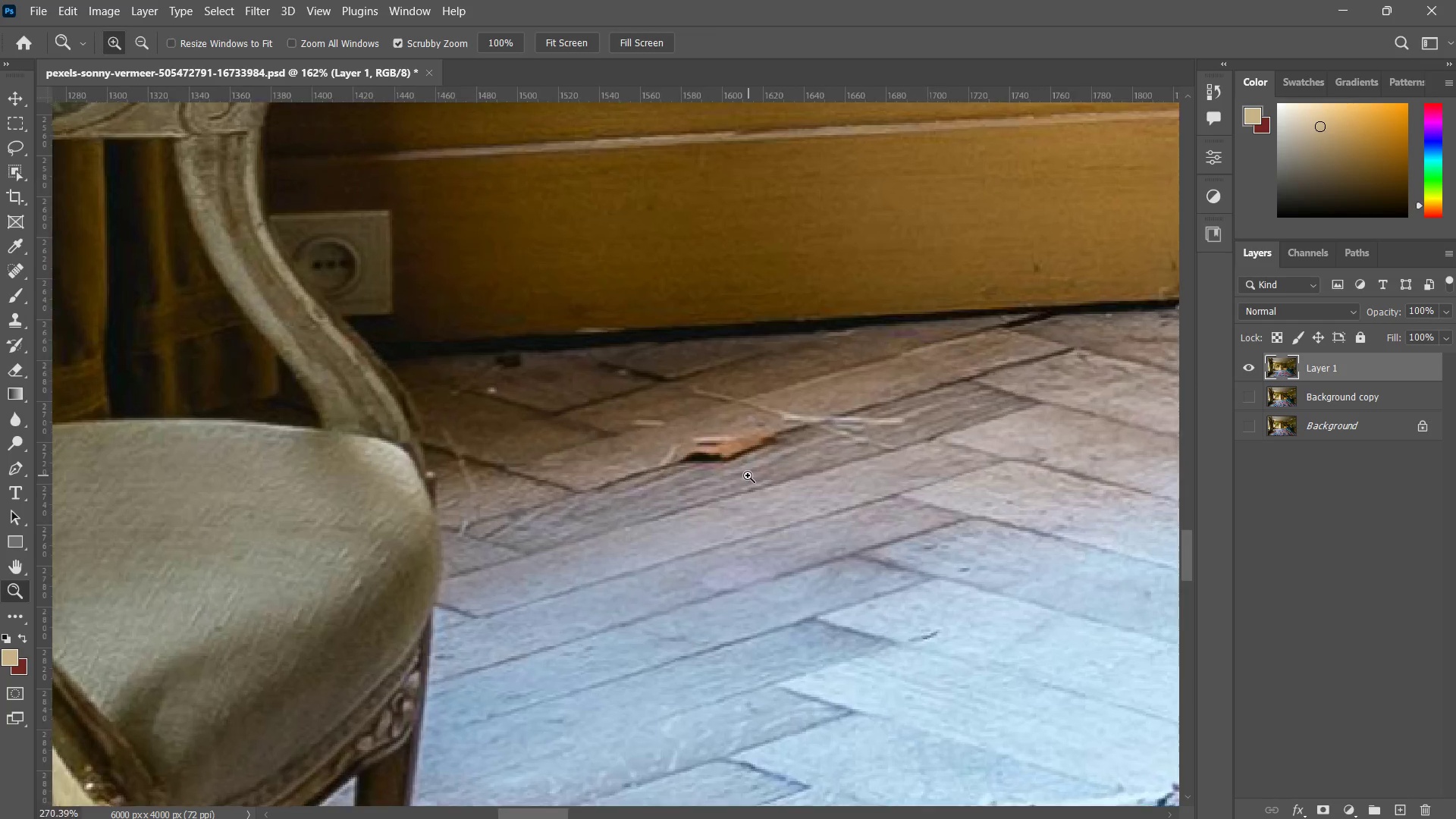 
left_click_drag(start_coordinate=[930, 347], to_coordinate=[486, 488])
 